 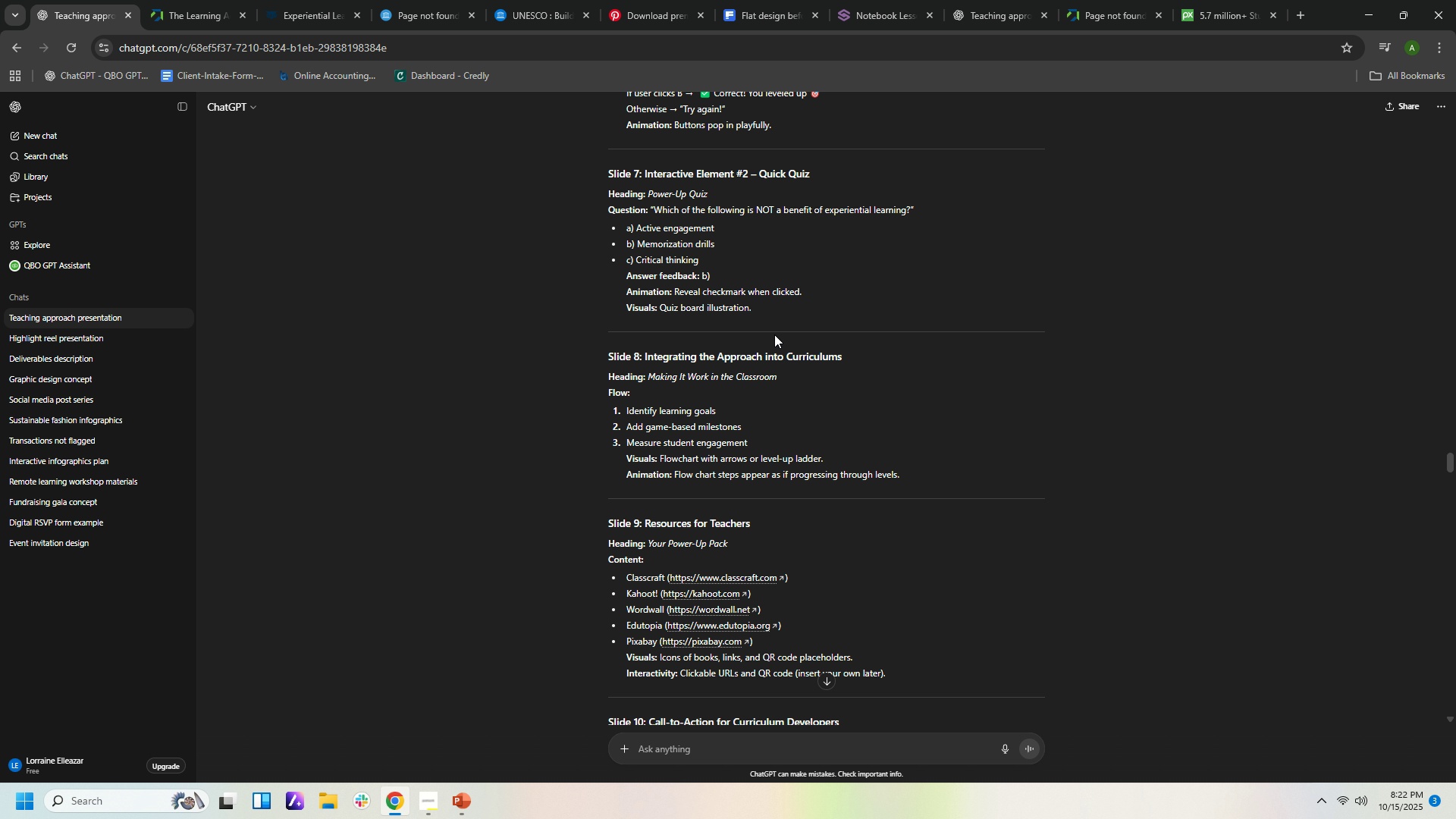 
scroll: coordinate [877, 567], scroll_direction: down, amount: 4.0
 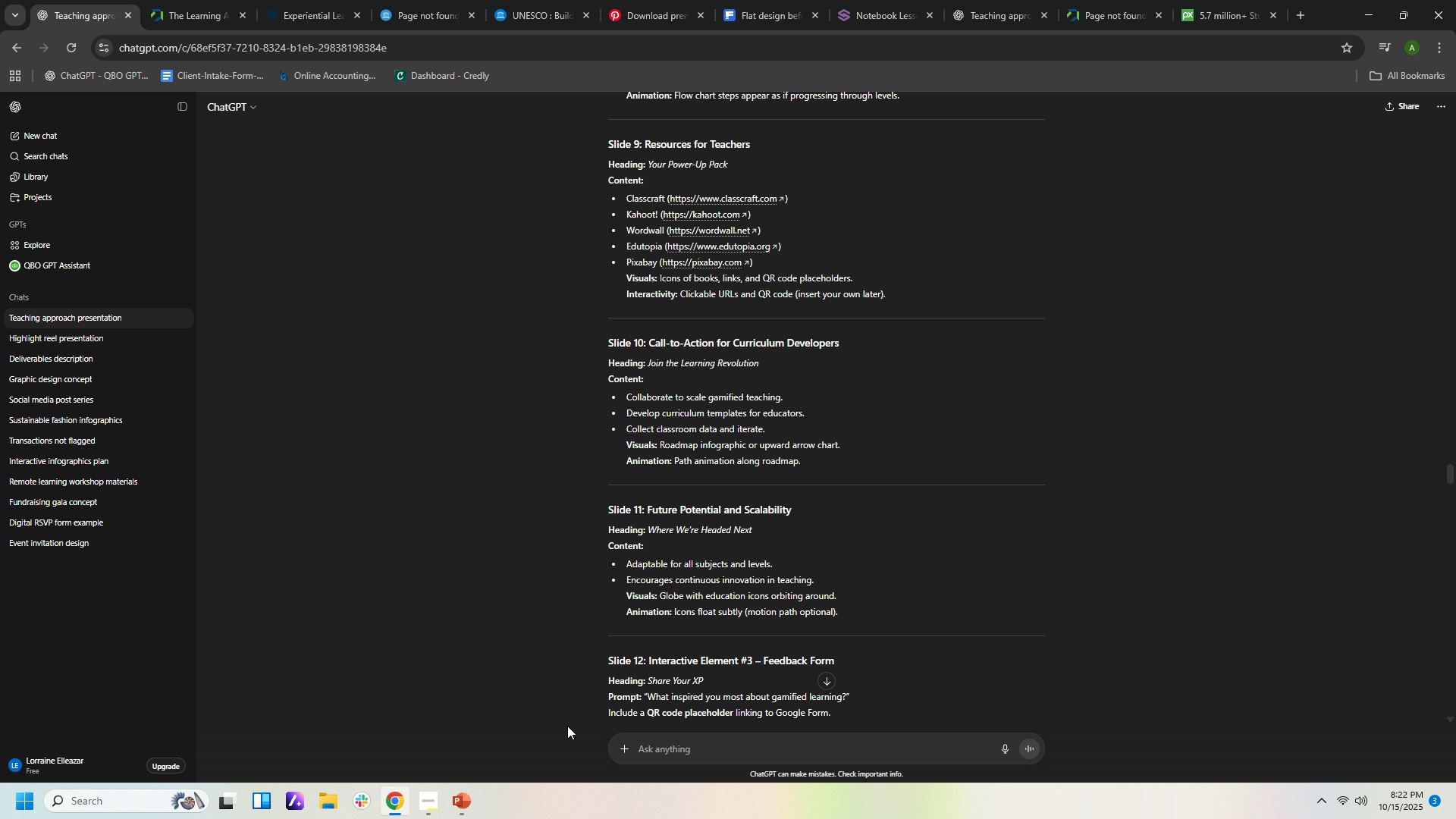 
left_click([454, 799])
 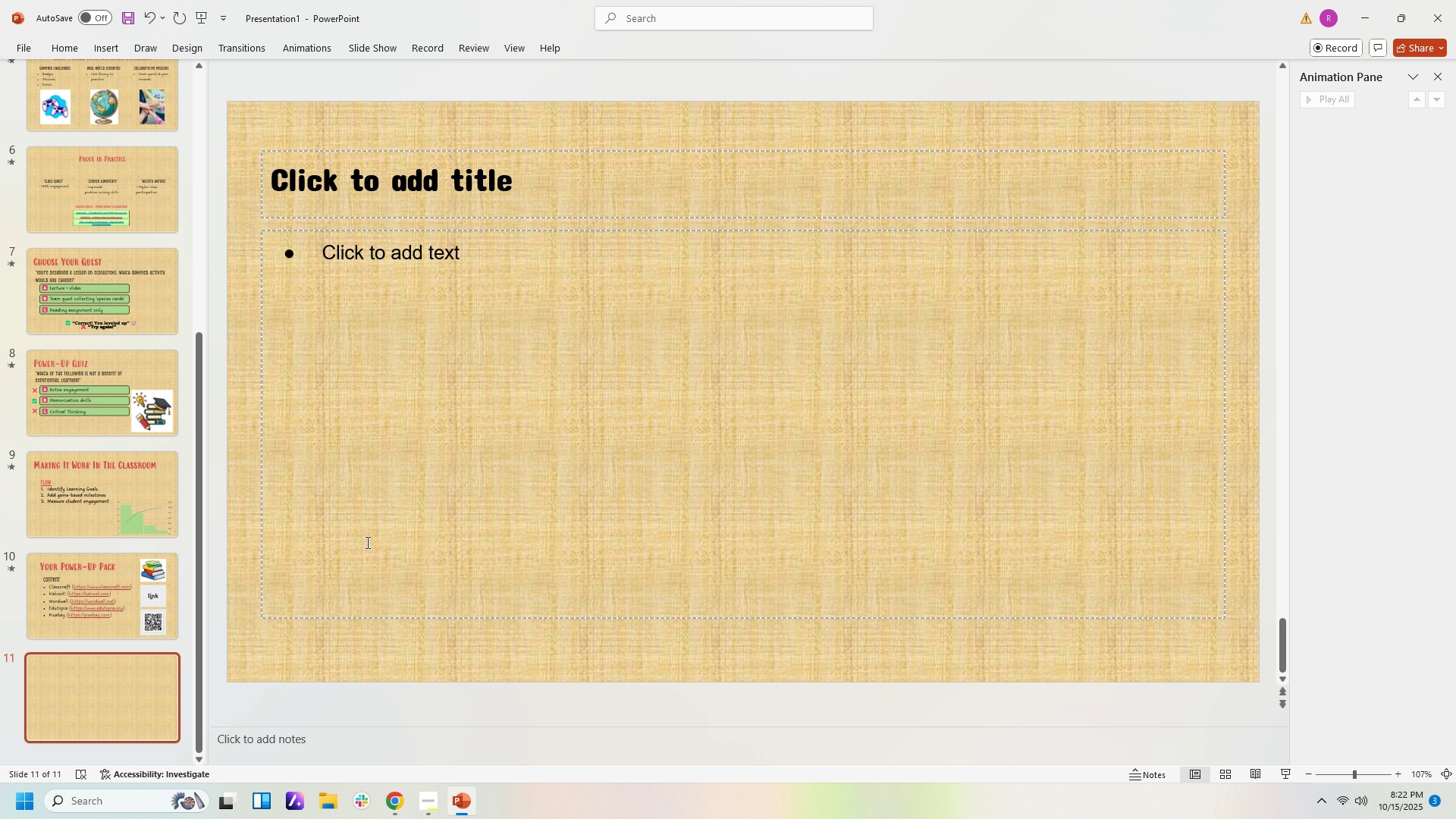 
left_click([387, 439])
 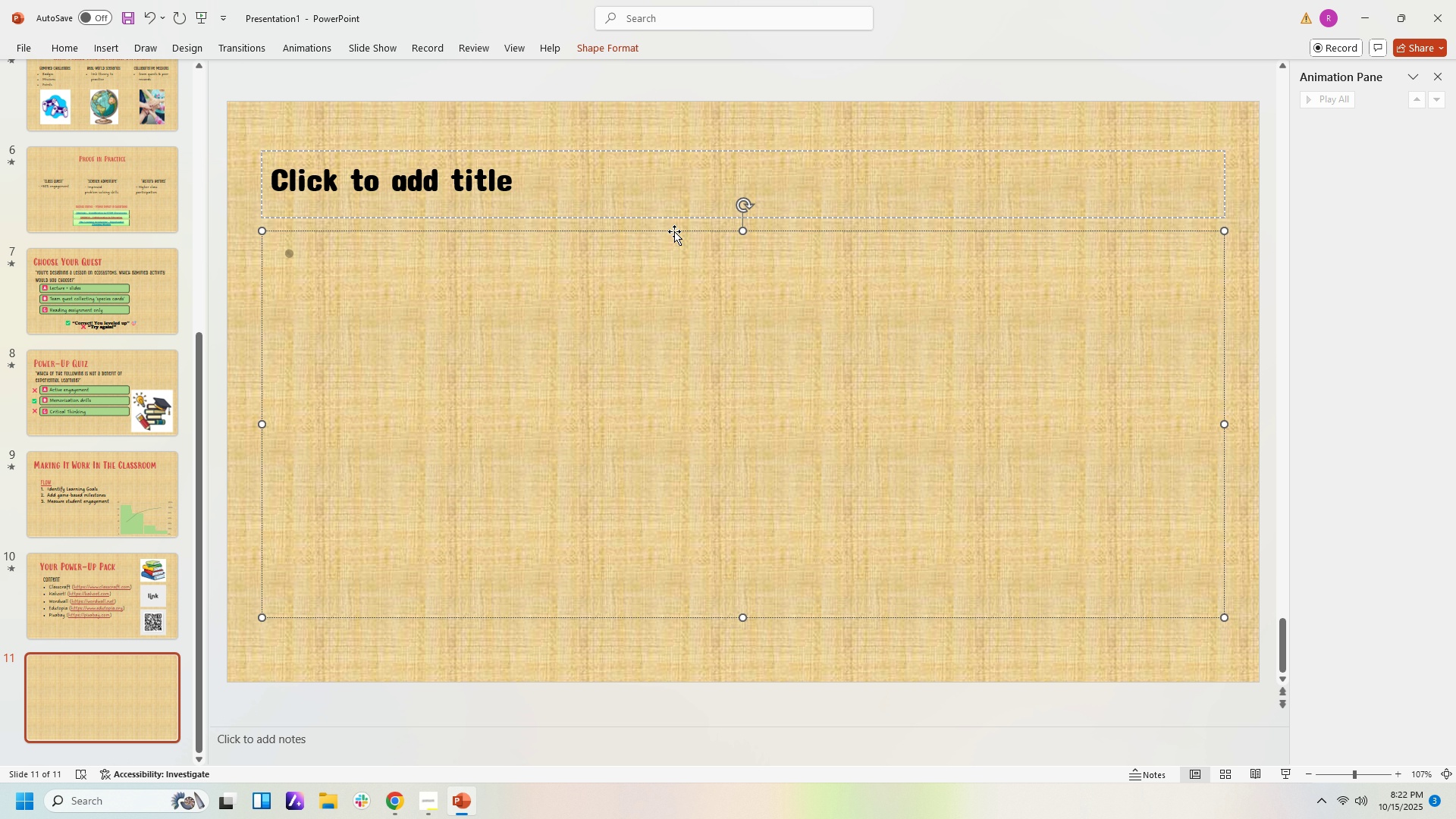 
left_click([674, 231])
 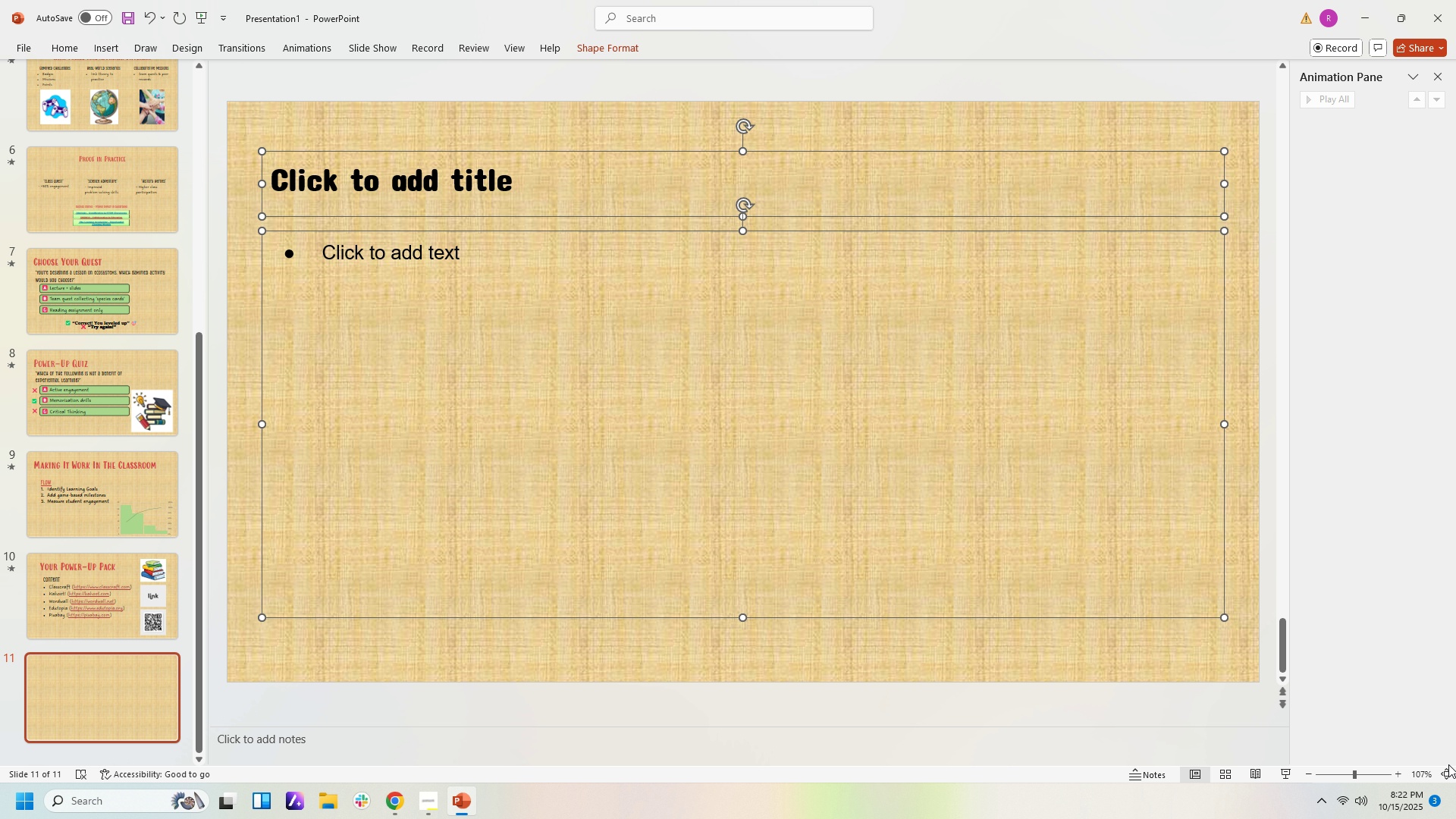 
key(Delete)
 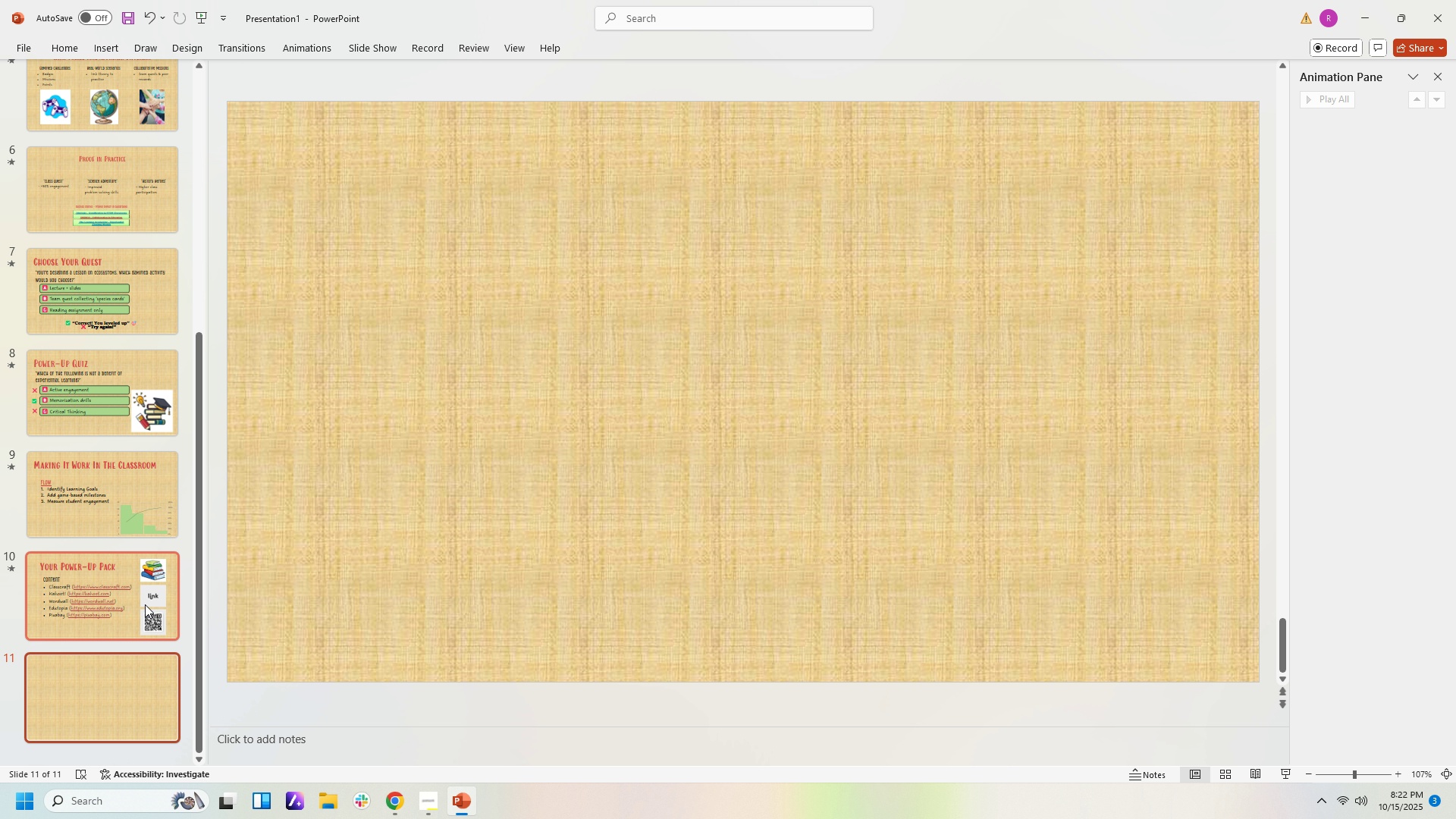 
left_click([130, 607])
 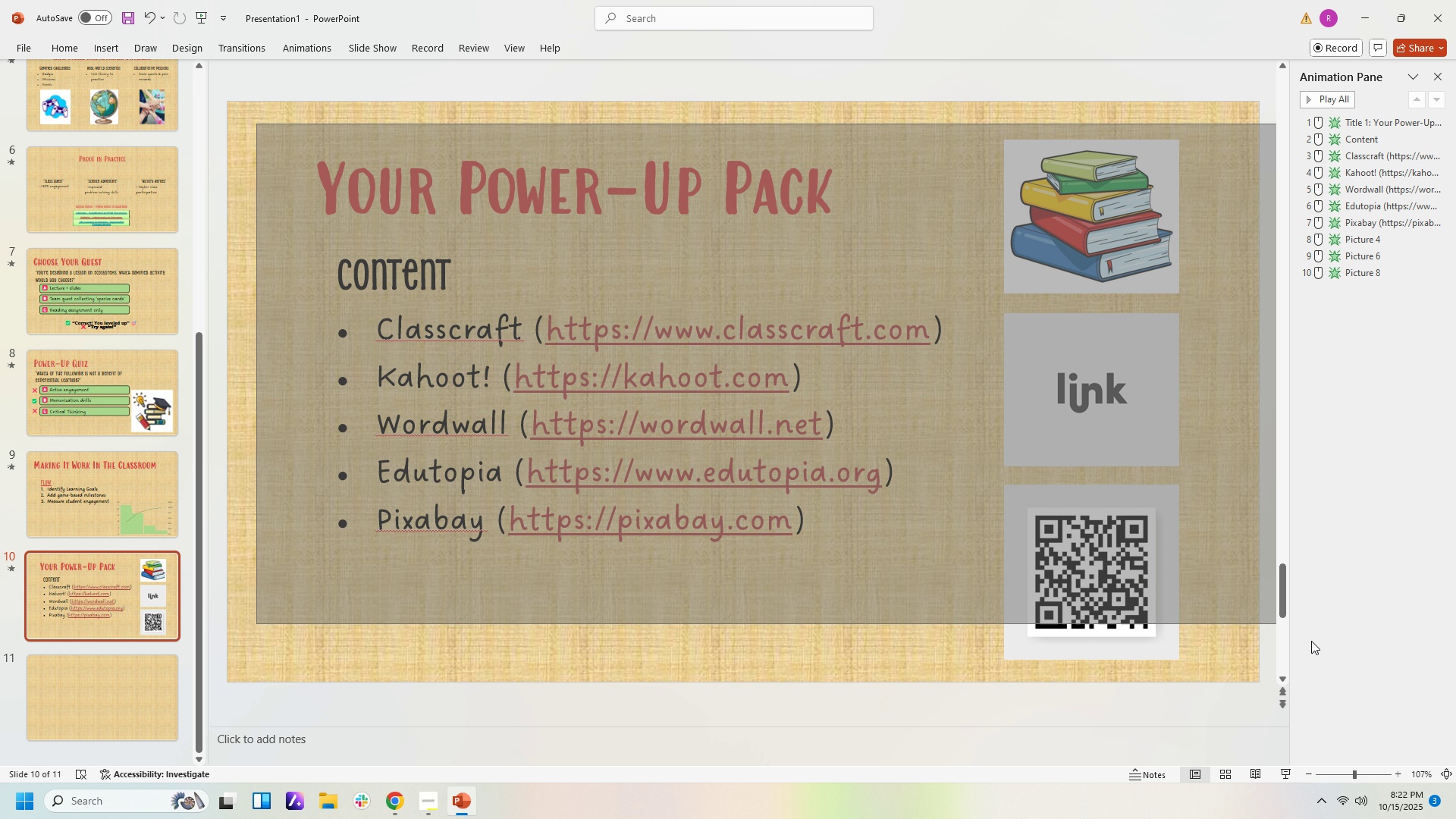 
key(Control+C)
 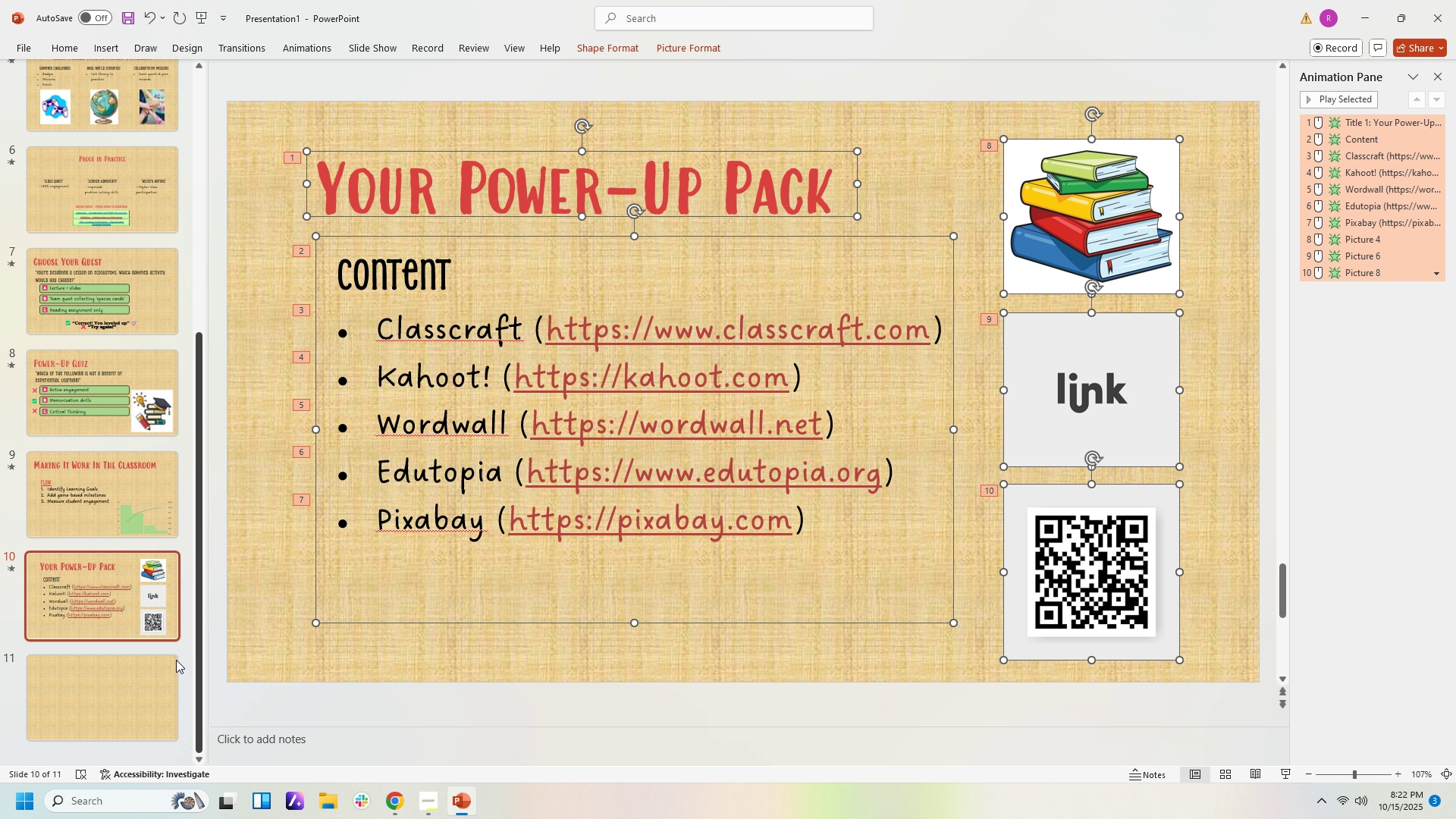 
left_click([141, 673])
 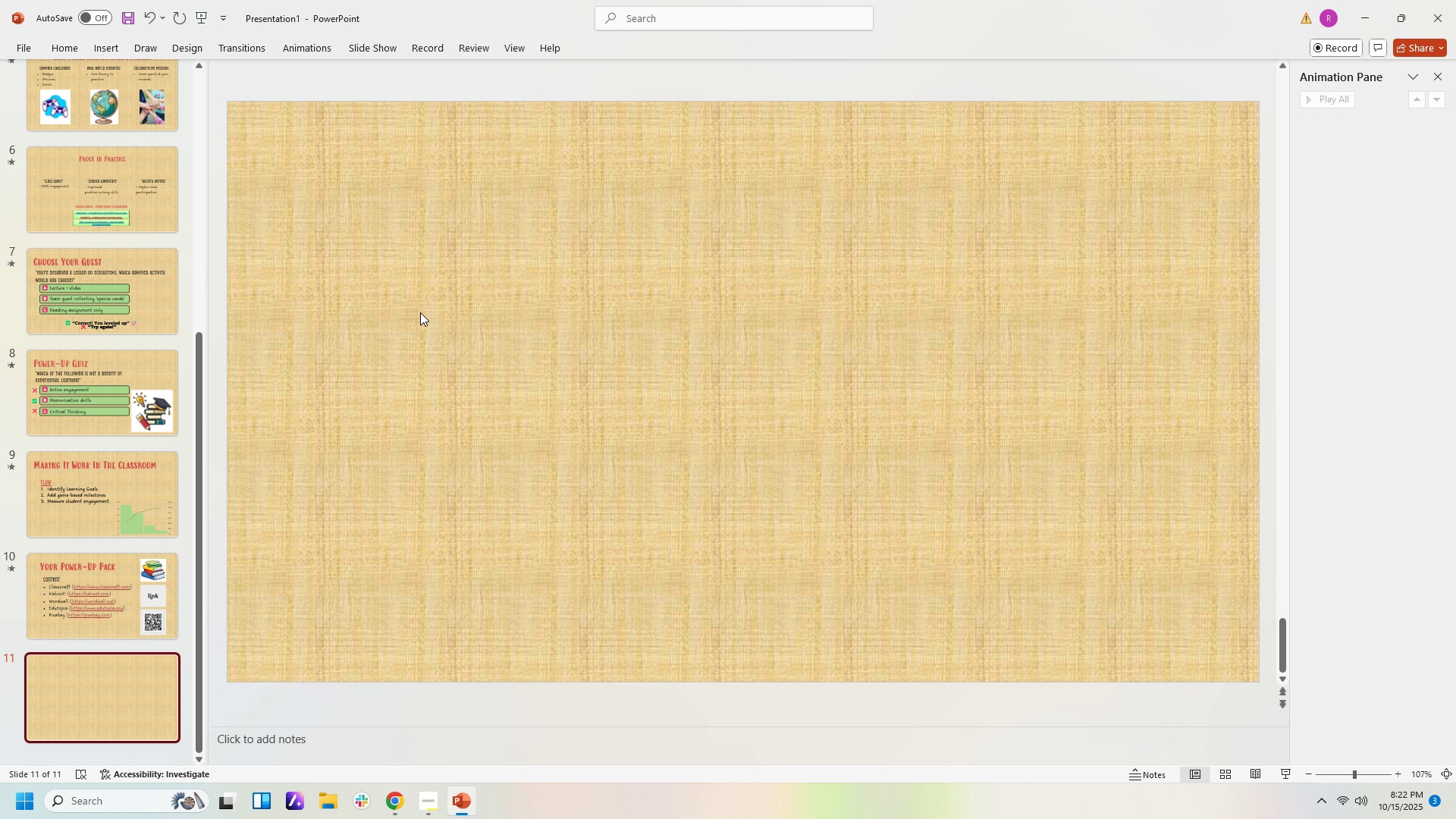 
left_click([420, 312])
 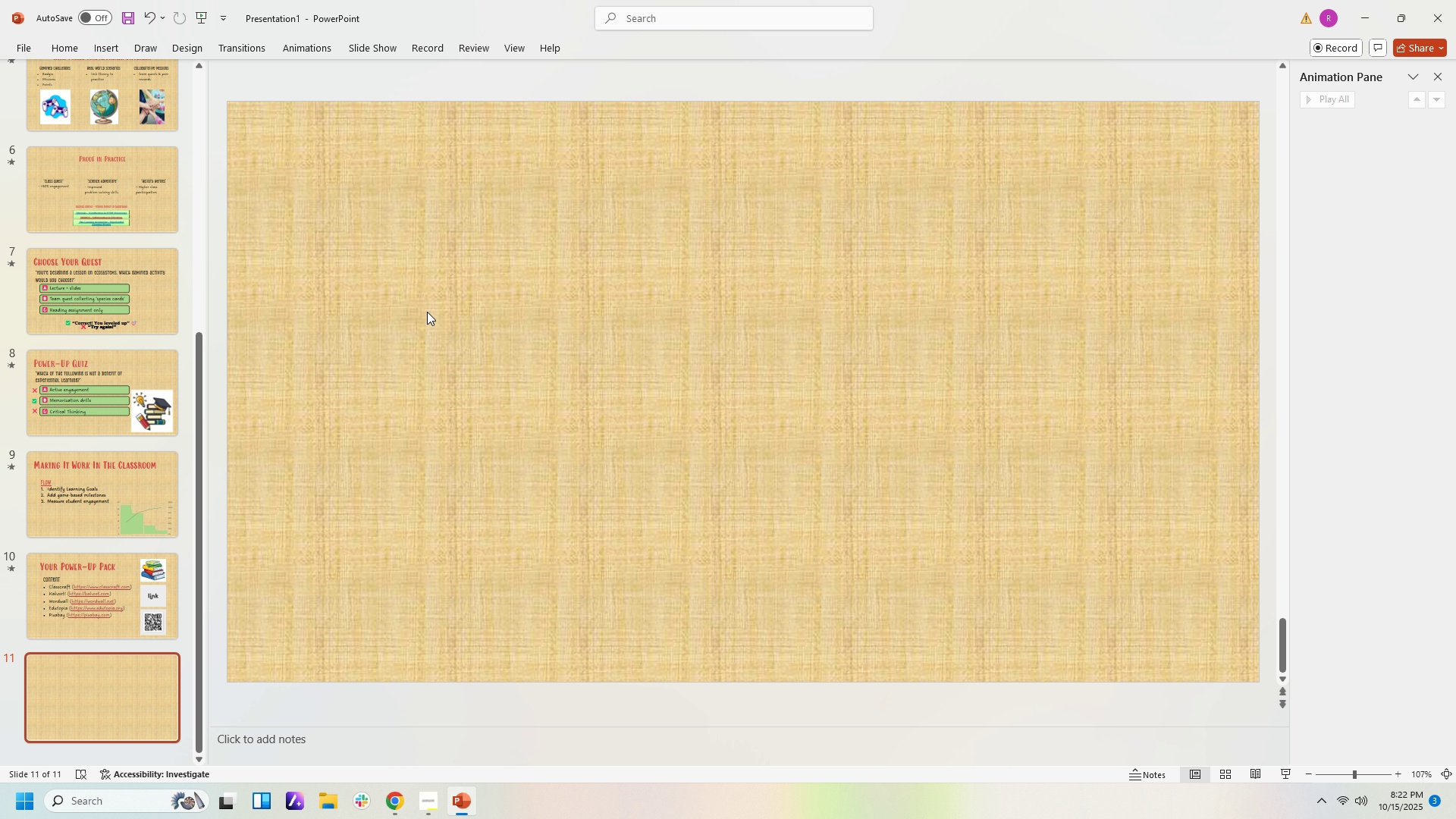 
key(Control+V)
 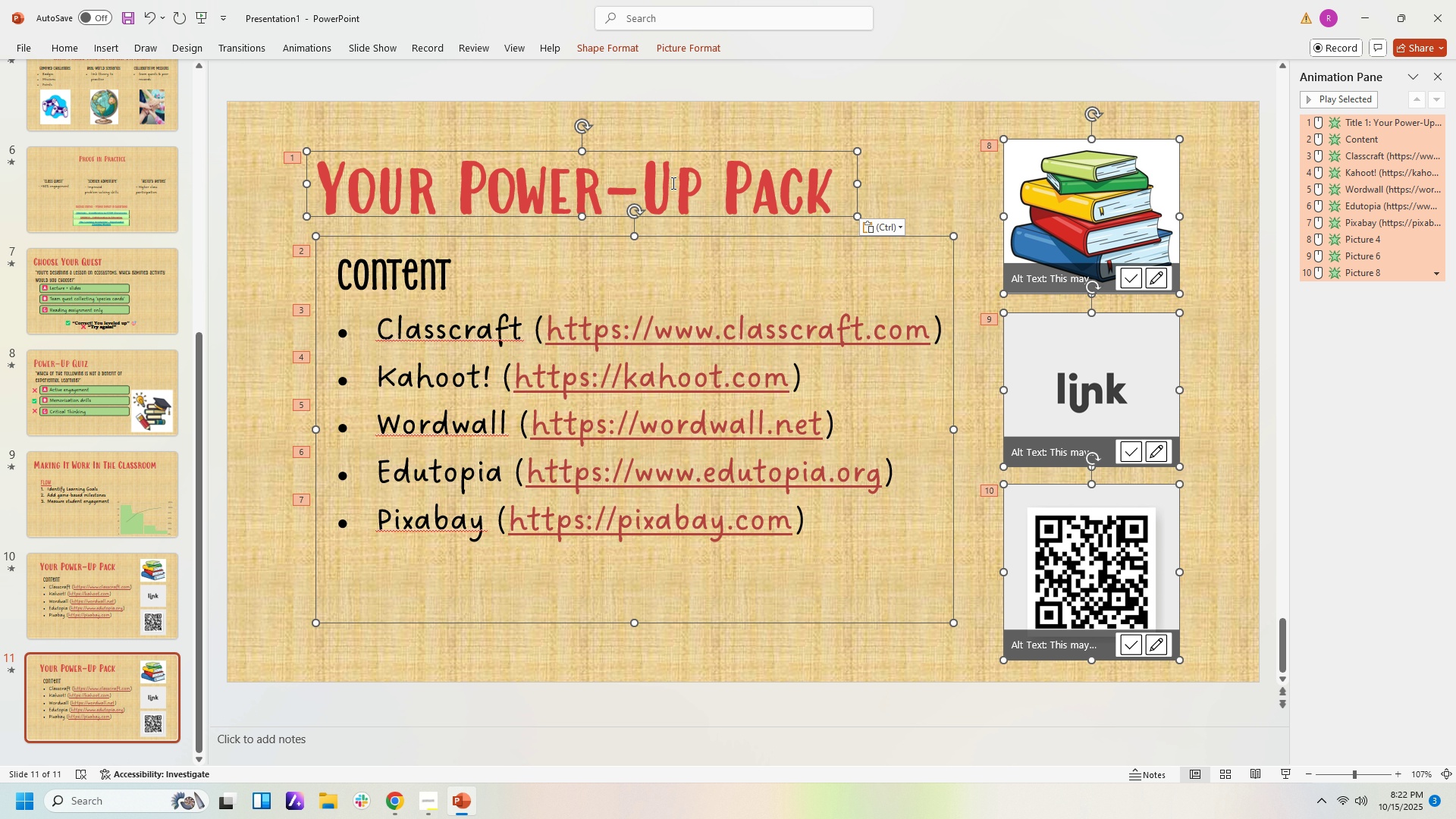 
left_click([672, 183])
 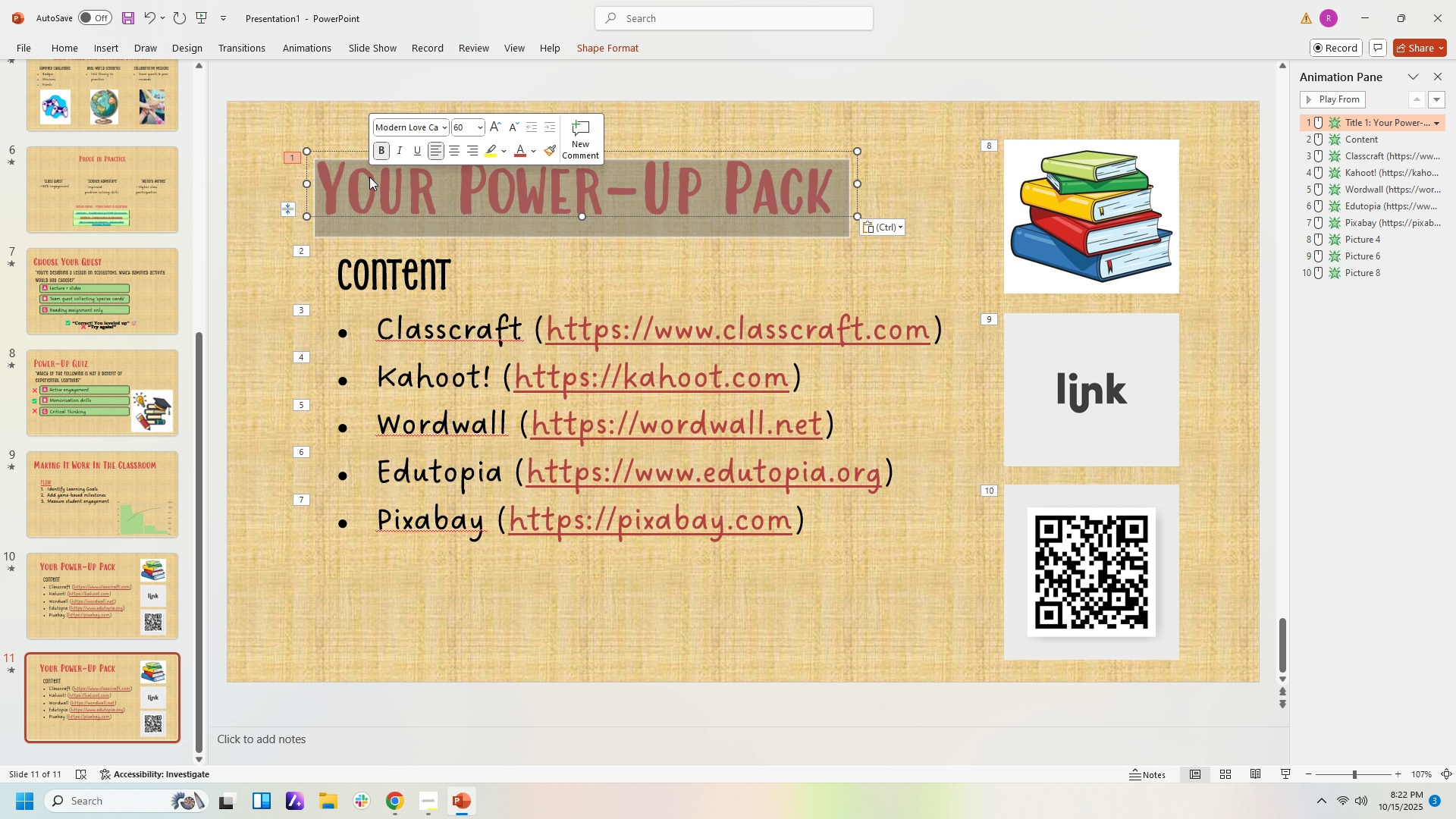 
type(JOin The Learning Revolution)
 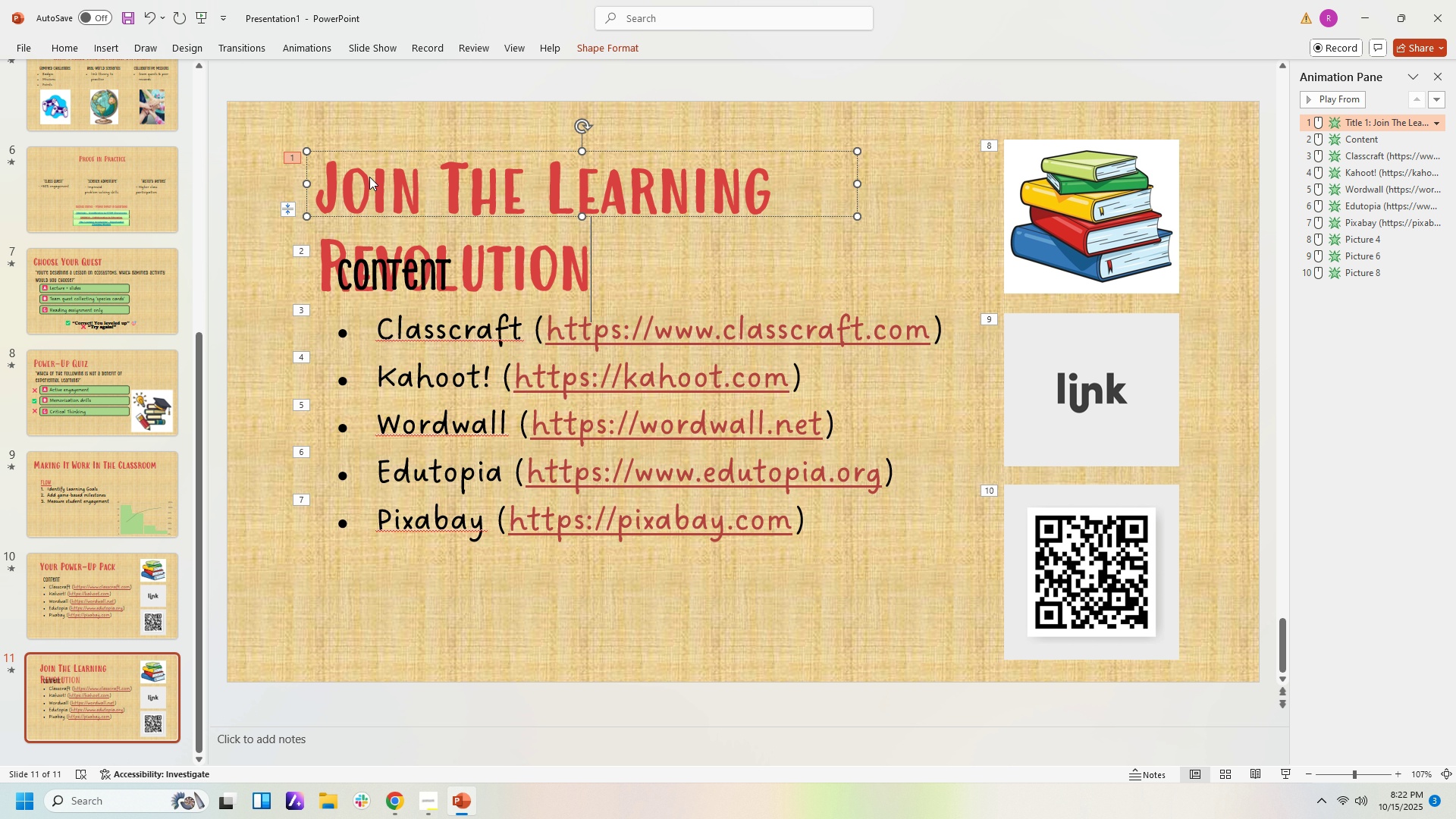 
left_click([1076, 221])
 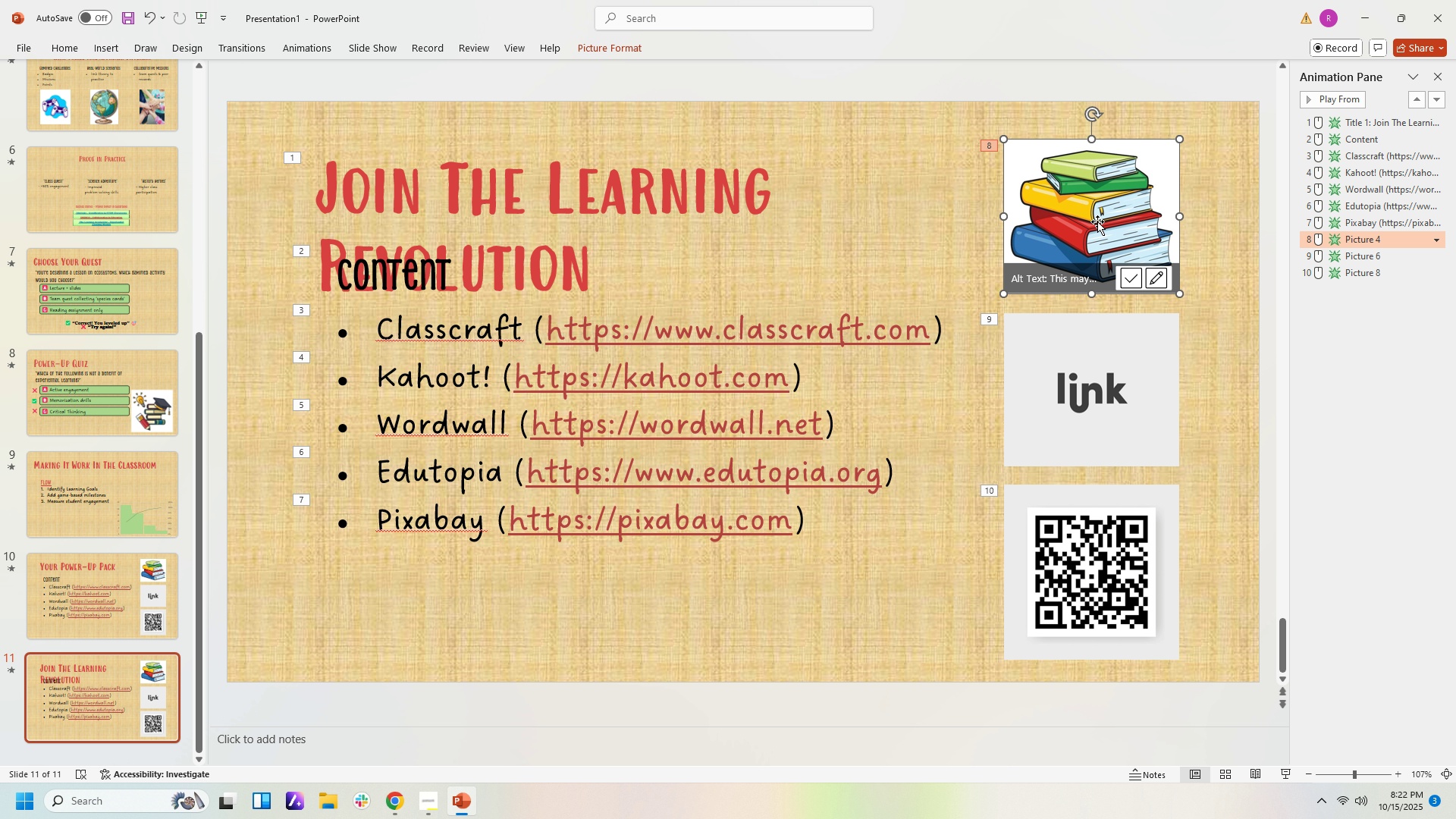 
key(Delete)
 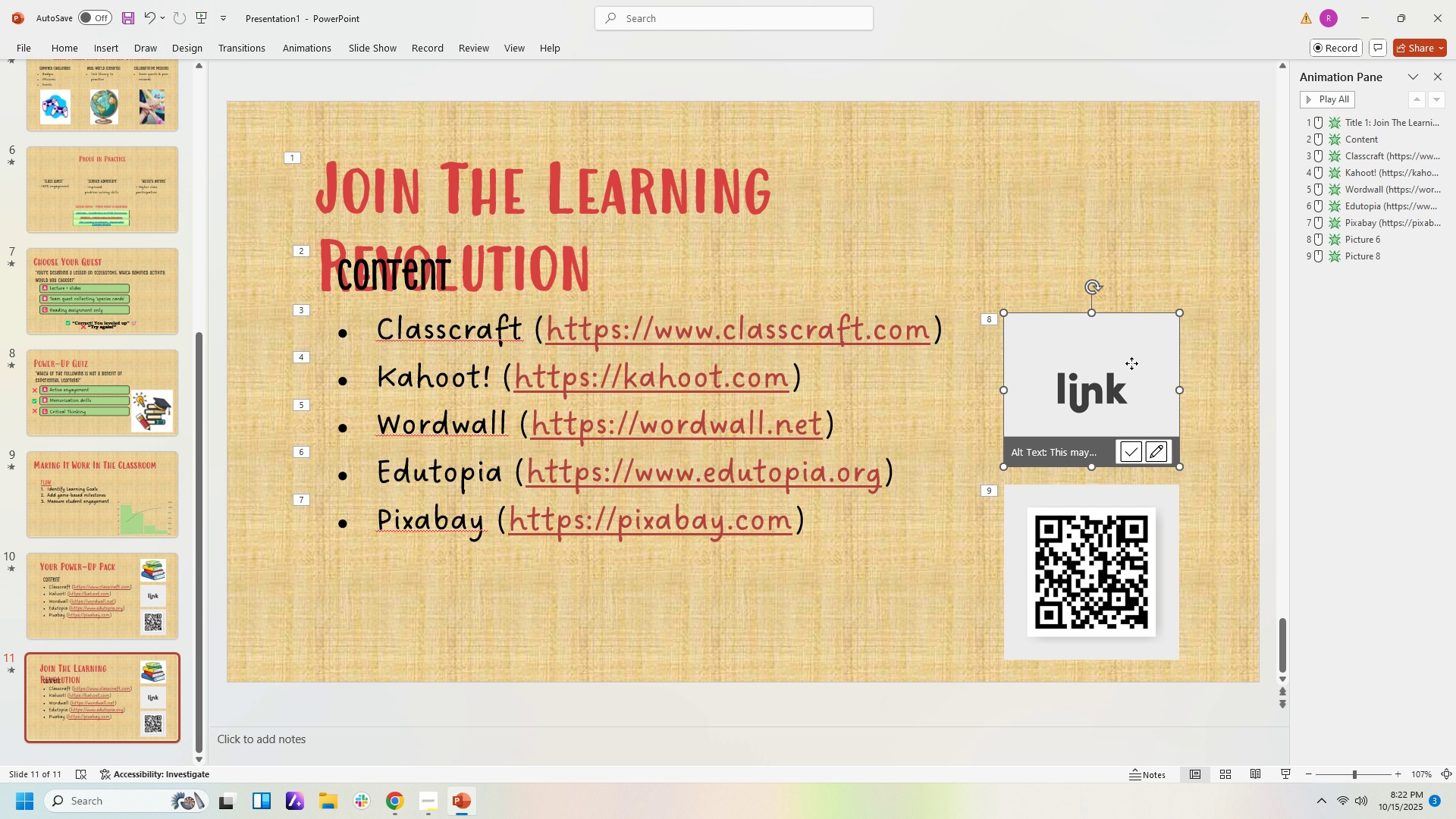 
left_click([1131, 363])
 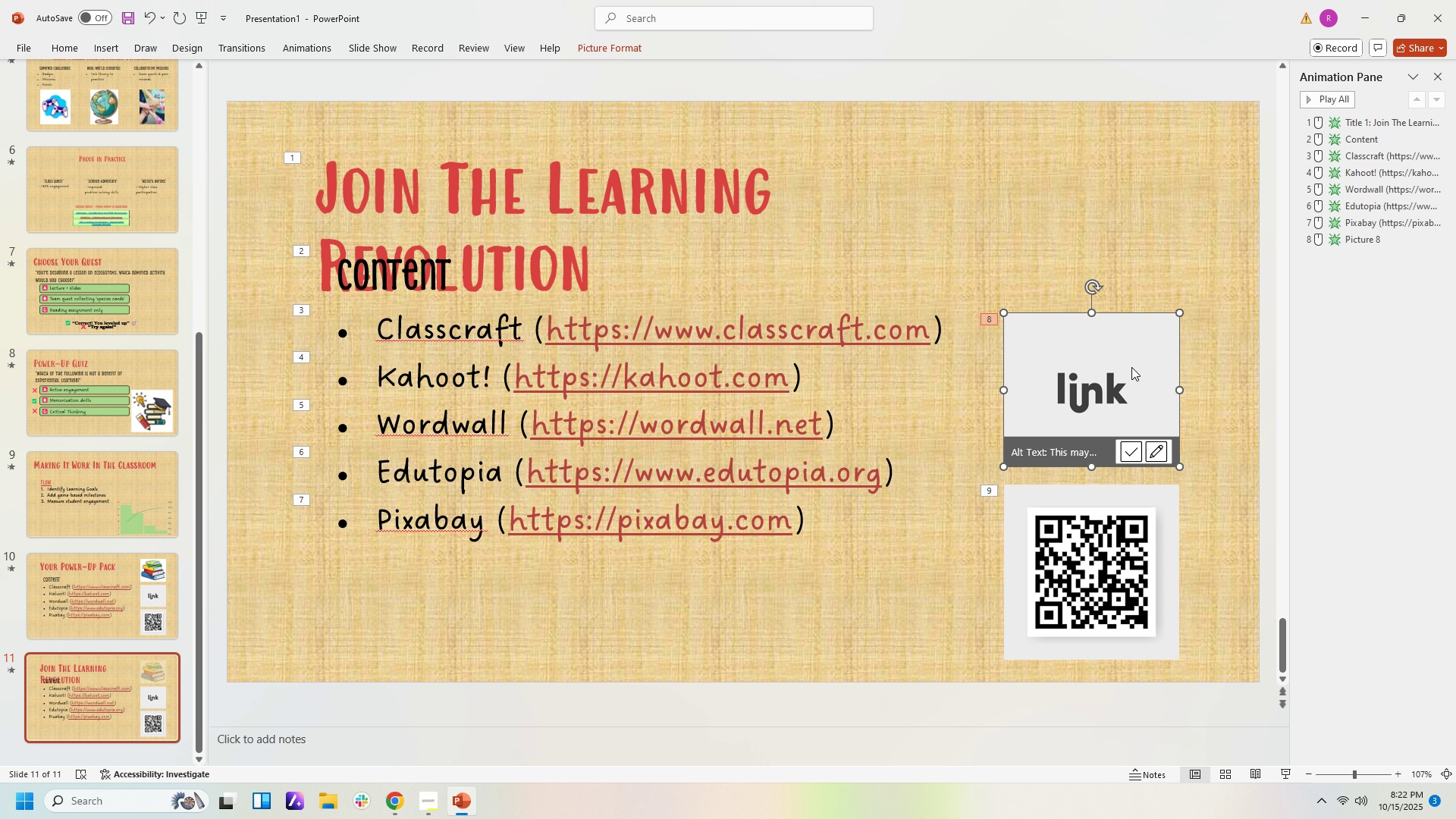 
key(Delete)
 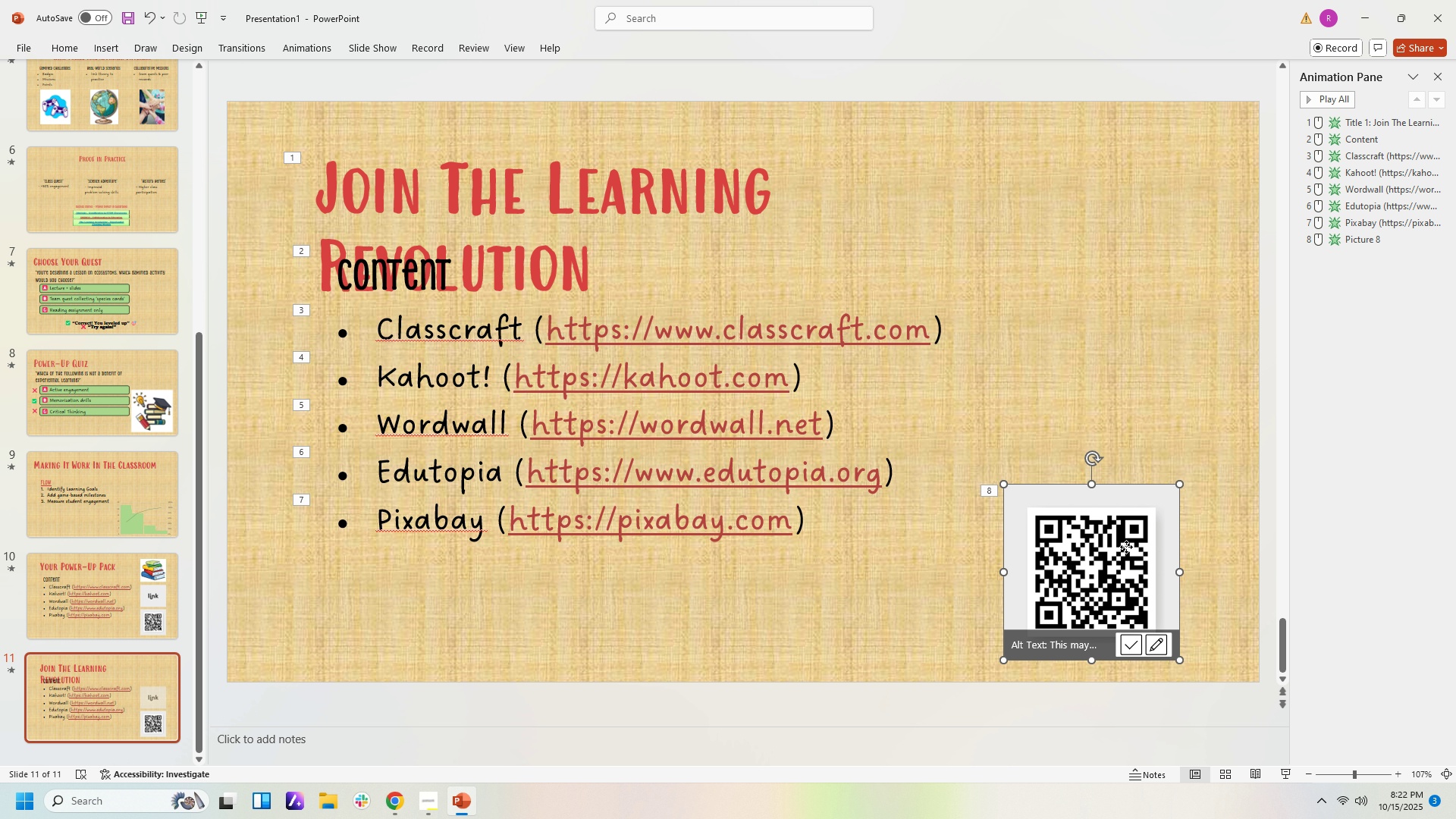 
left_click([1126, 547])
 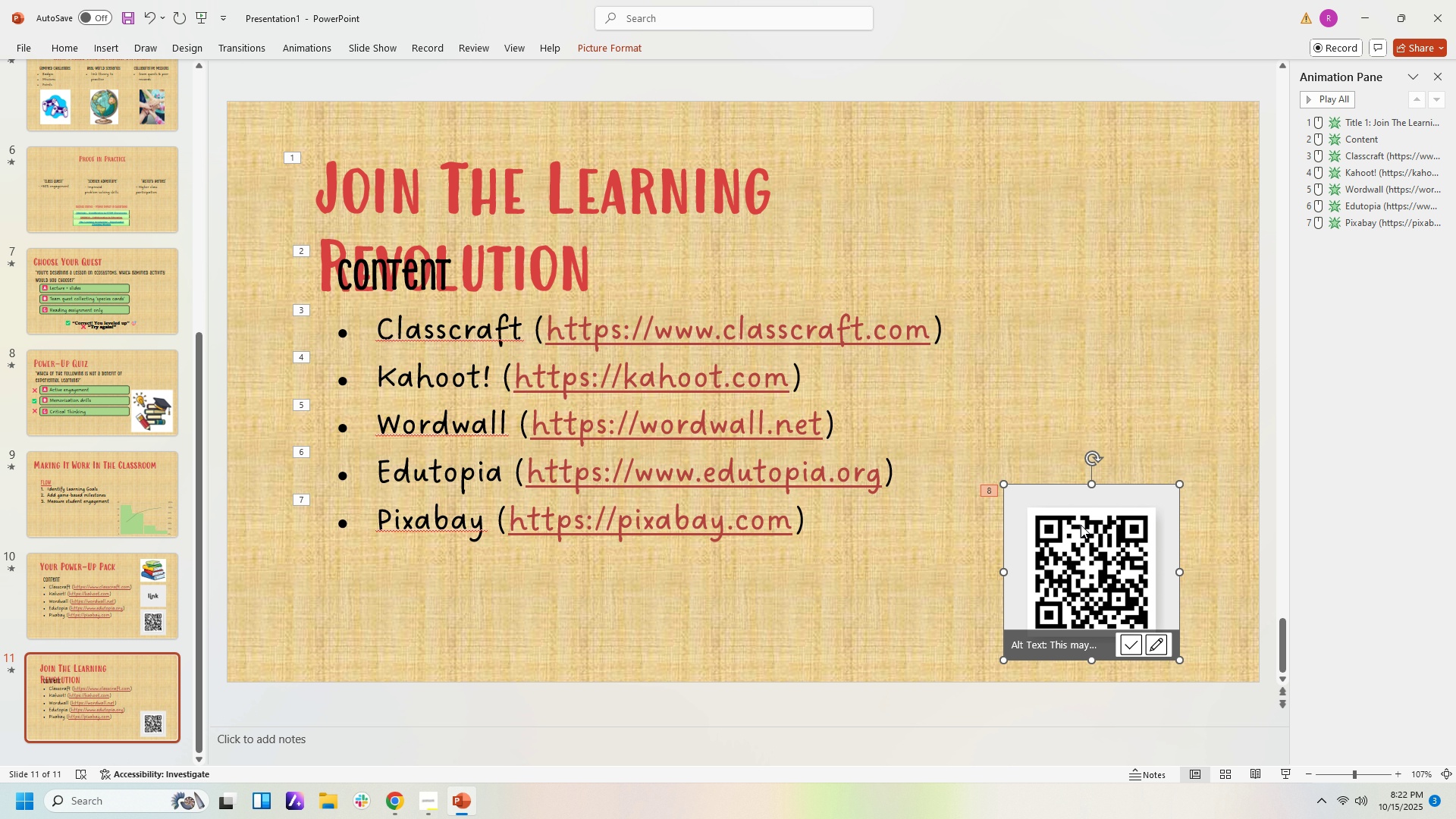 
key(Delete)
 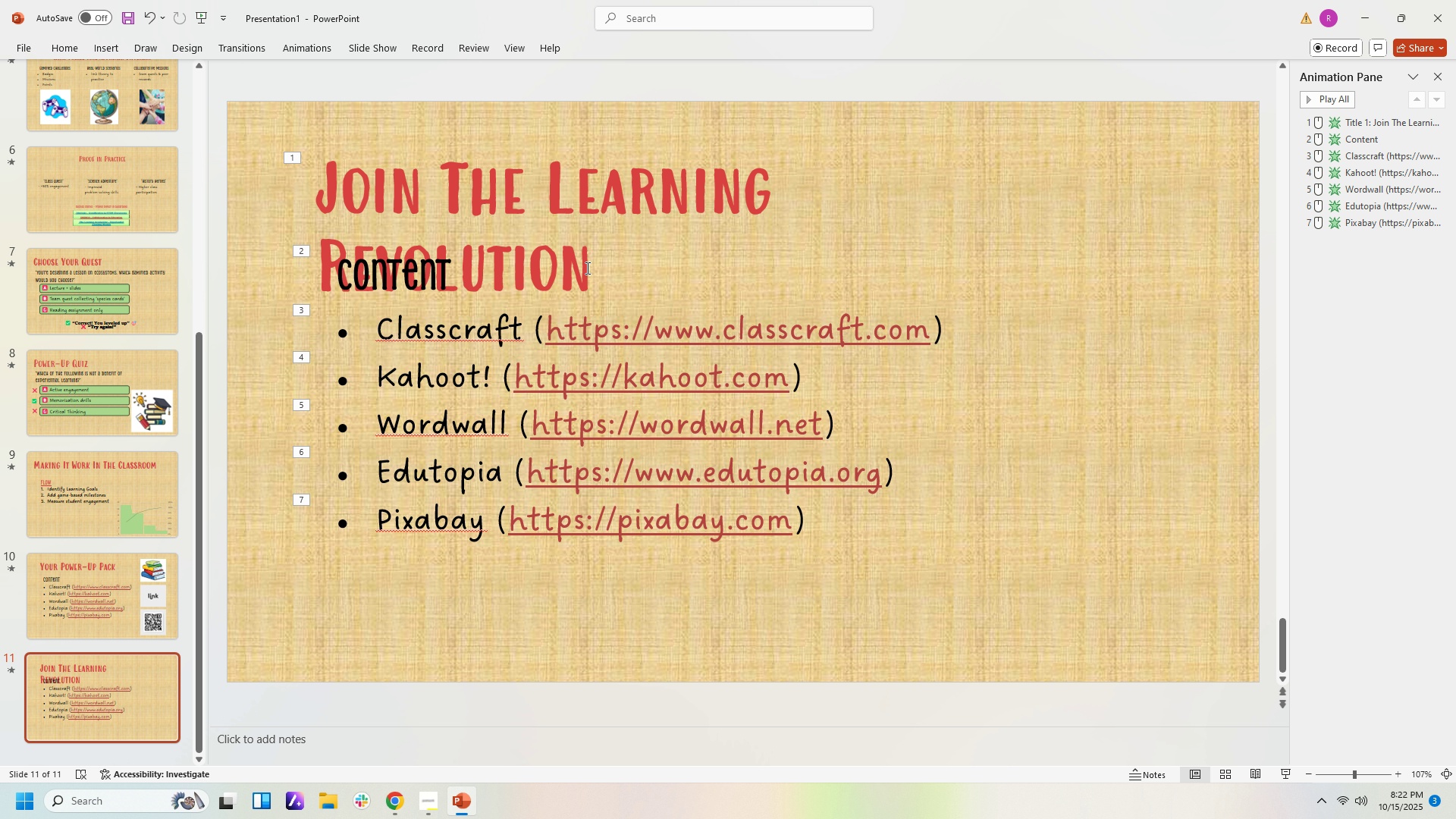 
left_click([582, 267])
 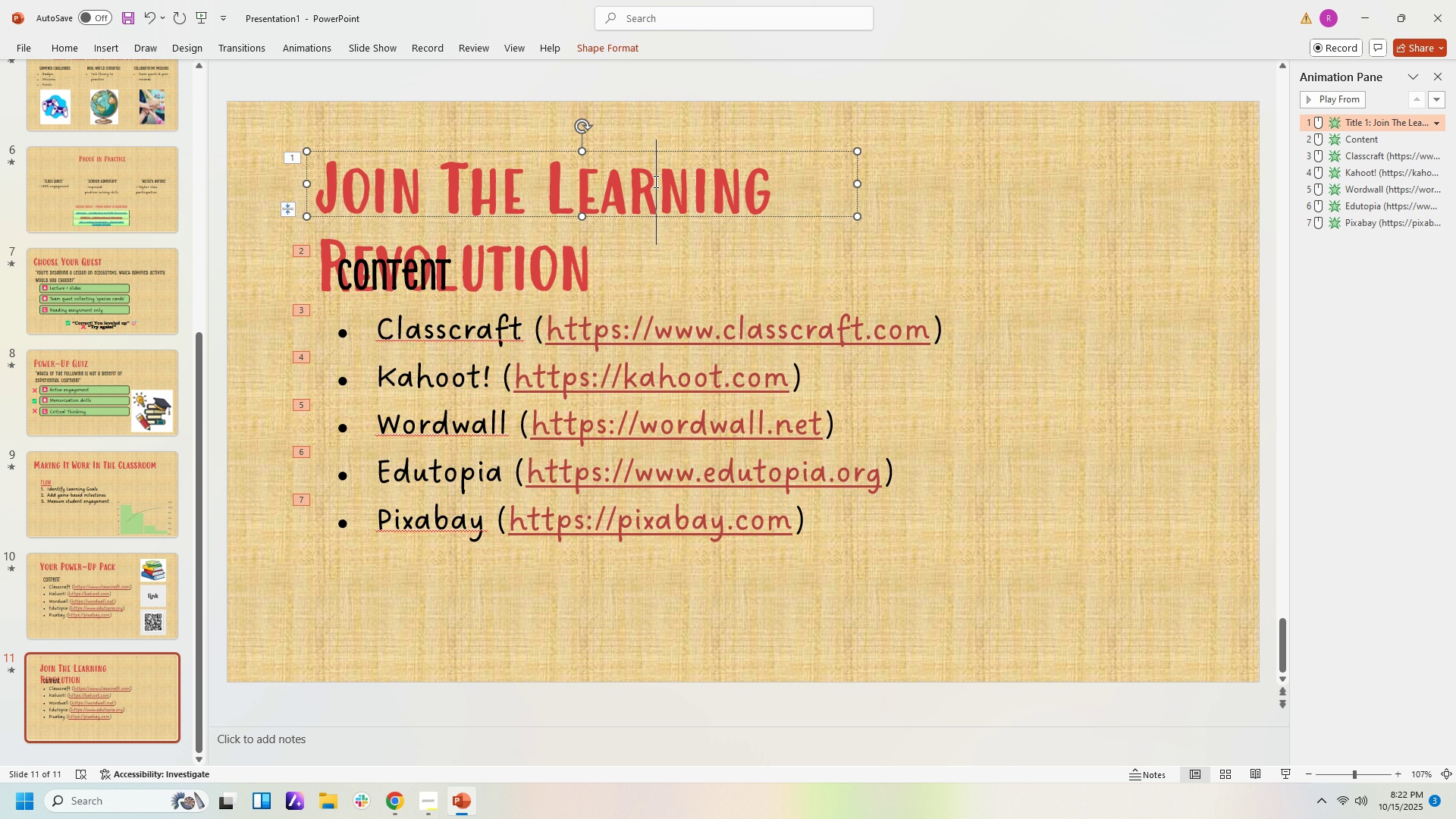 
left_click([654, 181])
 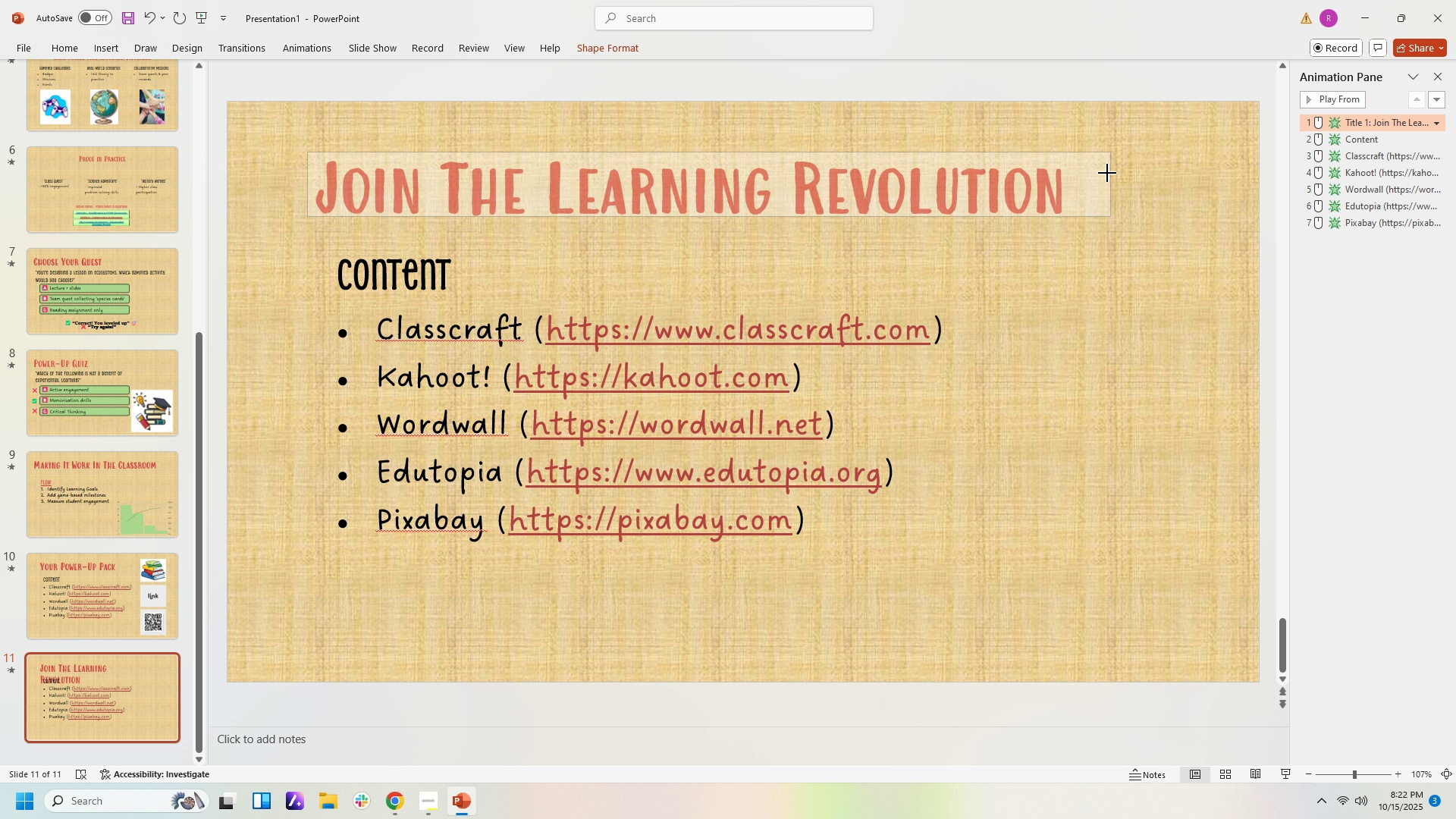 
left_click([1108, 314])
 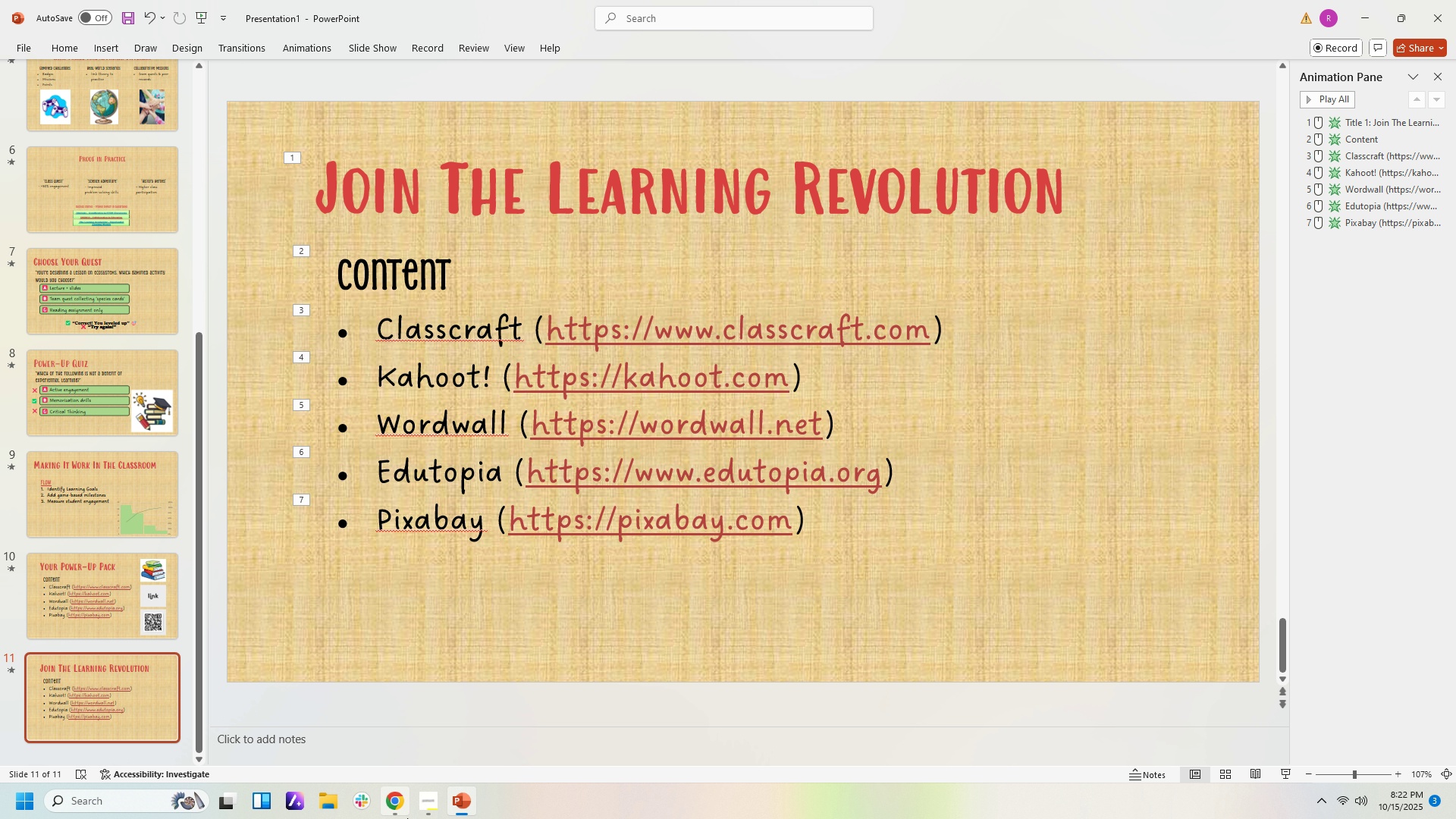 
left_click([402, 811])
 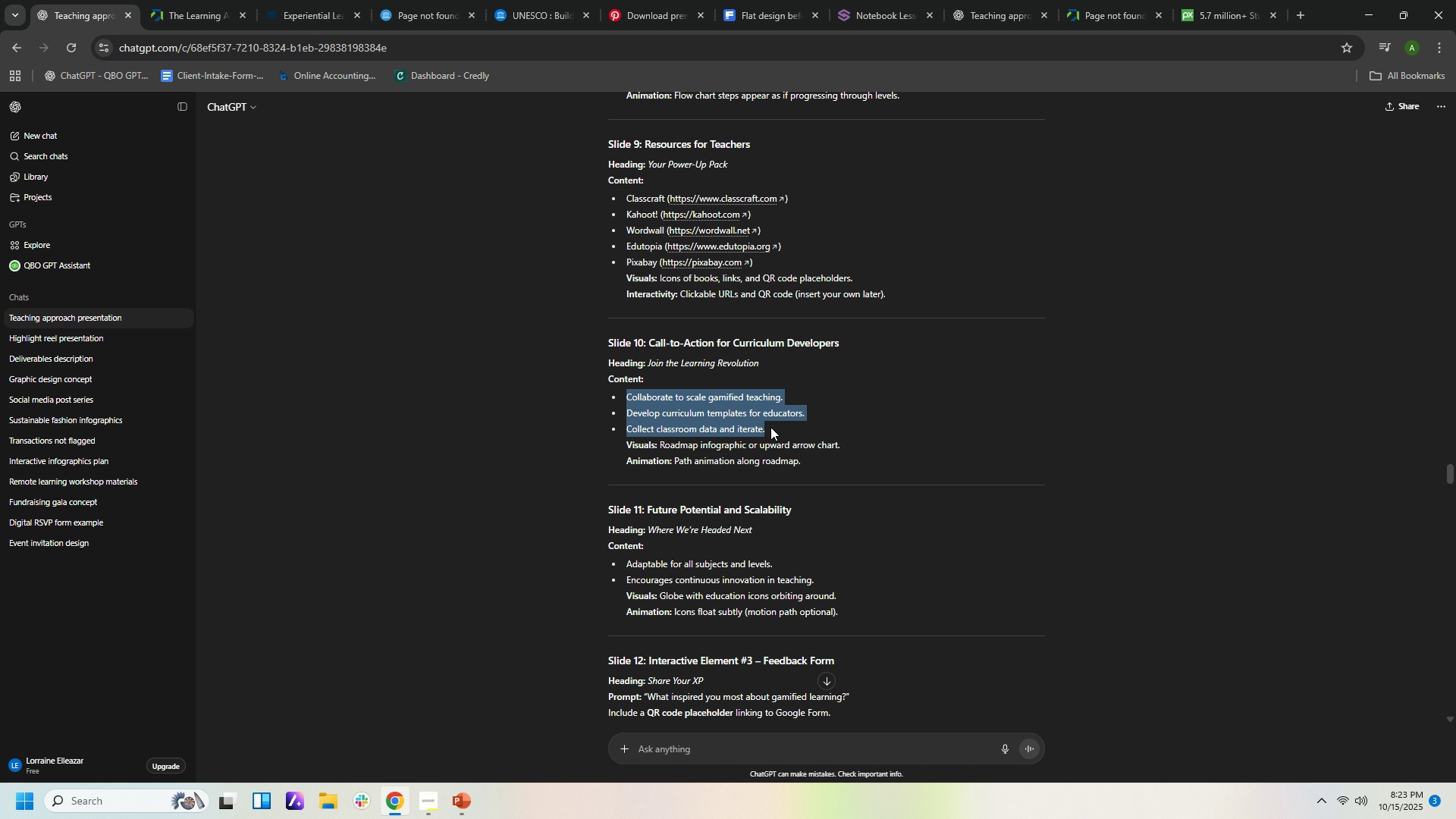 
wait(5.86)
 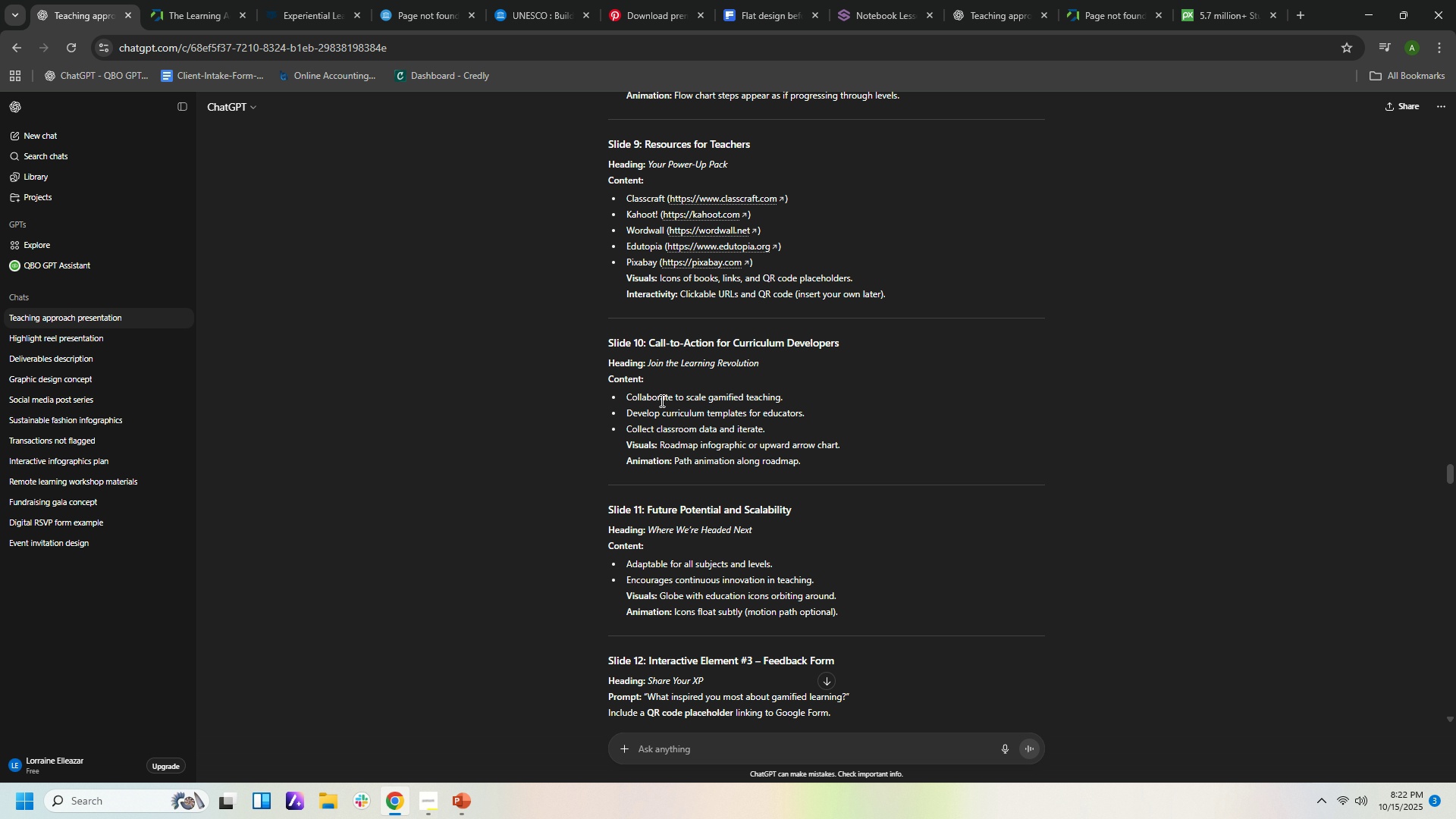 
key(Control+C)
 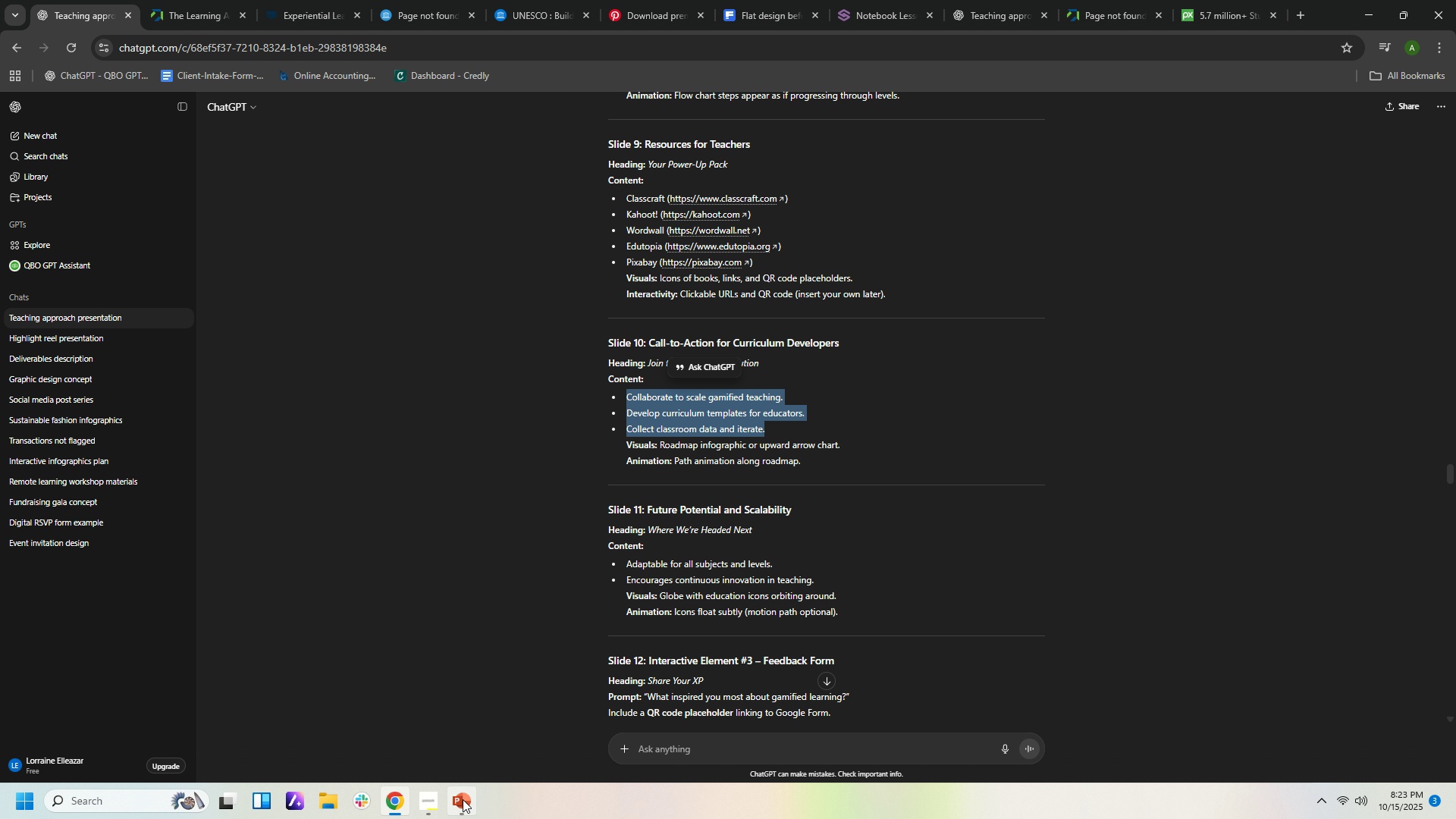 
left_click([462, 799])
 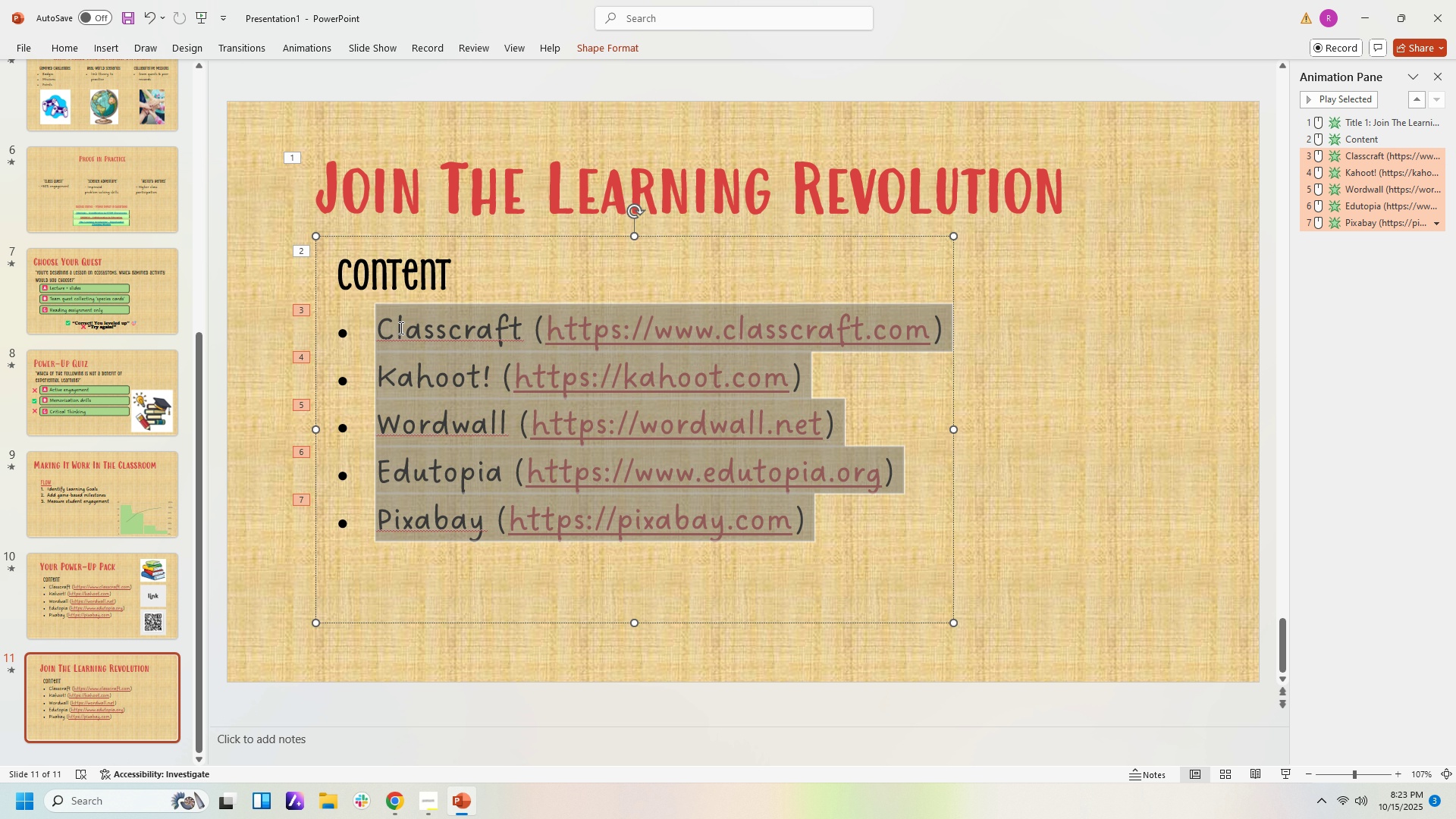 
key(Control+V)
 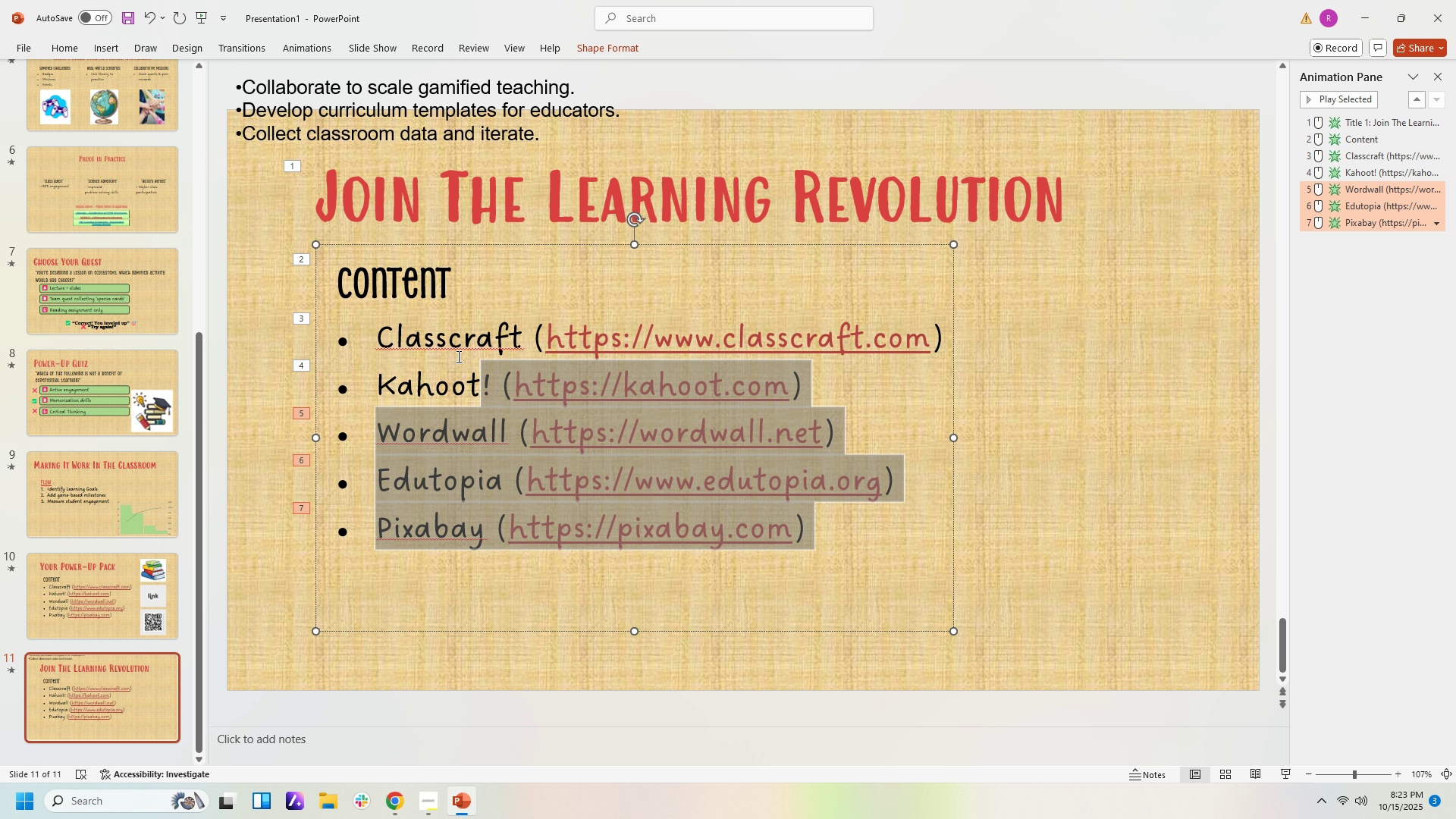 
key(Control+V)
 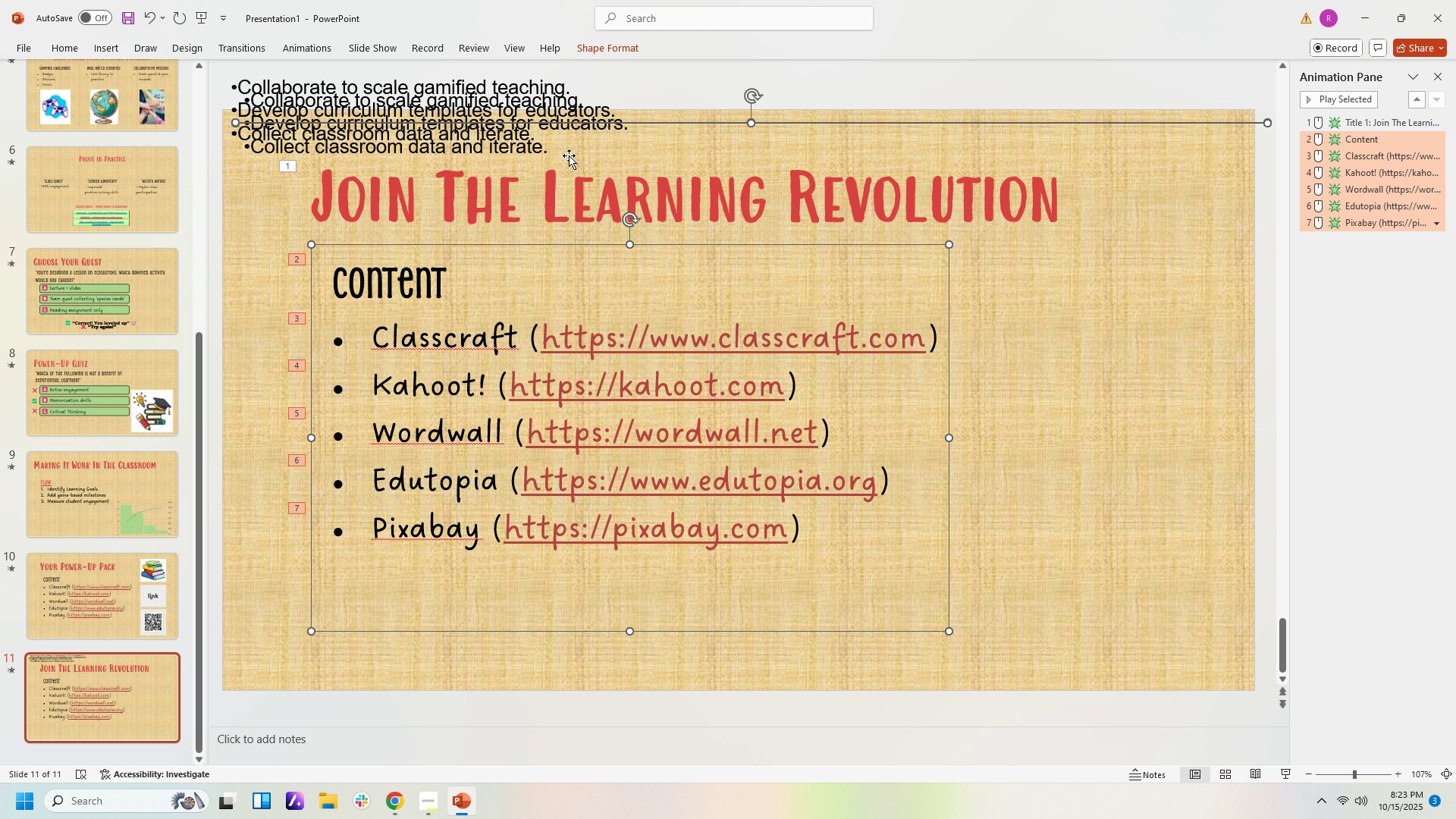 
left_click([557, 143])
 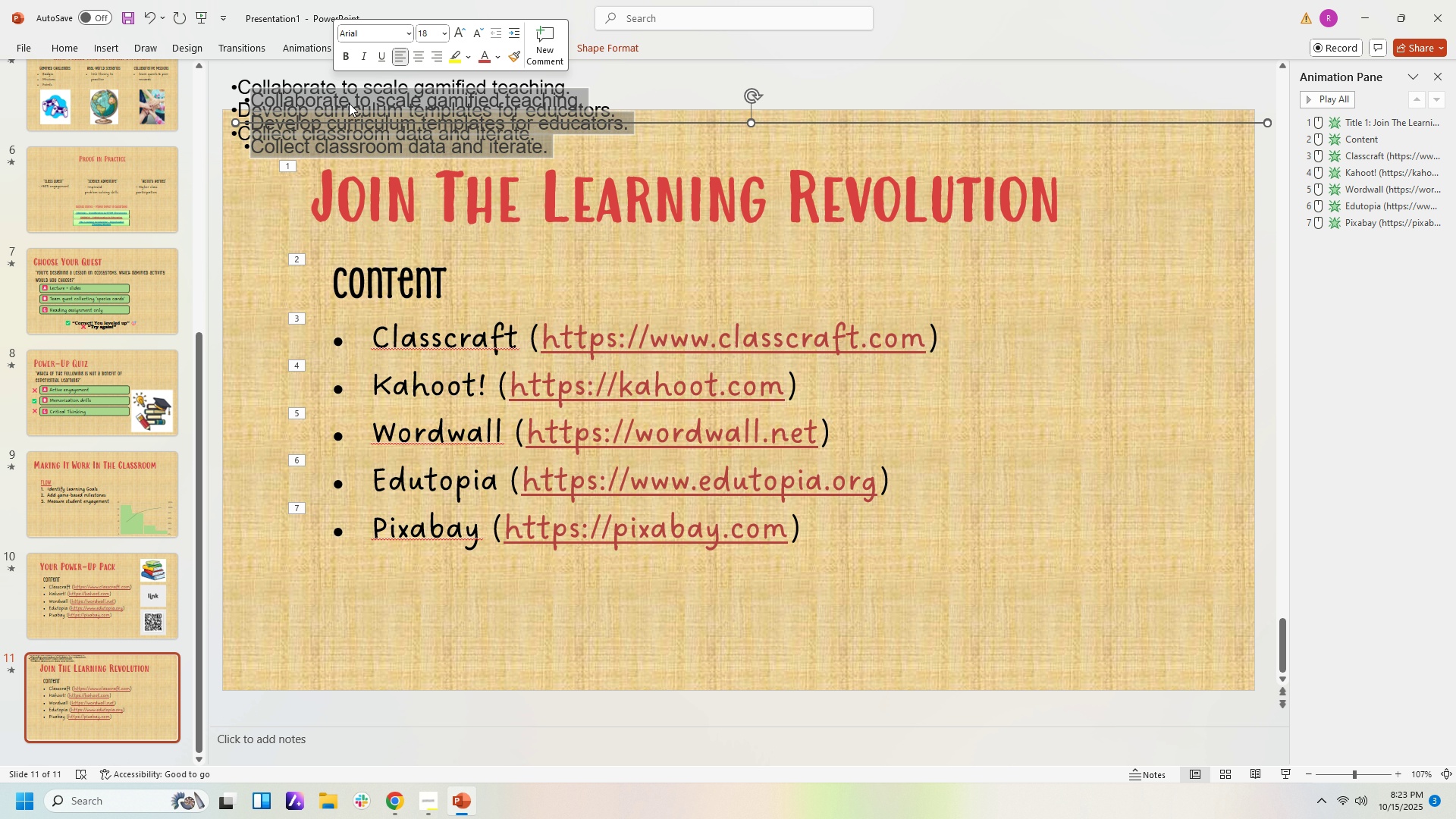 
key(Delete)
 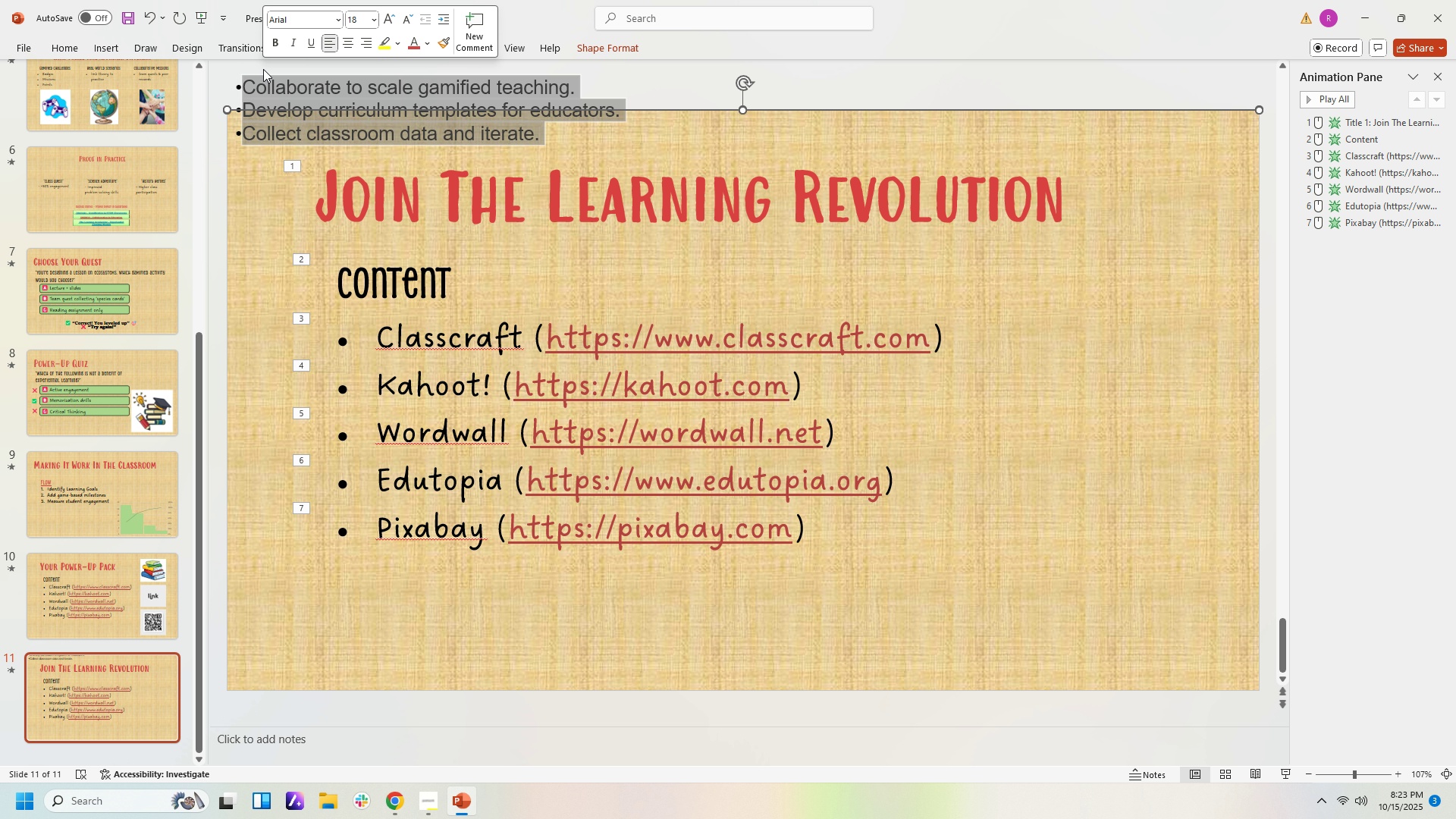 
key(Control+ControlLeft)
 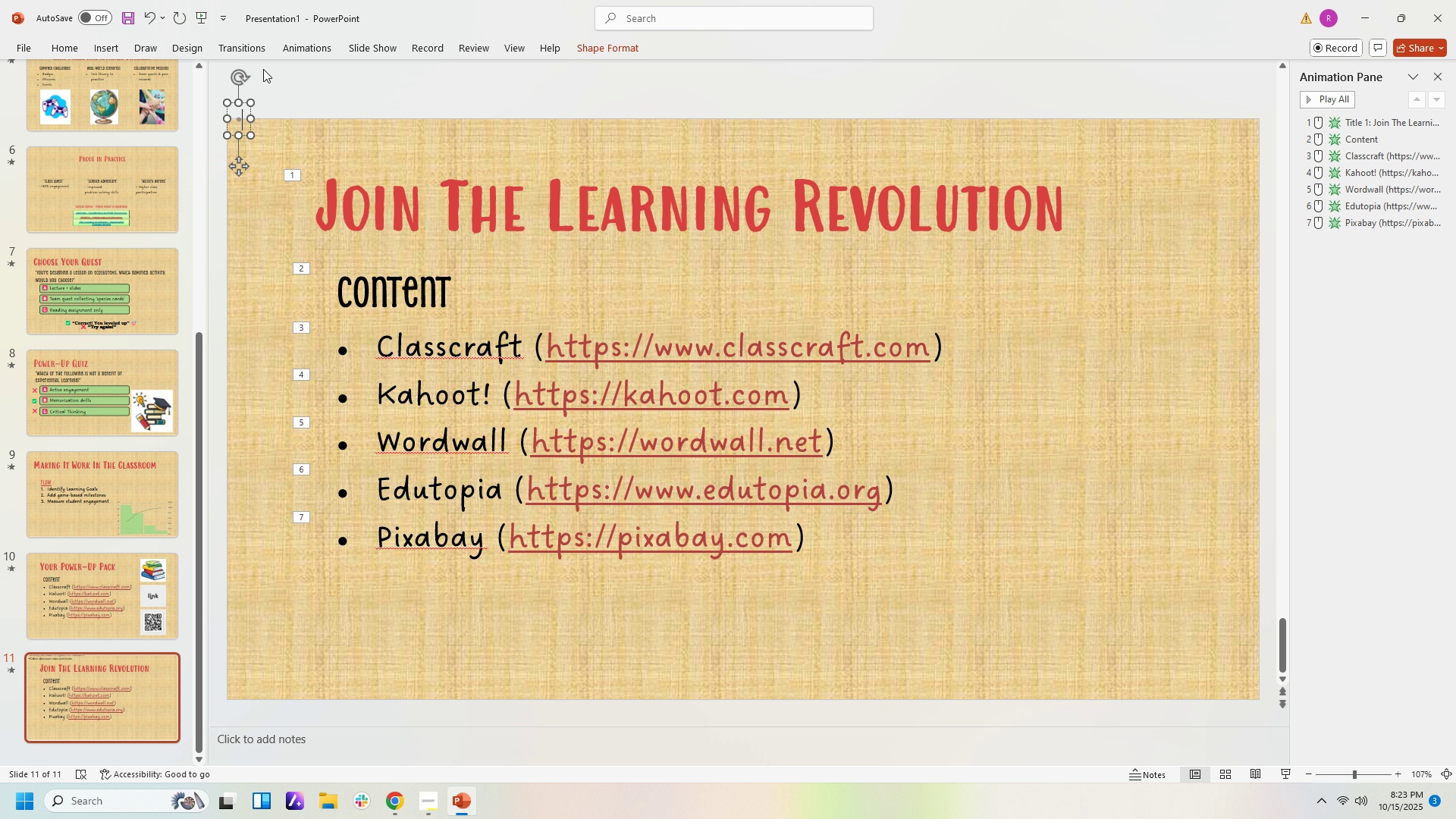 
key(Control+X)
 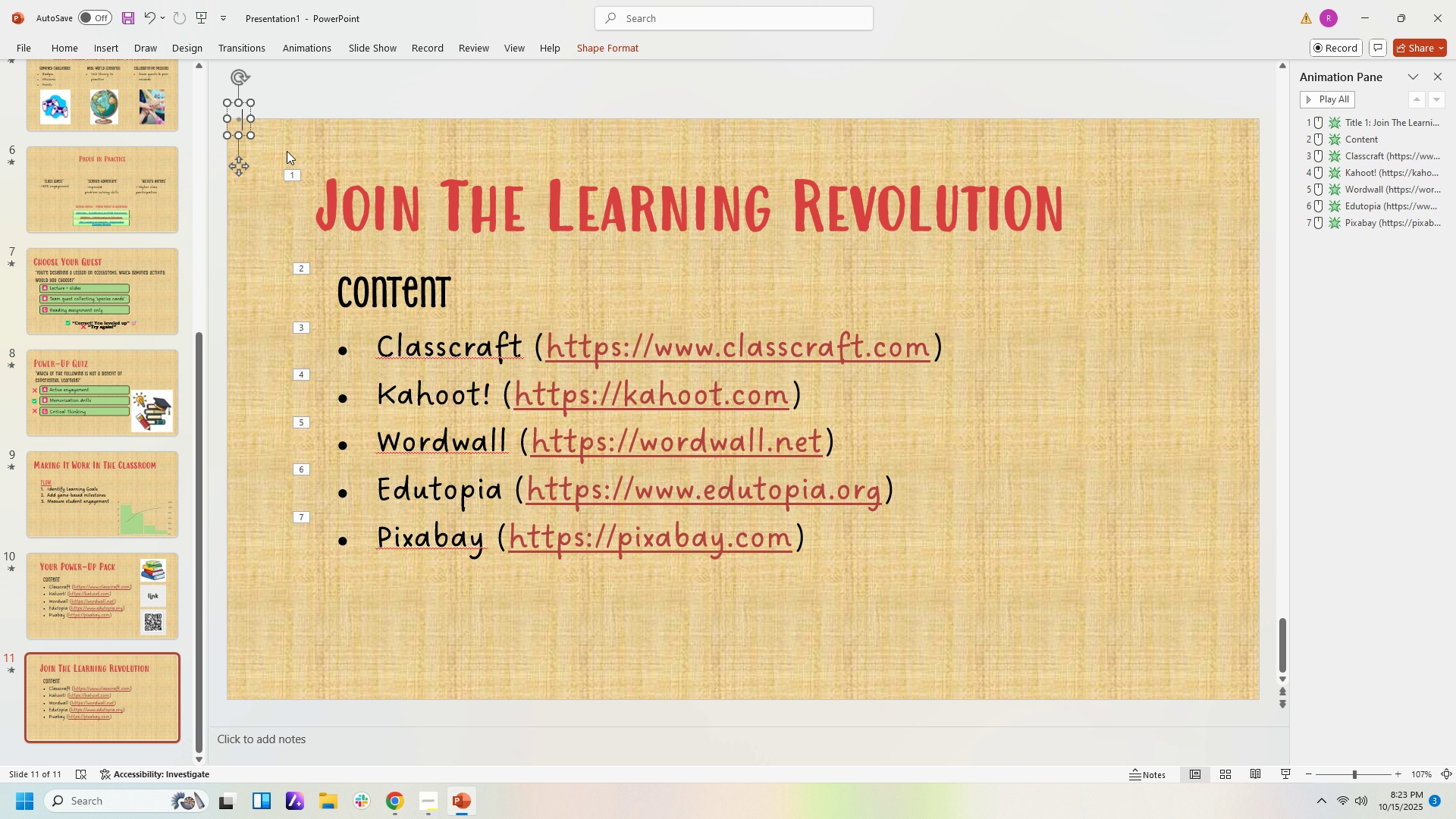 
left_click([303, 116])
 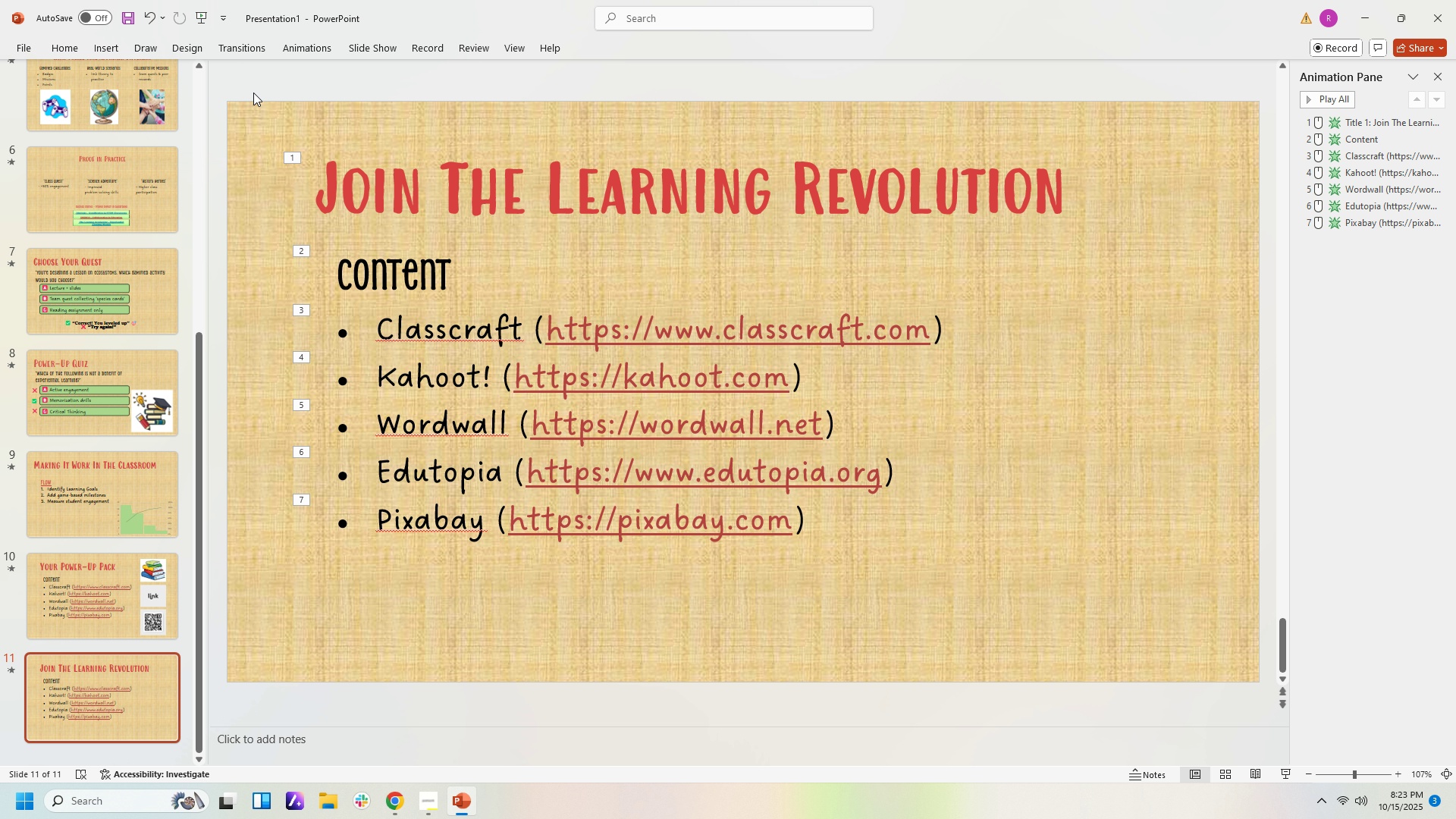 
double_click([253, 92])
 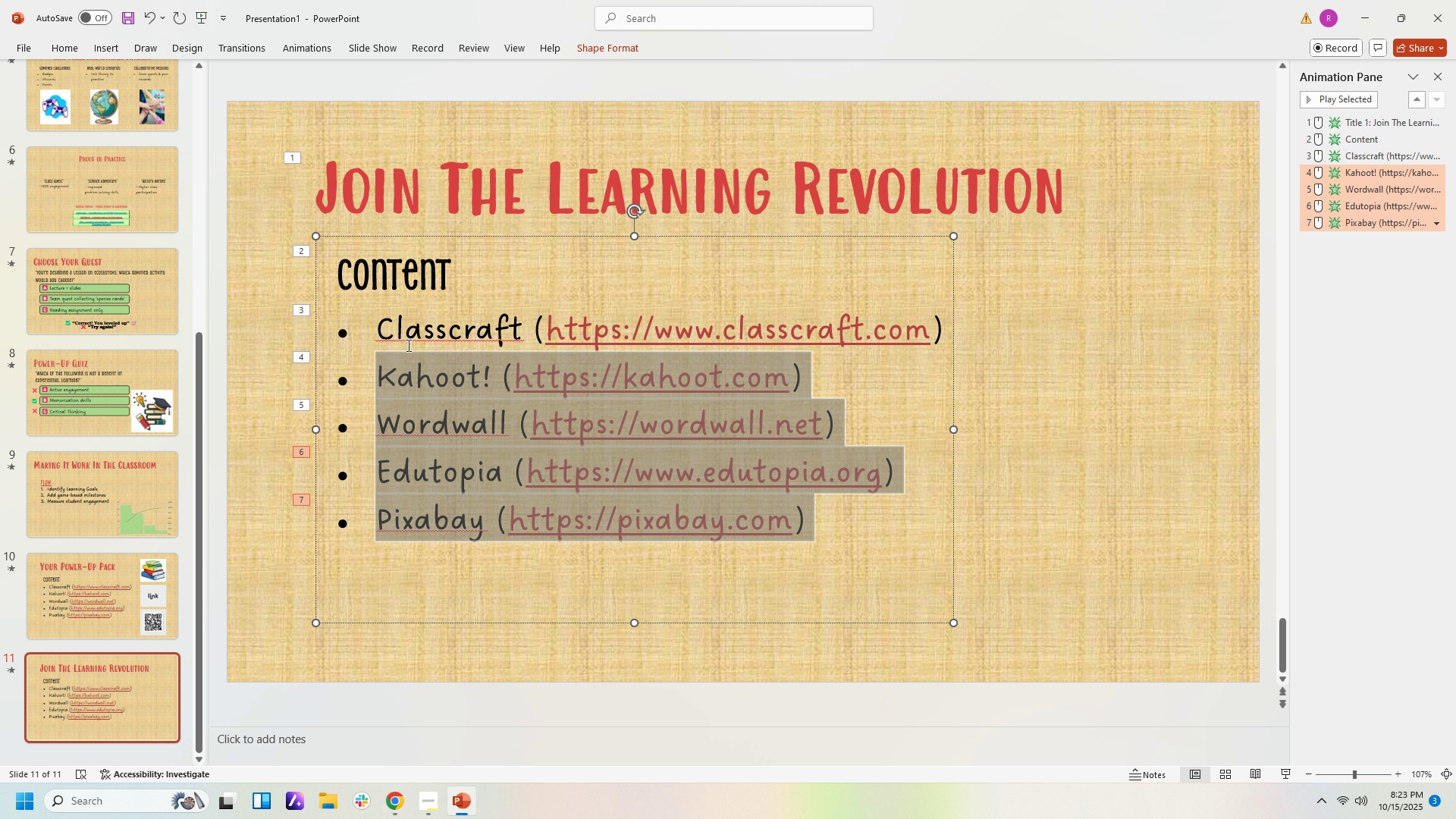 
key(Control+V)
 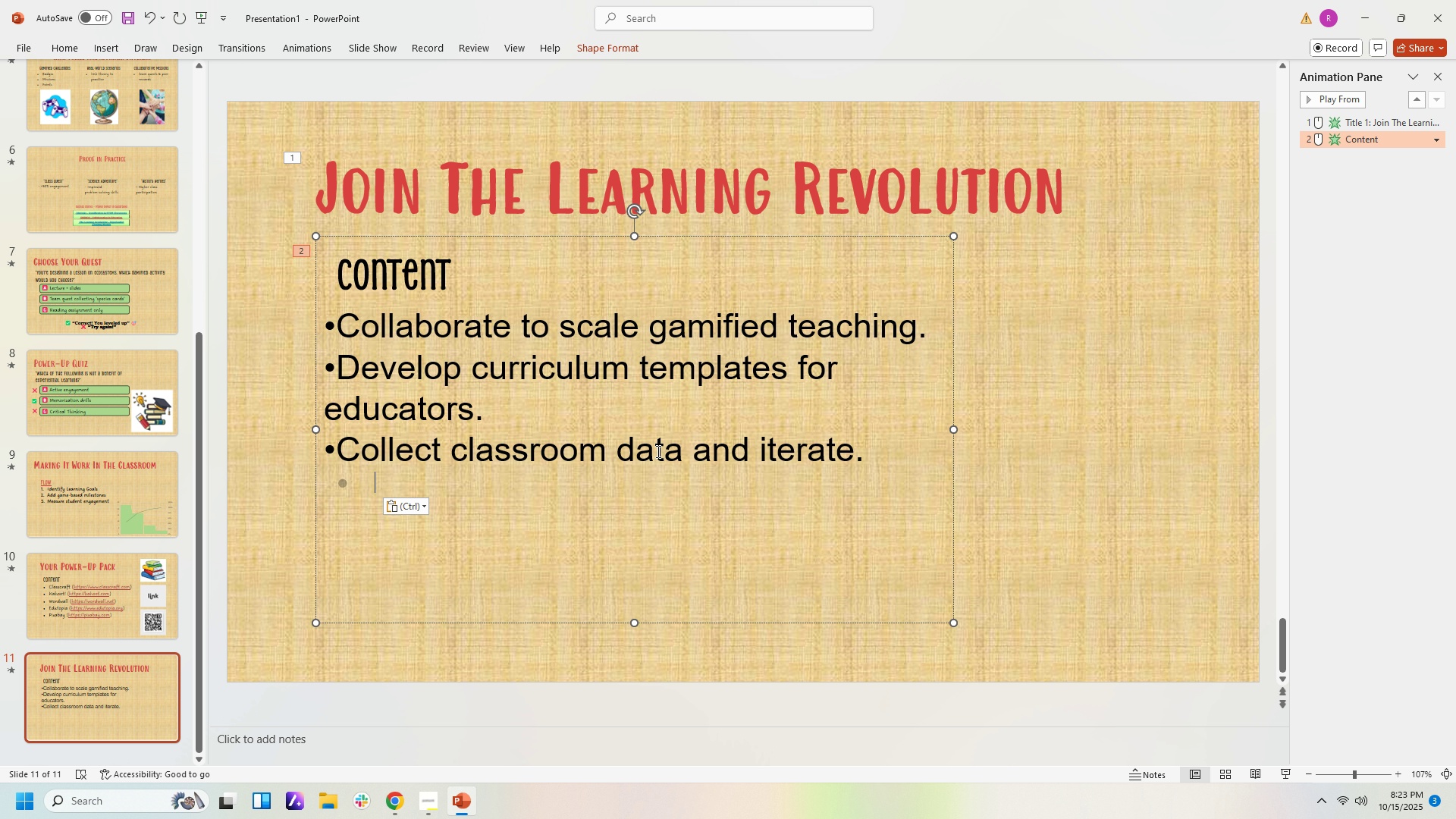 
left_click([335, 322])
 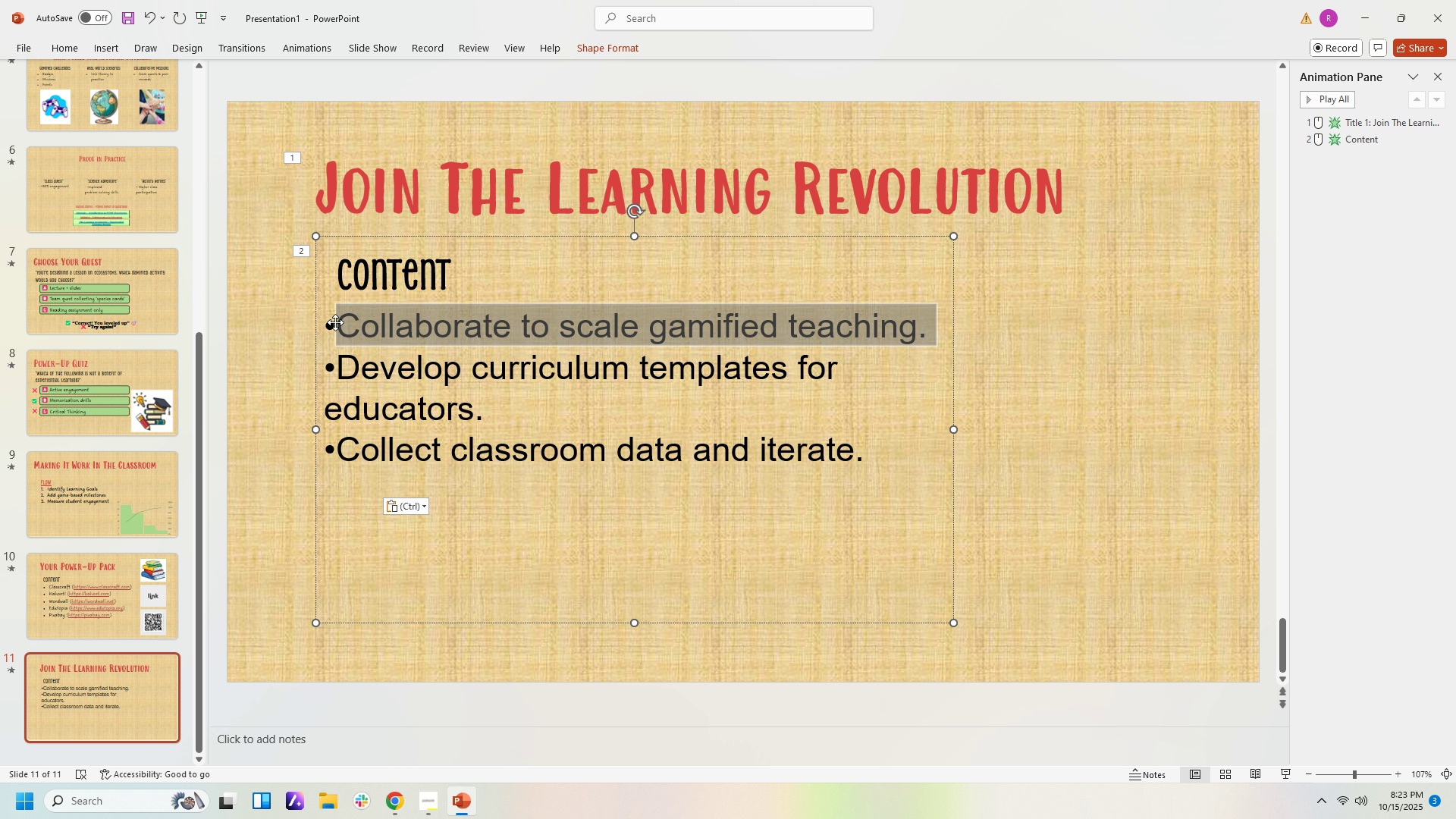 
key(ArrowLeft)
 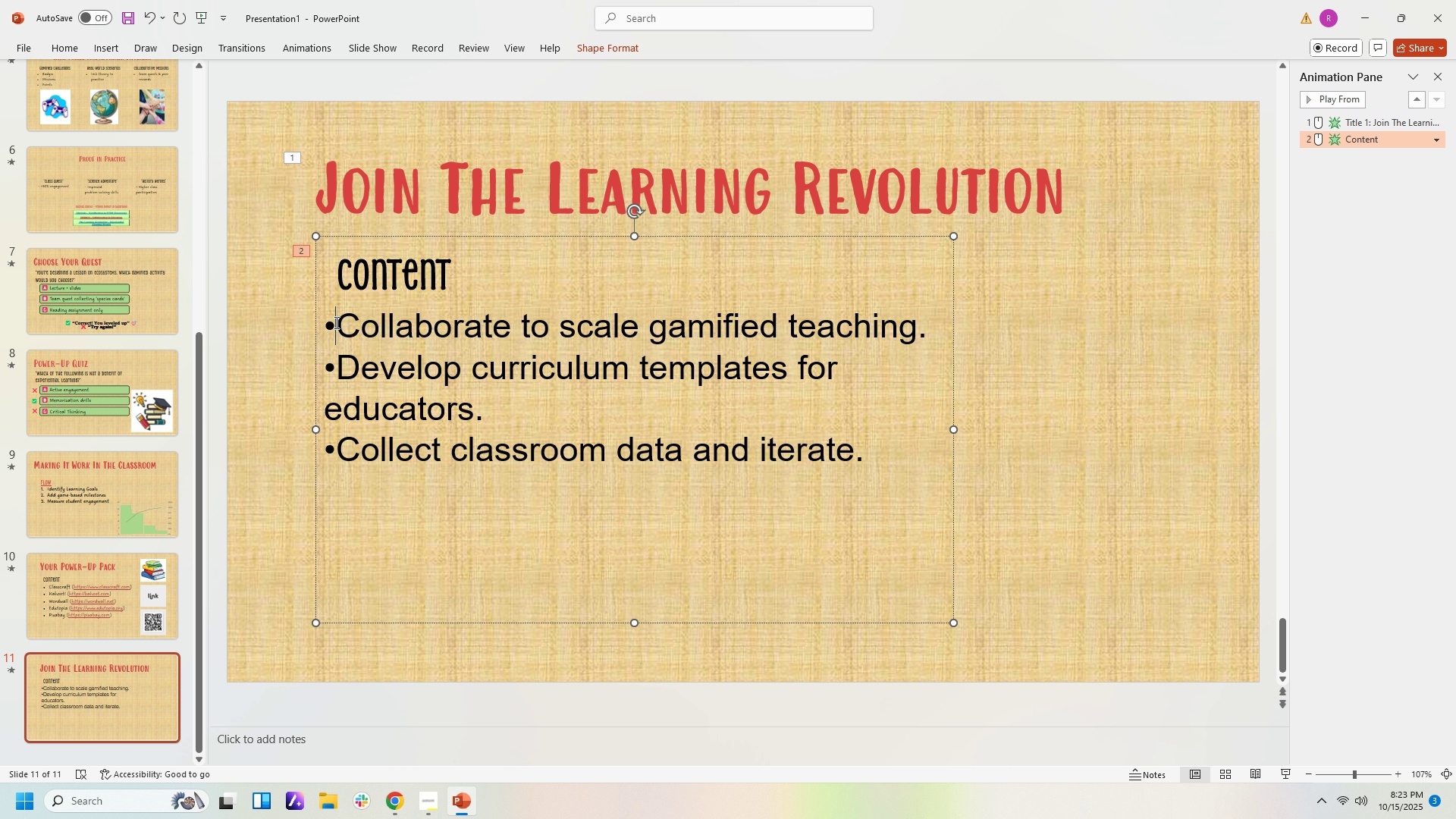 
key(Backspace)
 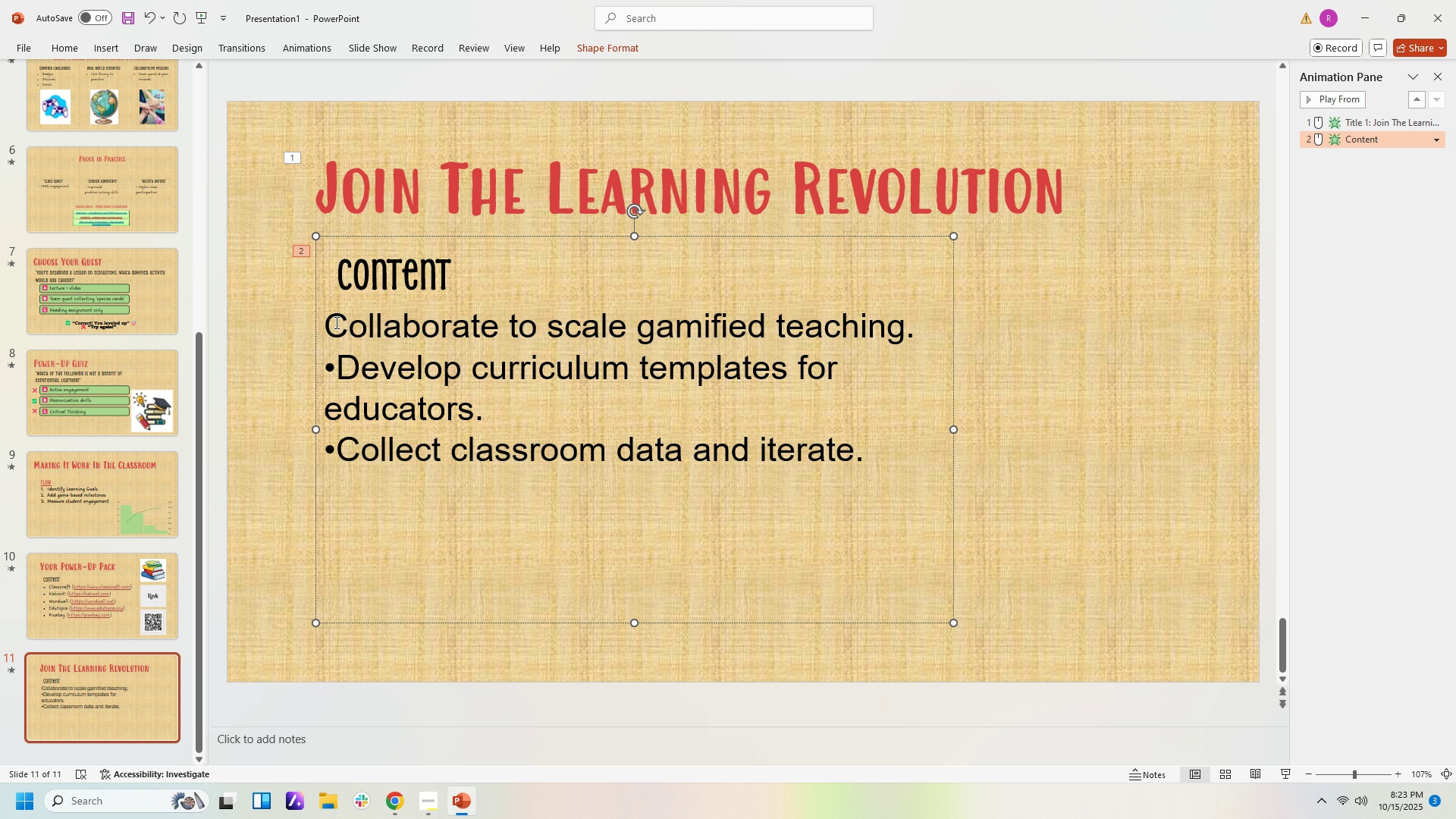 
key(Backspace)
 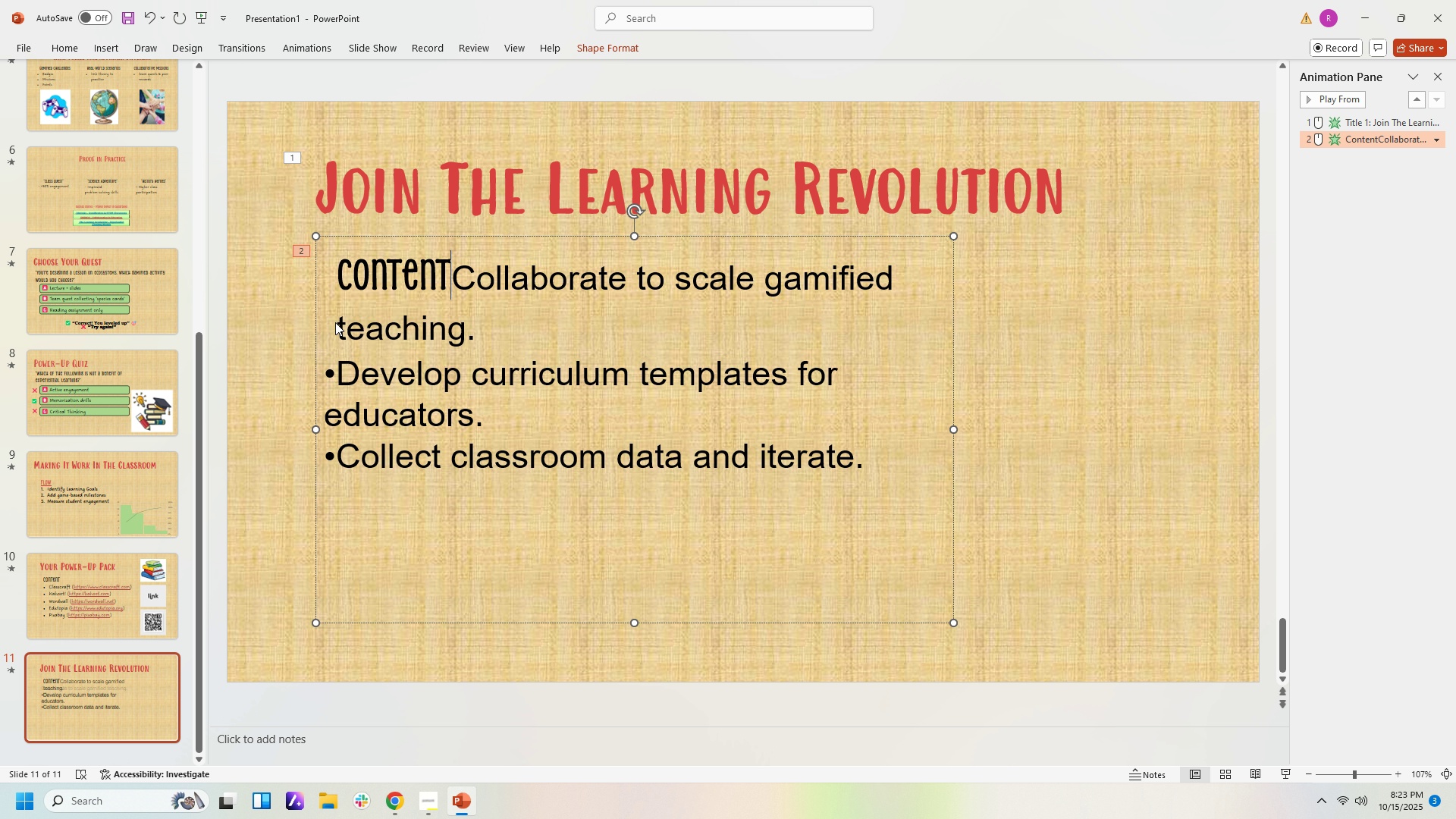 
key(Enter)
 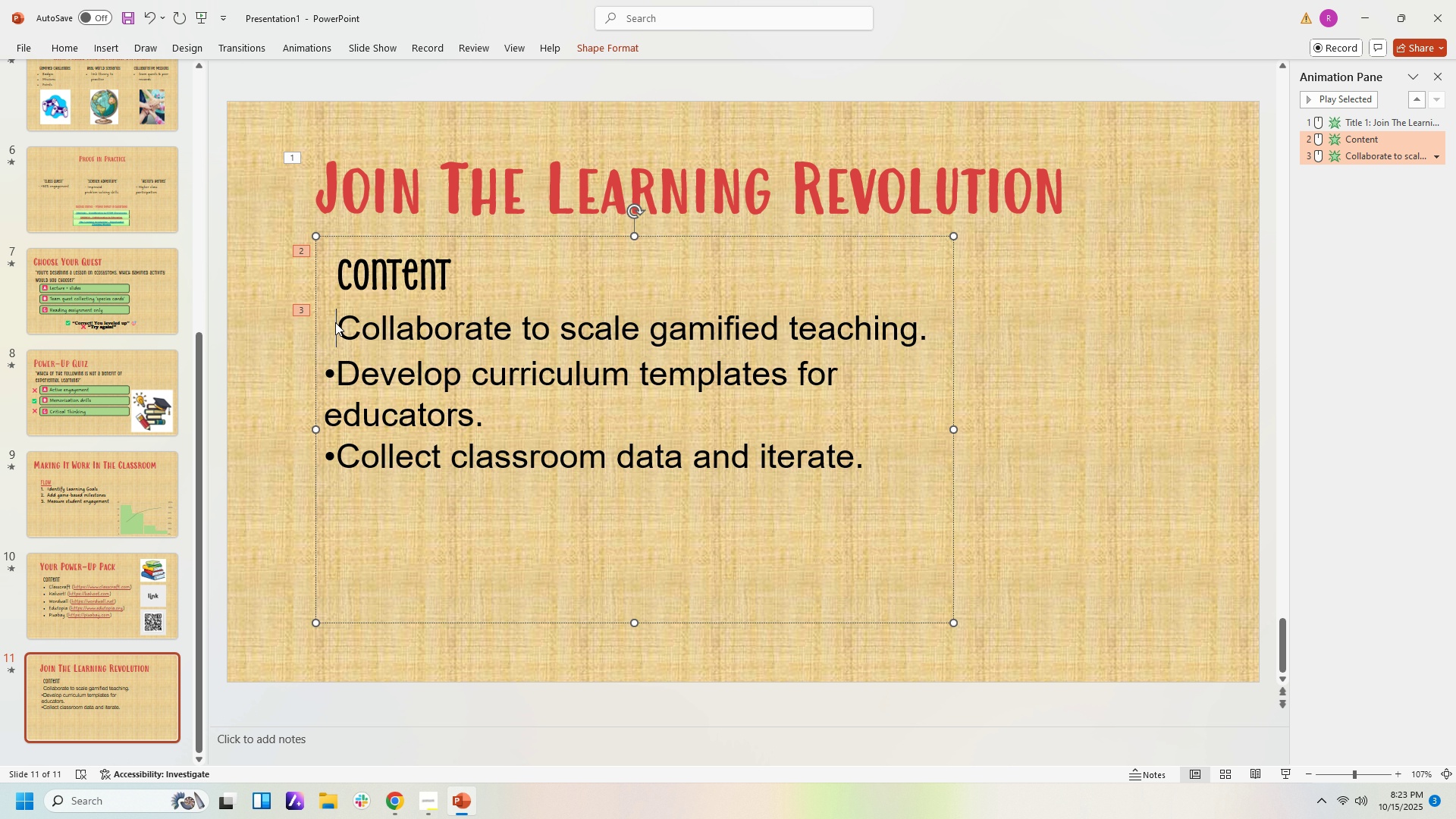 
key(ArrowDown)
 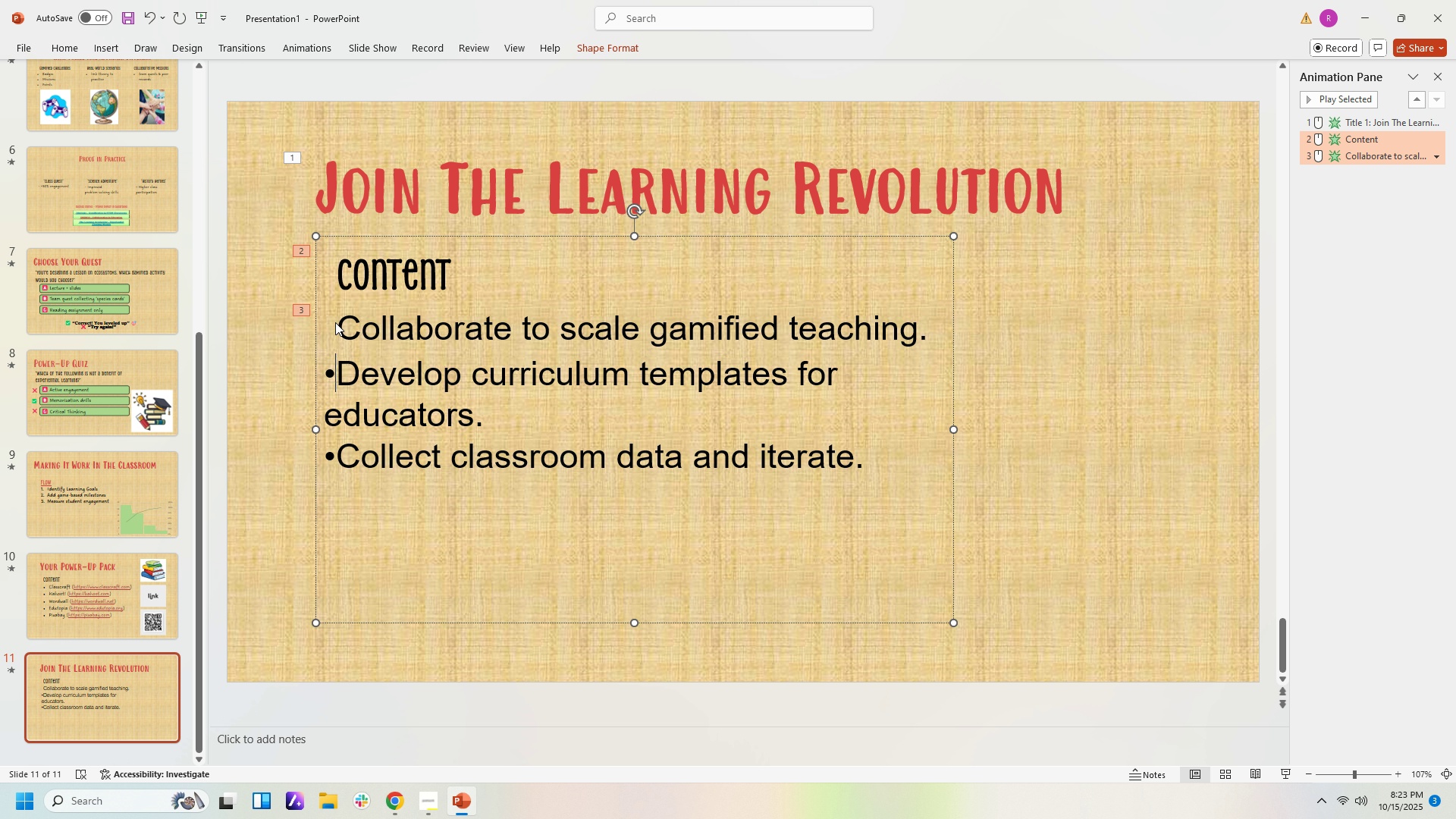 
key(Backspace)
 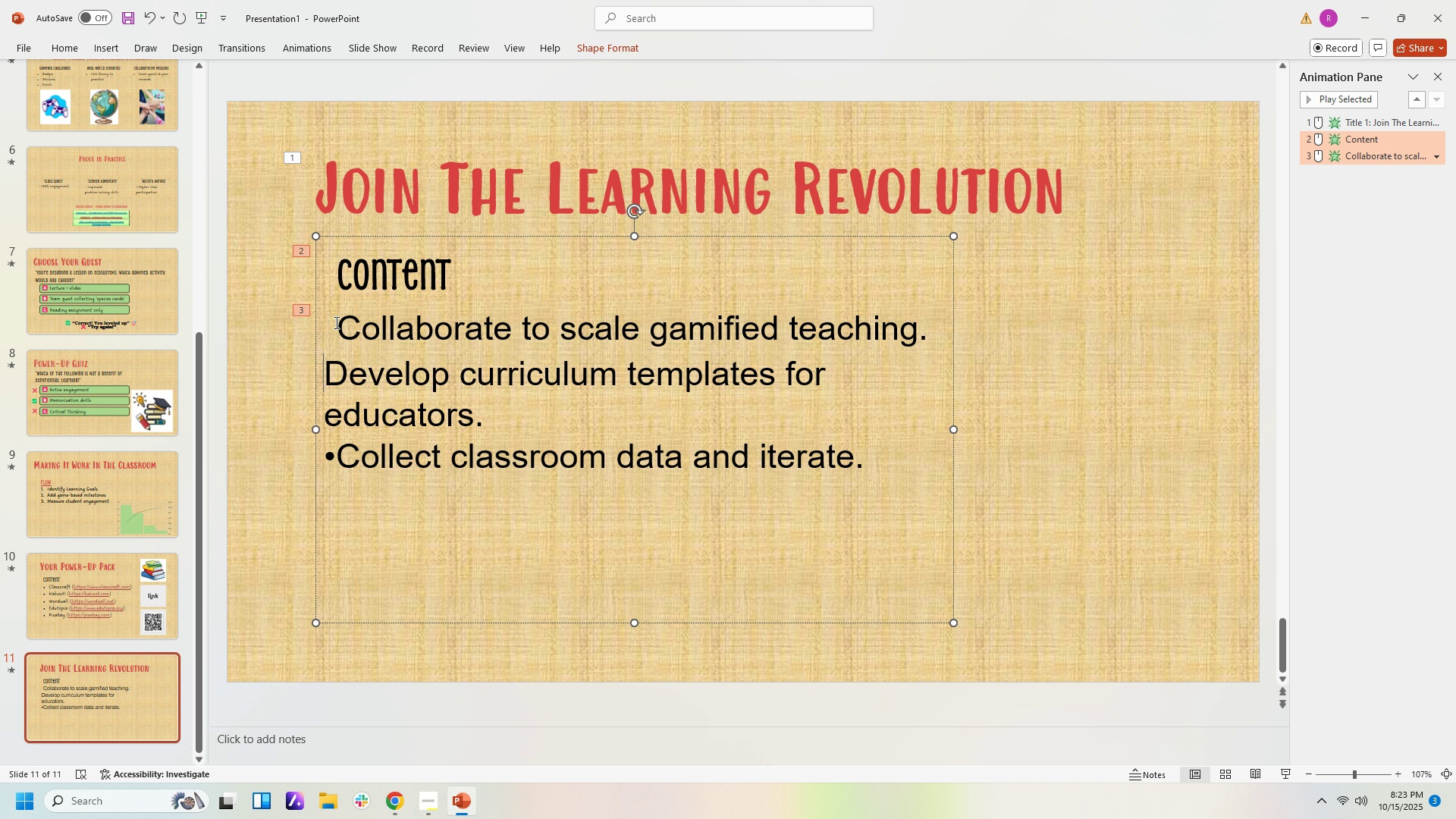 
key(Backspace)
 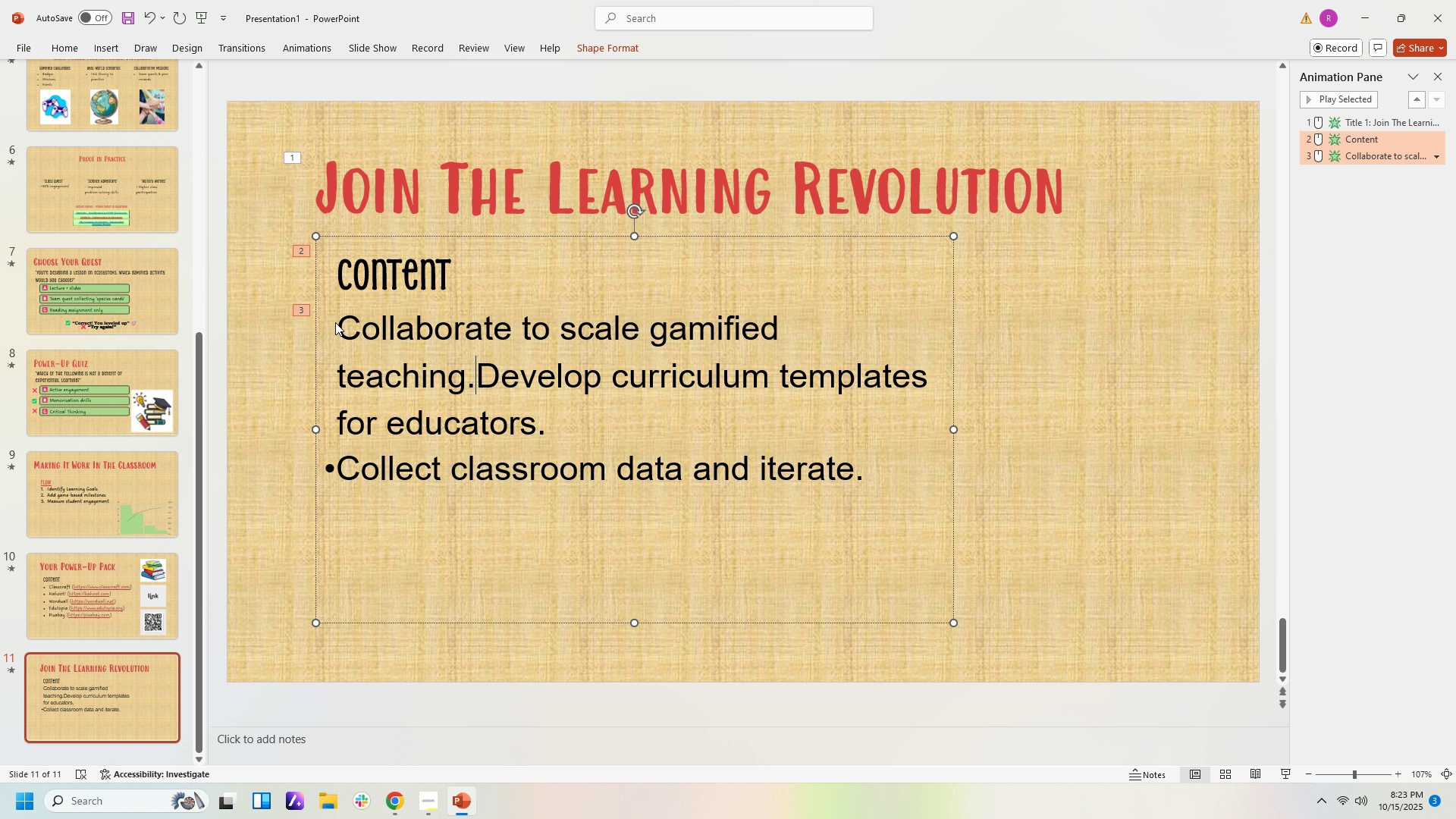 
key(Enter)
 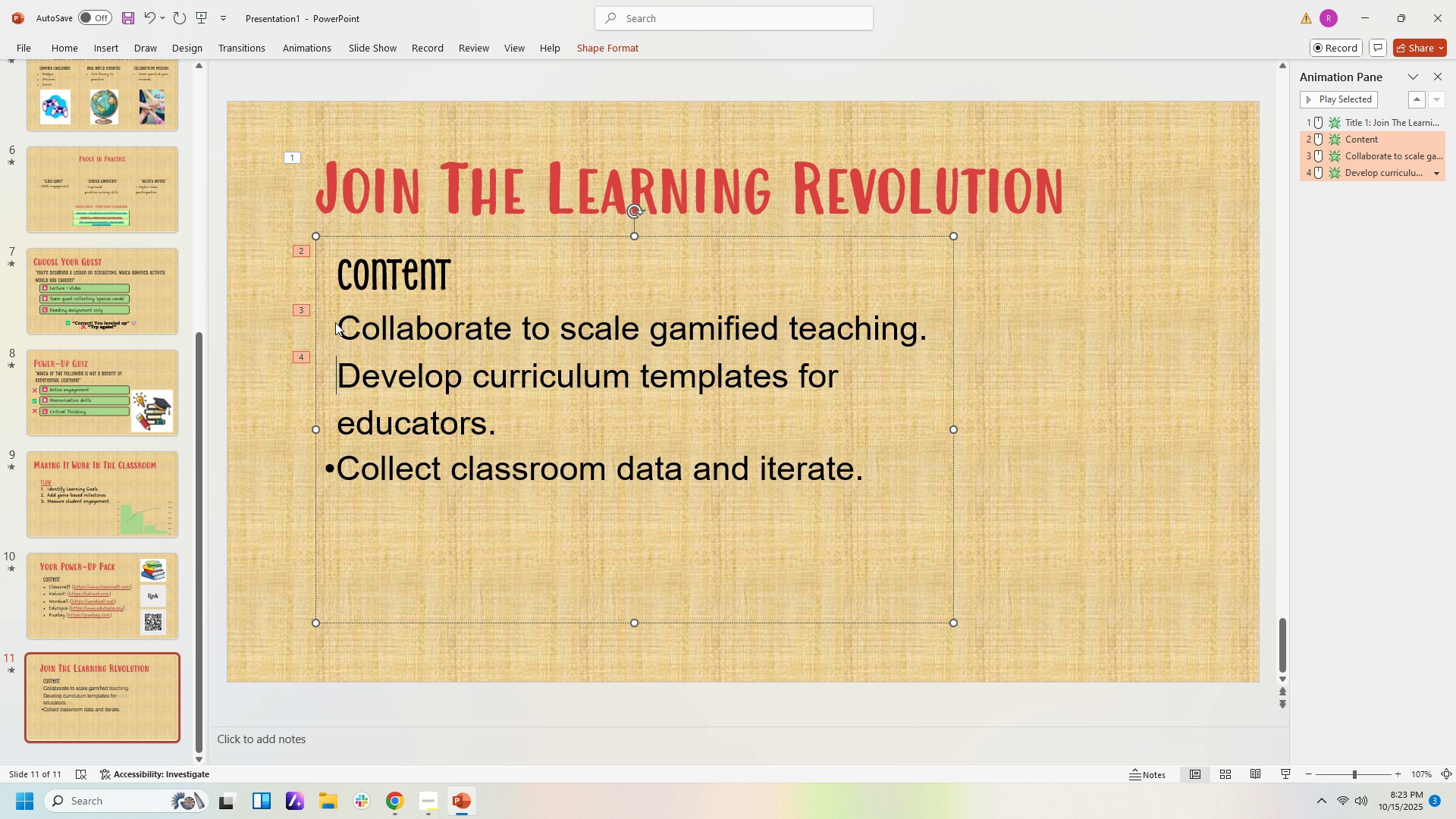 
key(ArrowDown)
 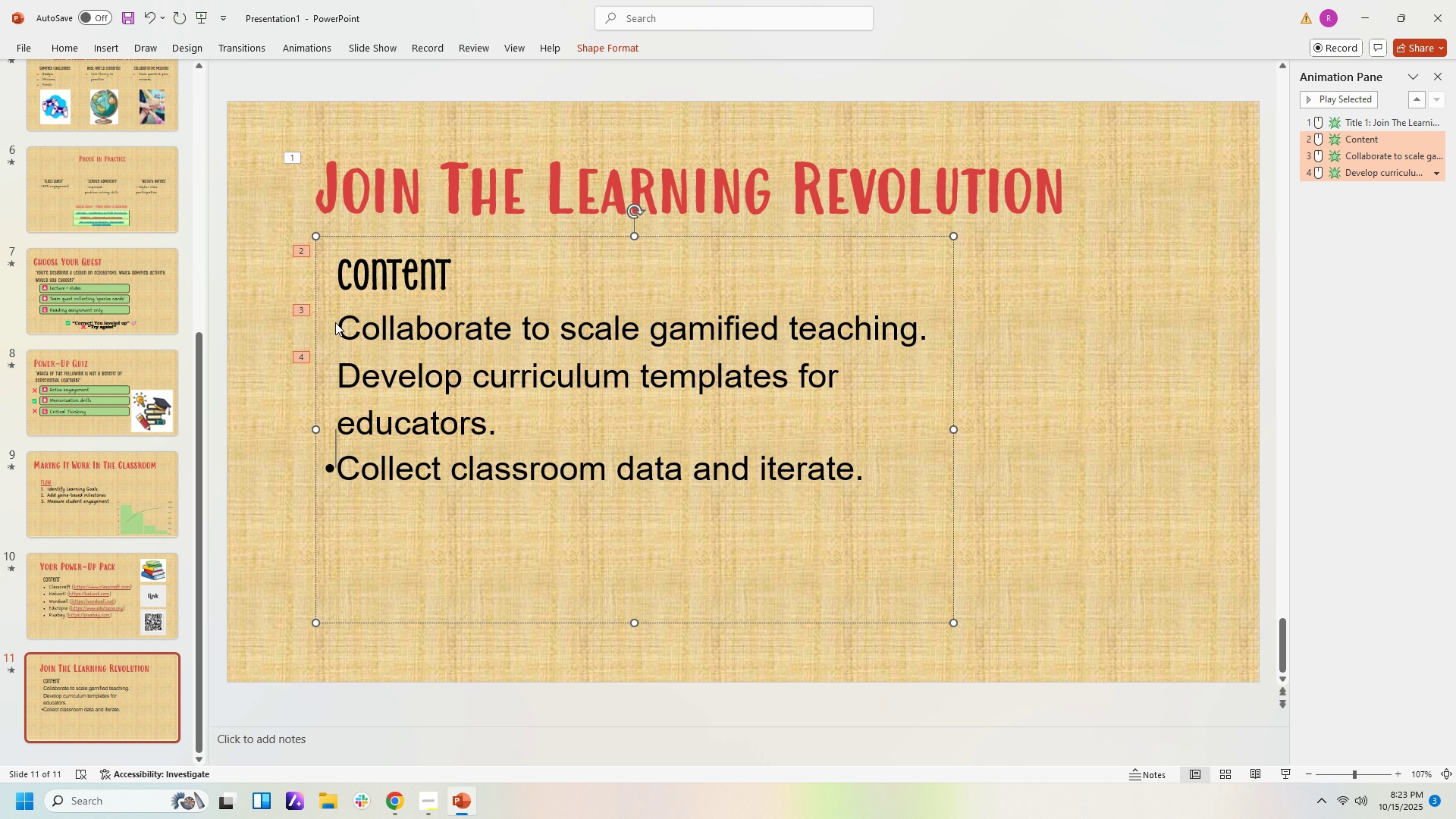 
key(ArrowDown)
 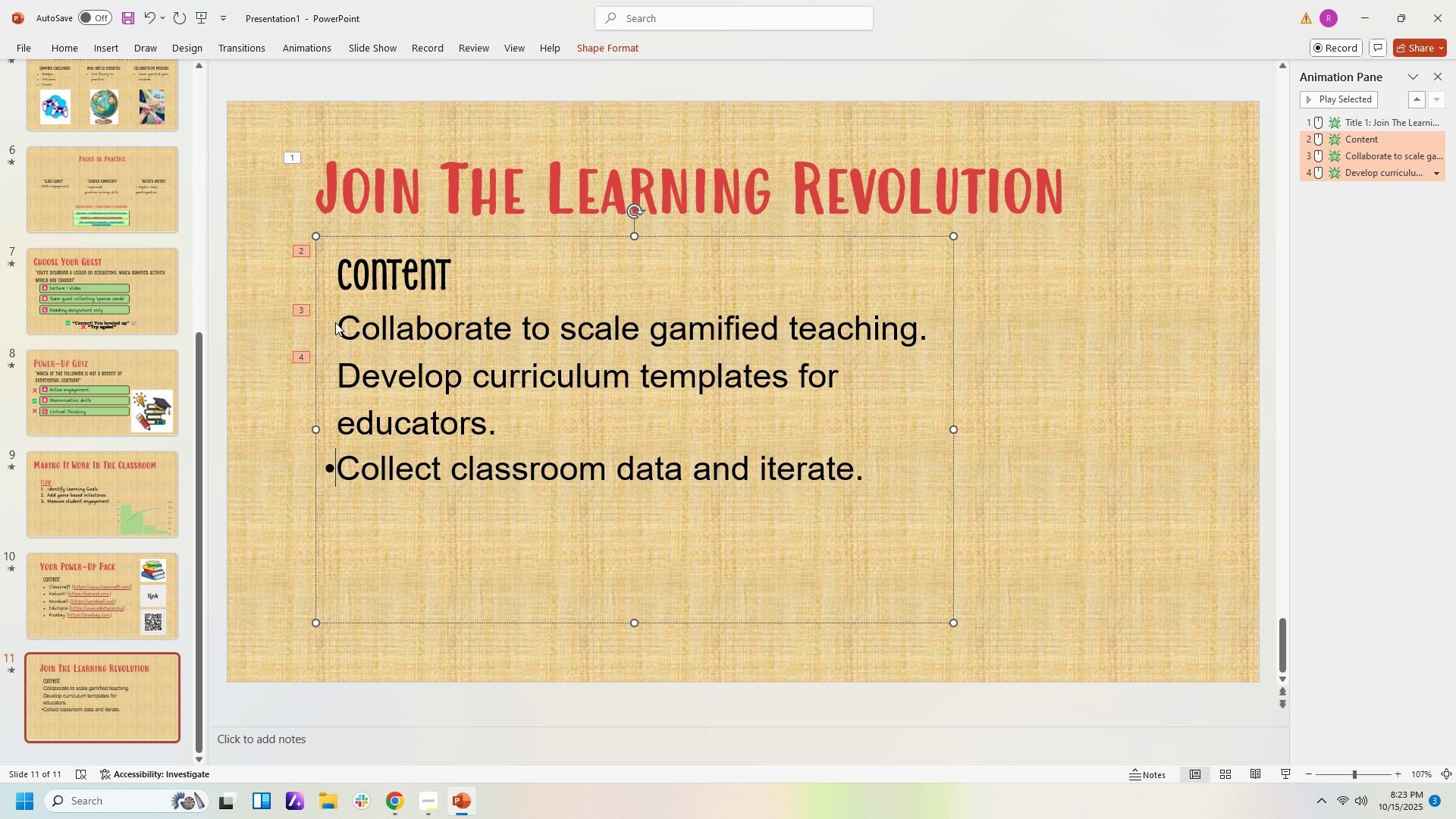 
key(Backspace)
 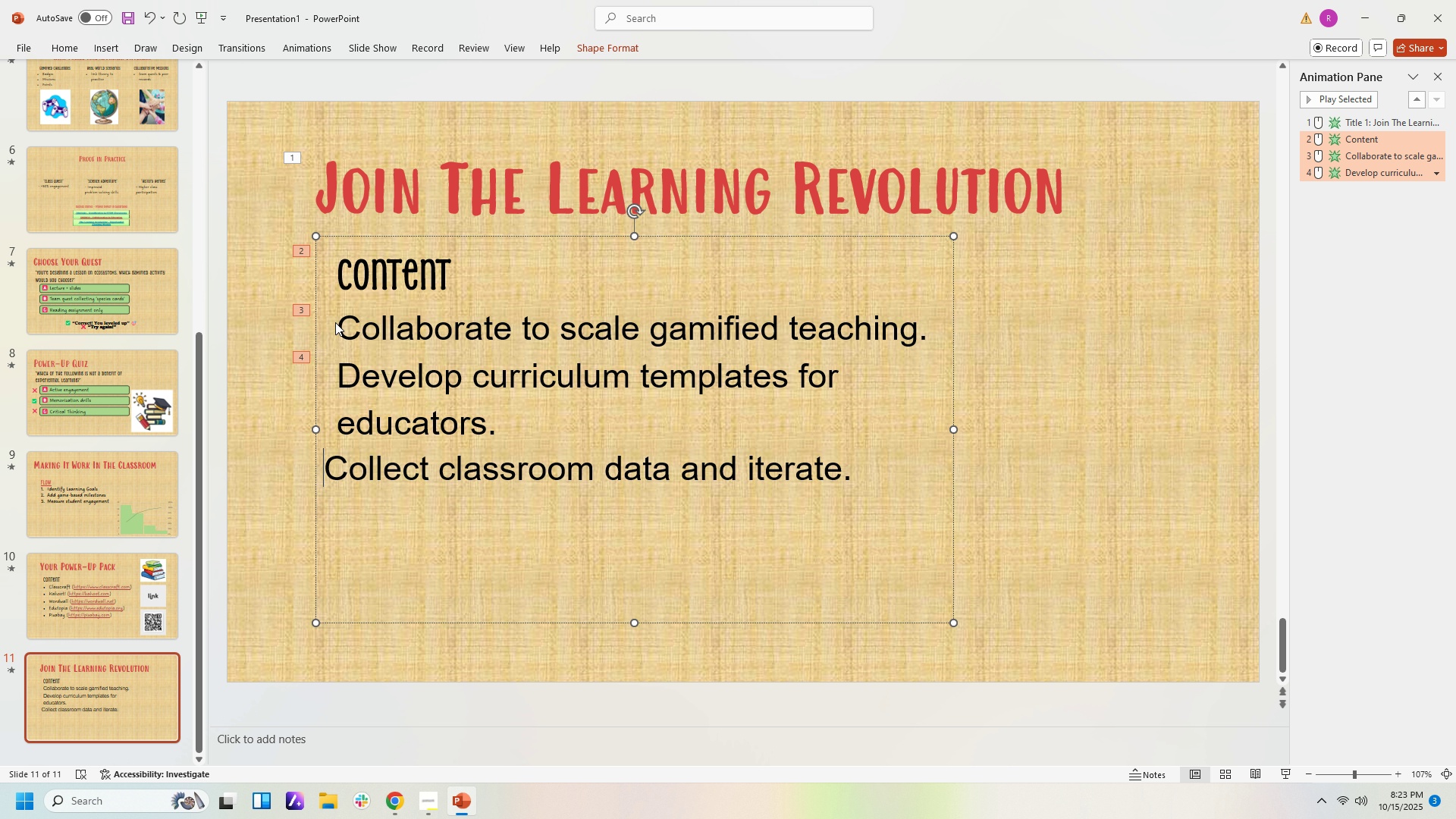 
key(Backspace)
 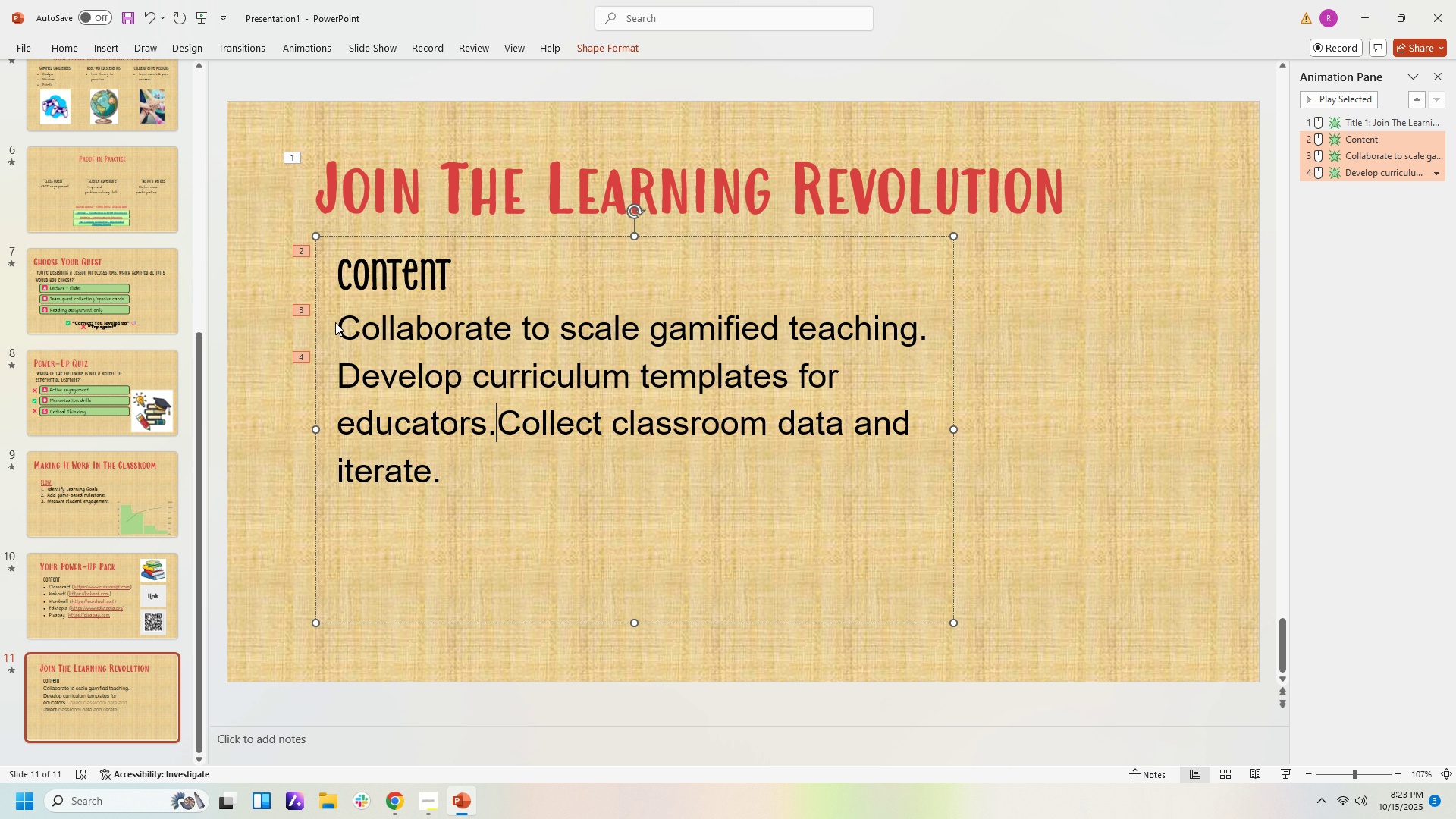 
key(Enter)
 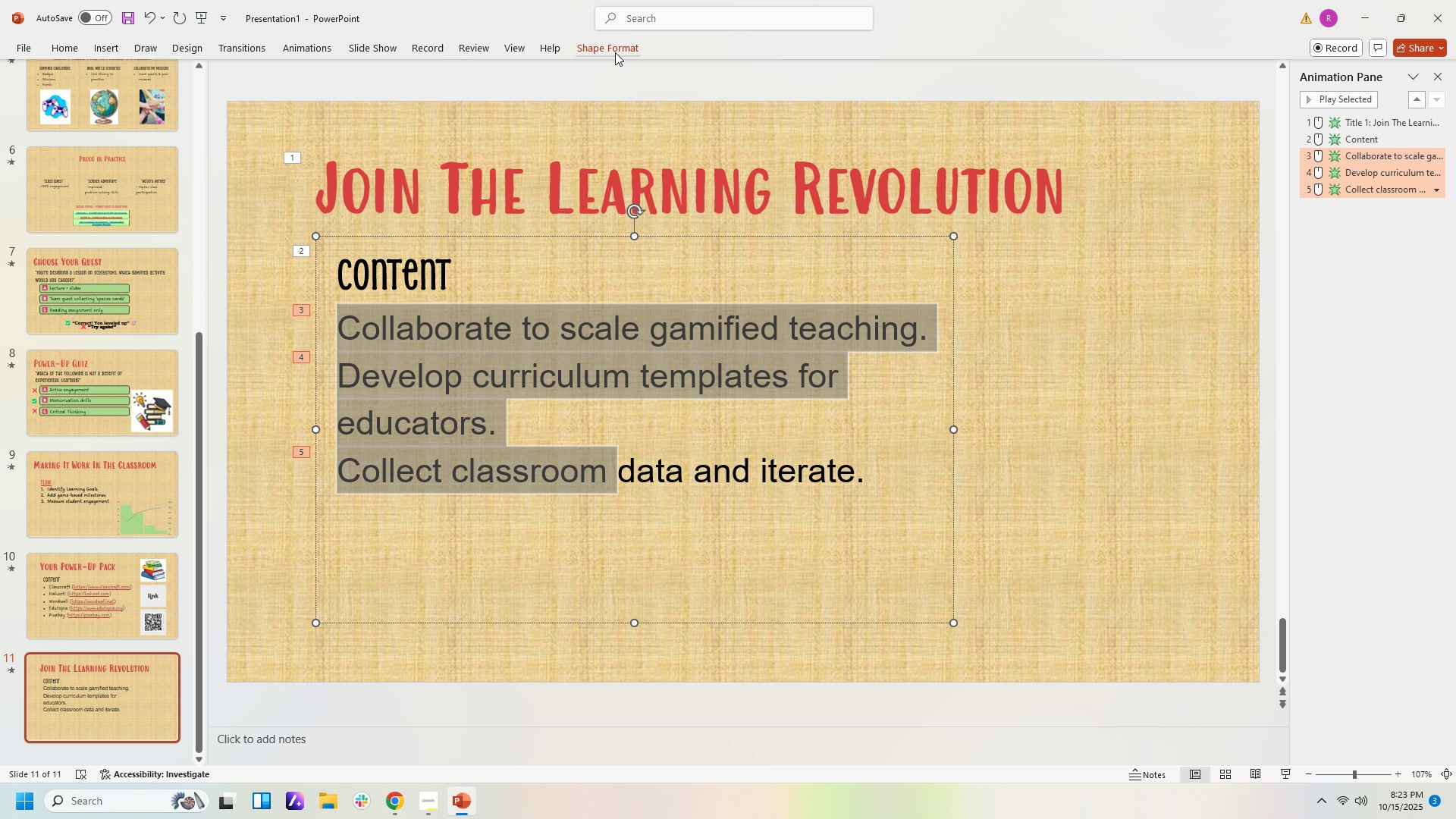 
left_click([590, 49])
 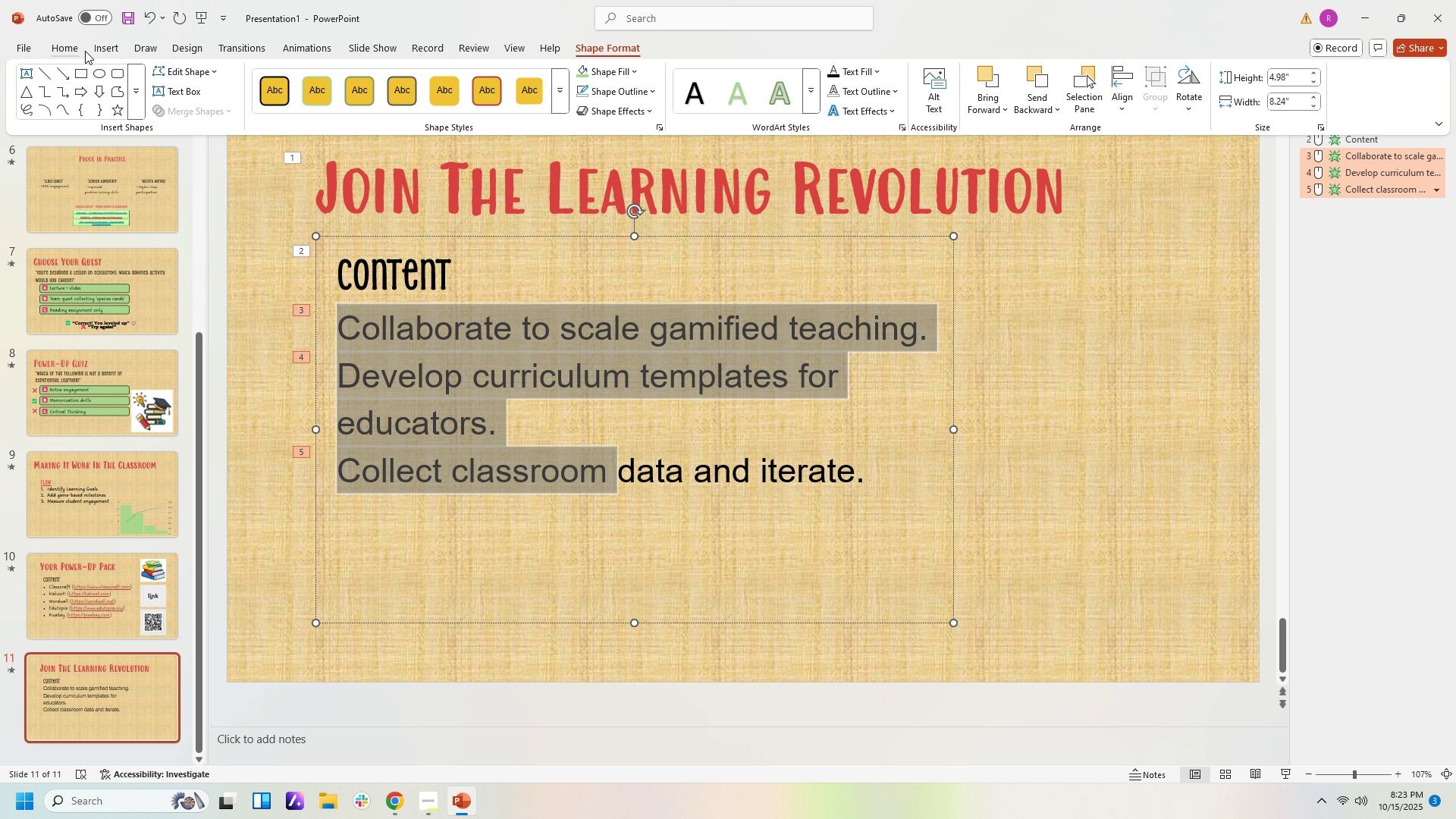 
left_click([67, 43])
 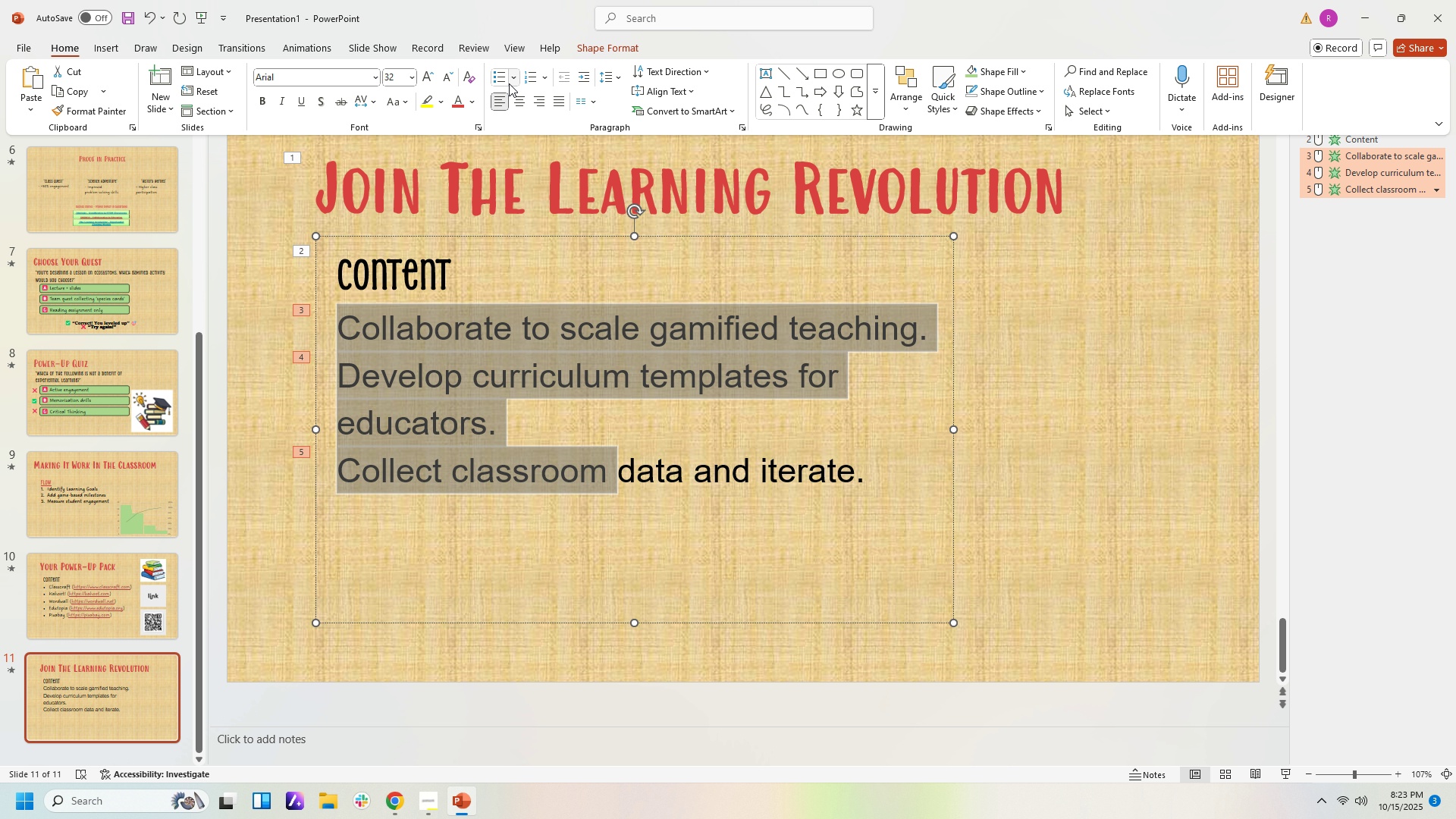 
left_click([500, 80])
 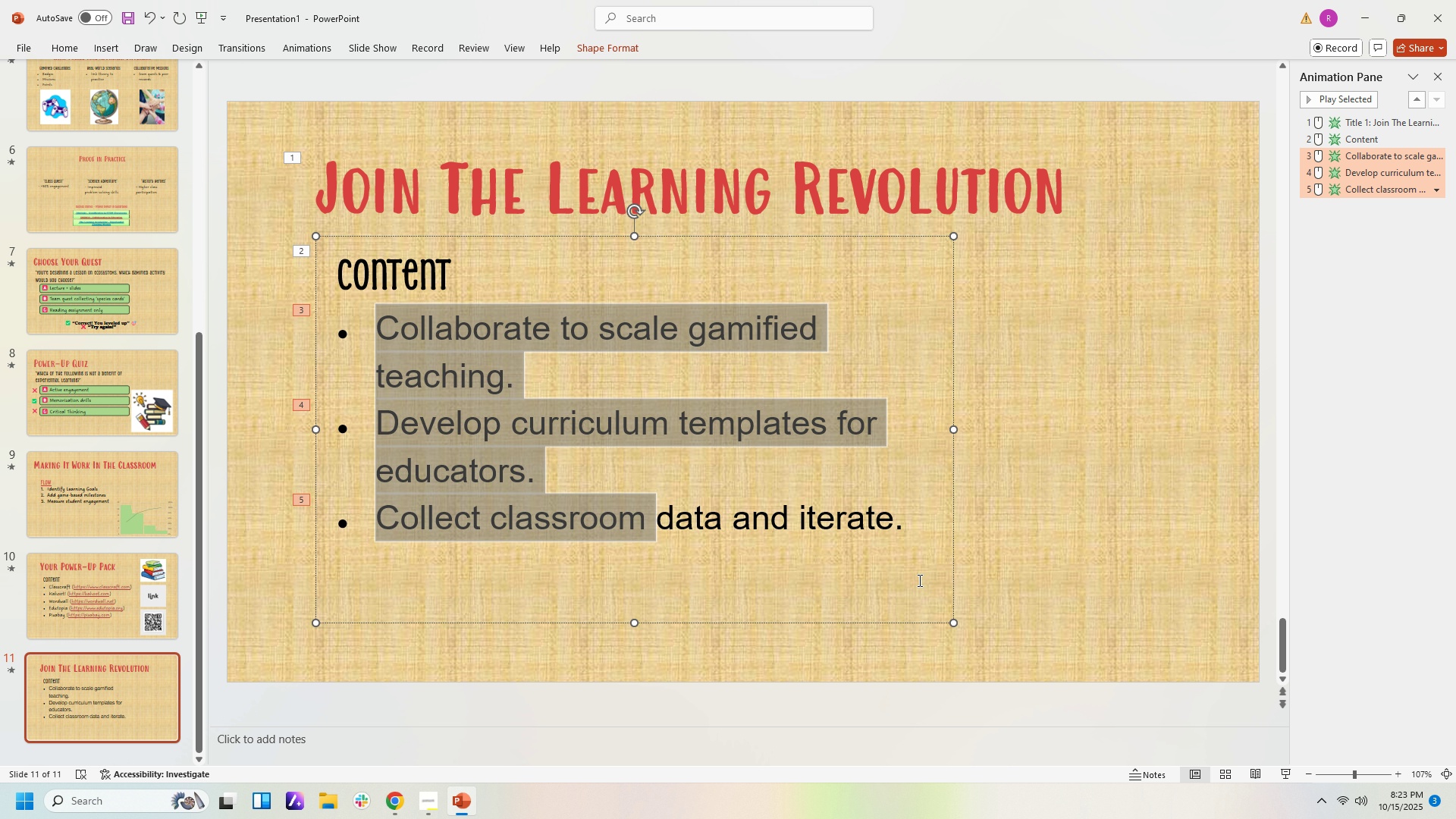 
left_click([918, 580])
 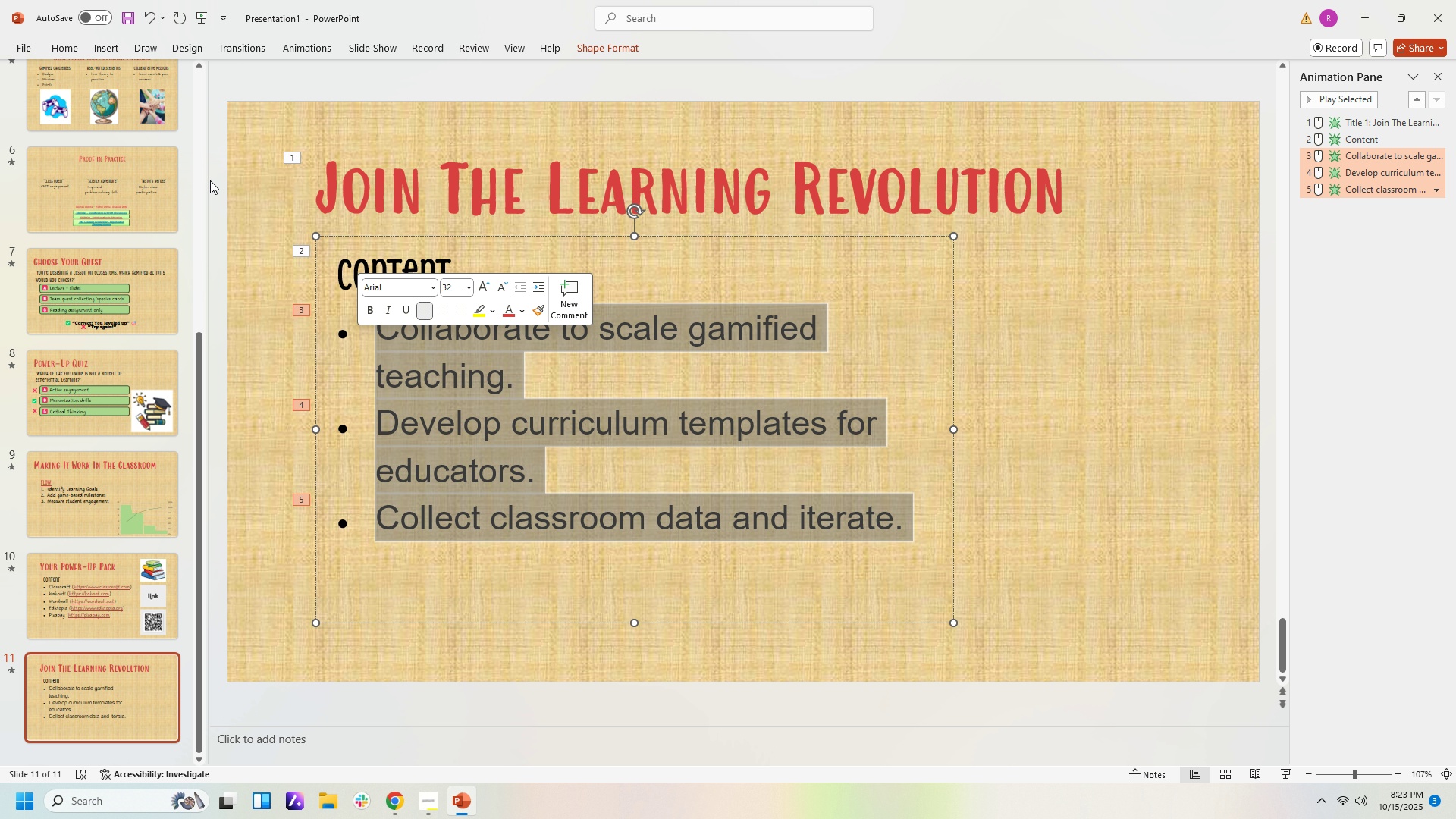 
left_click([65, 51])
 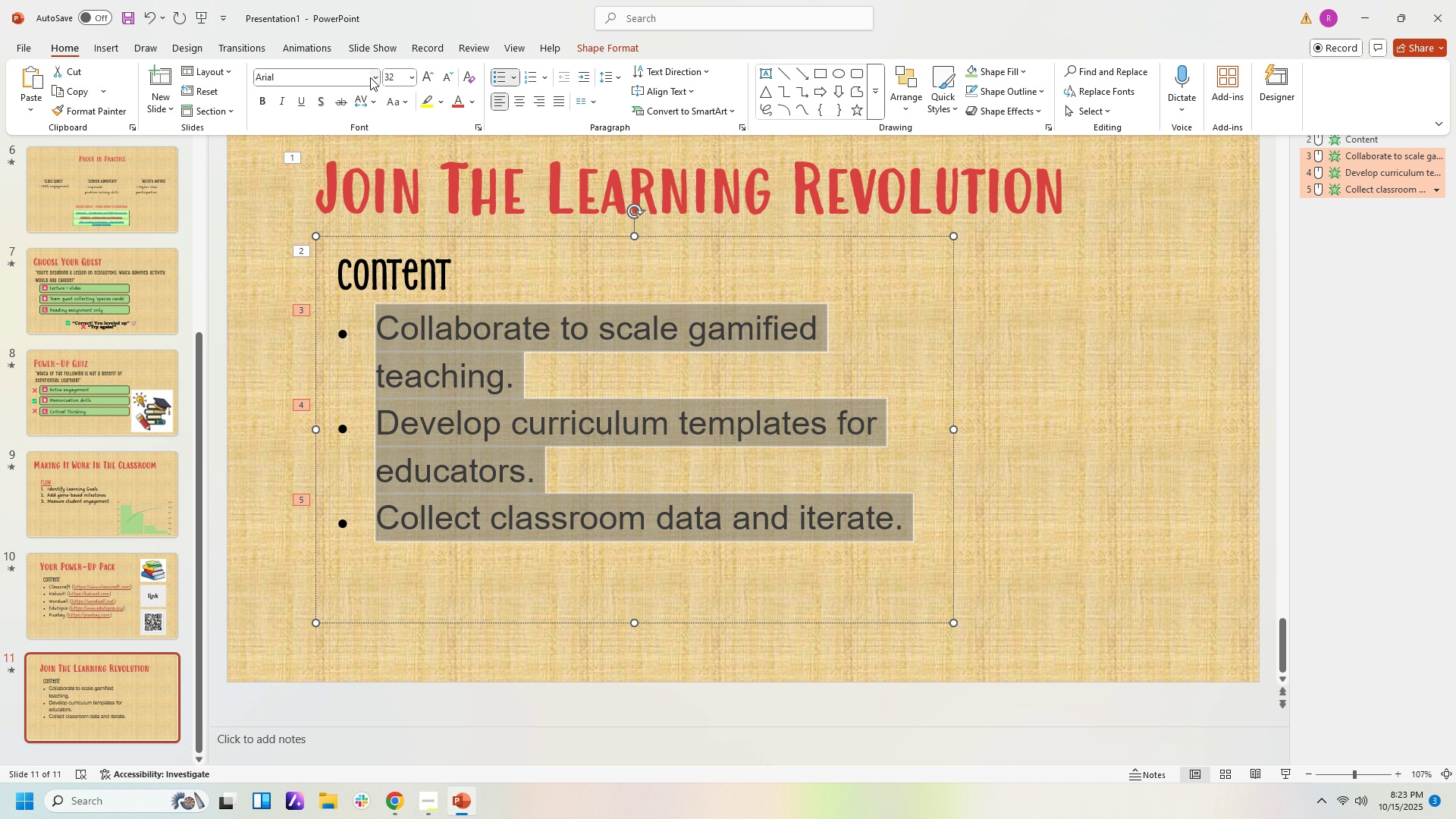 
left_click([379, 78])
 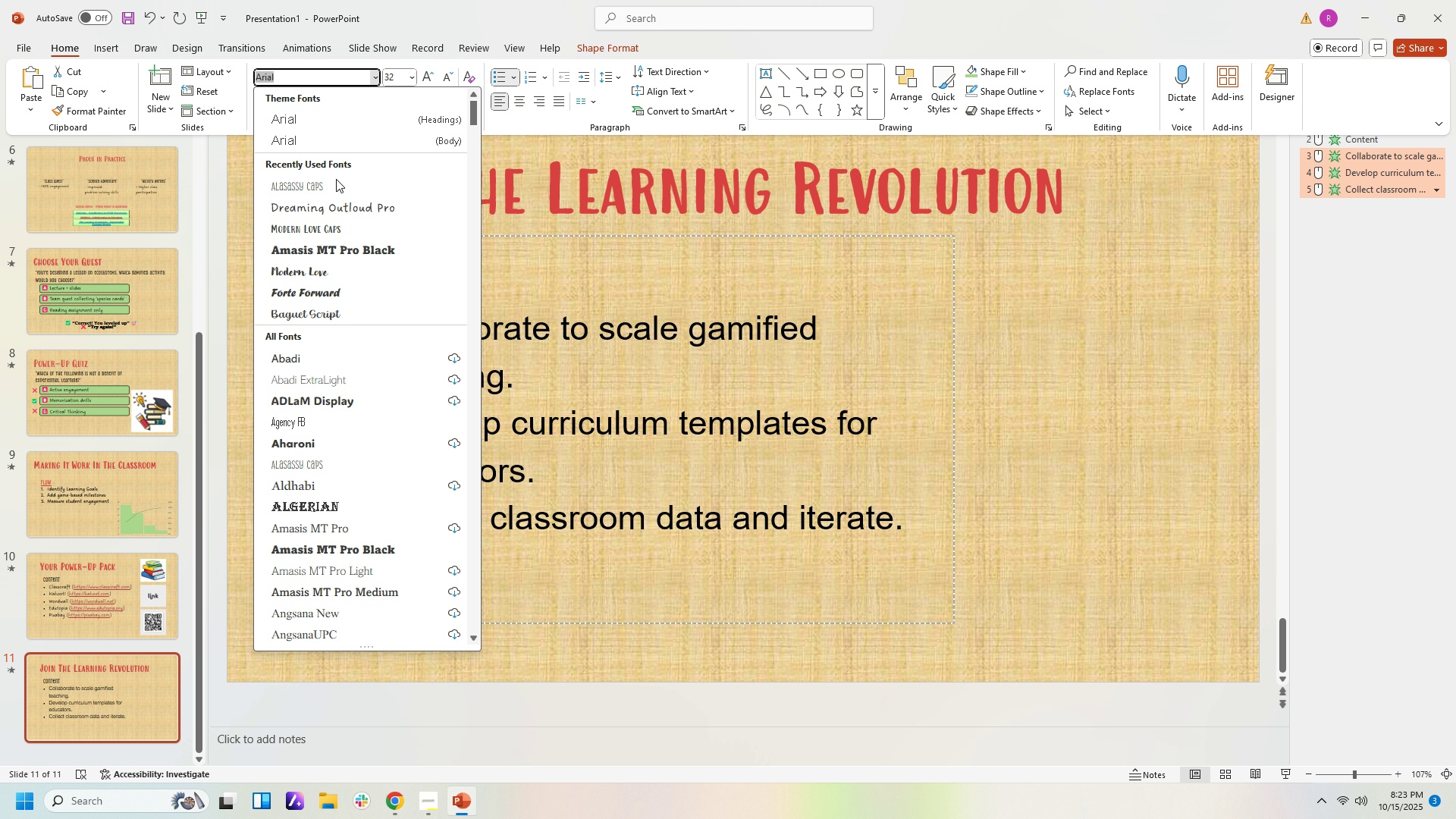 
left_click([326, 209])
 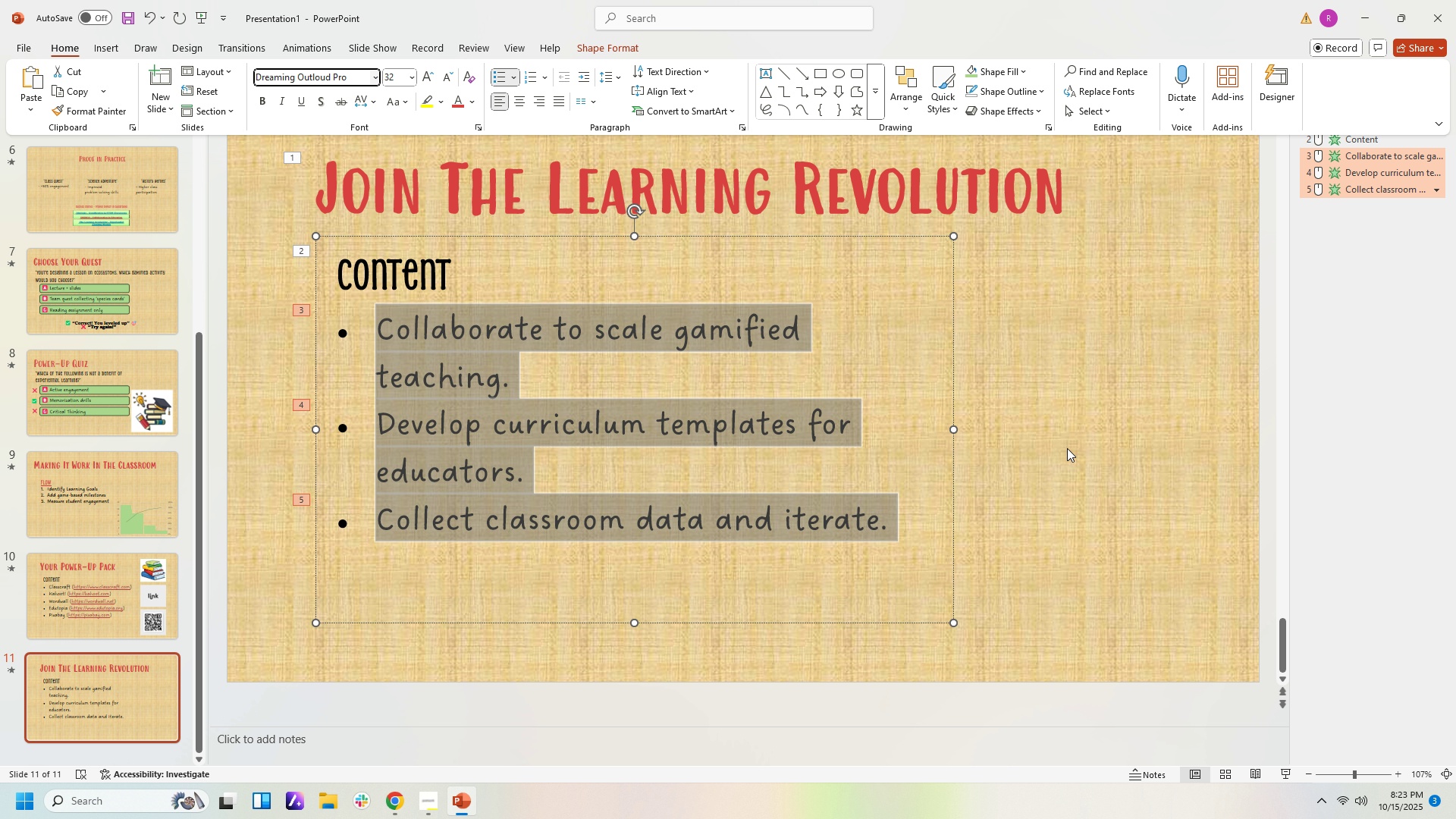 
left_click([1073, 448])
 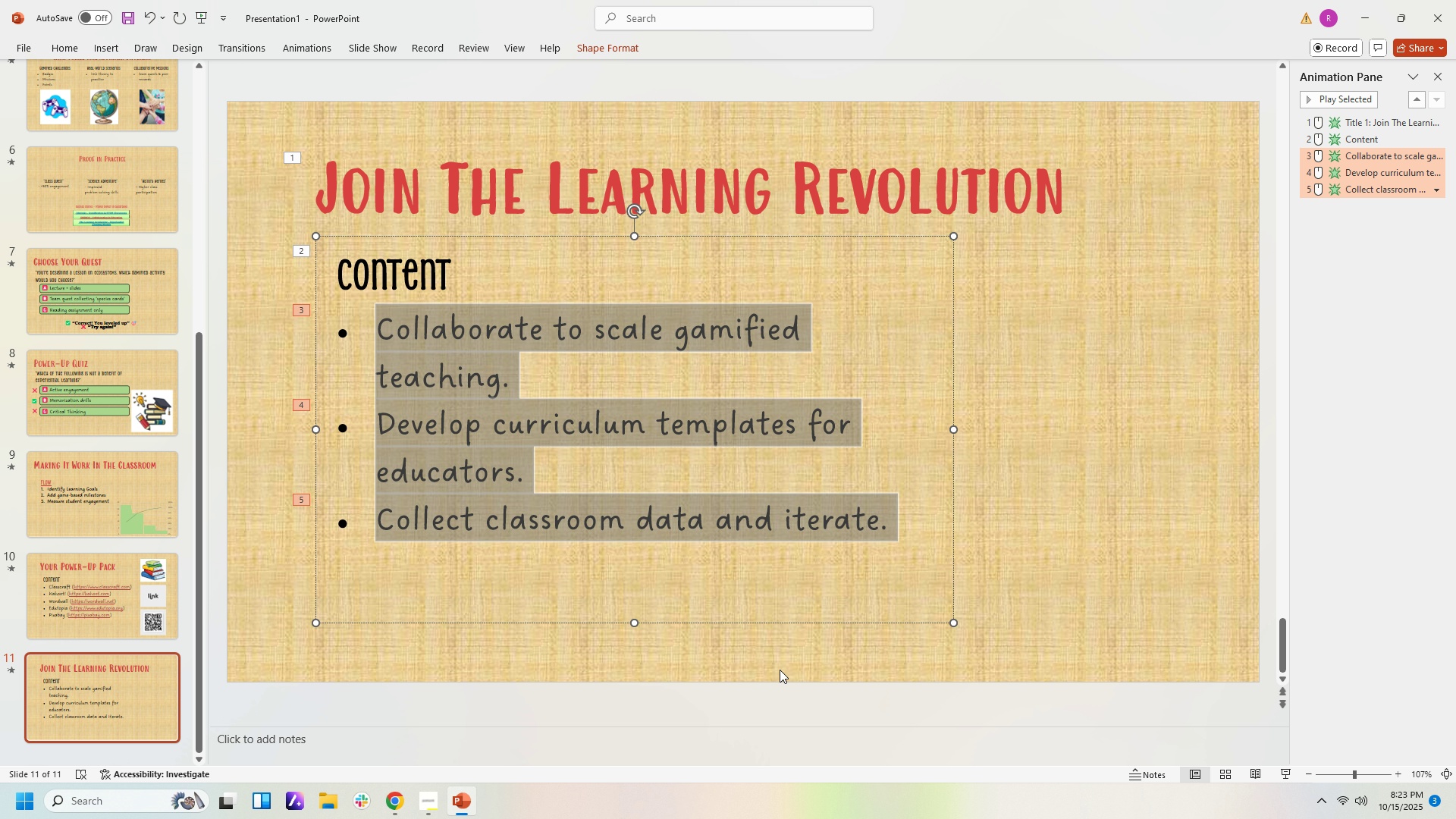 
left_click([758, 651])
 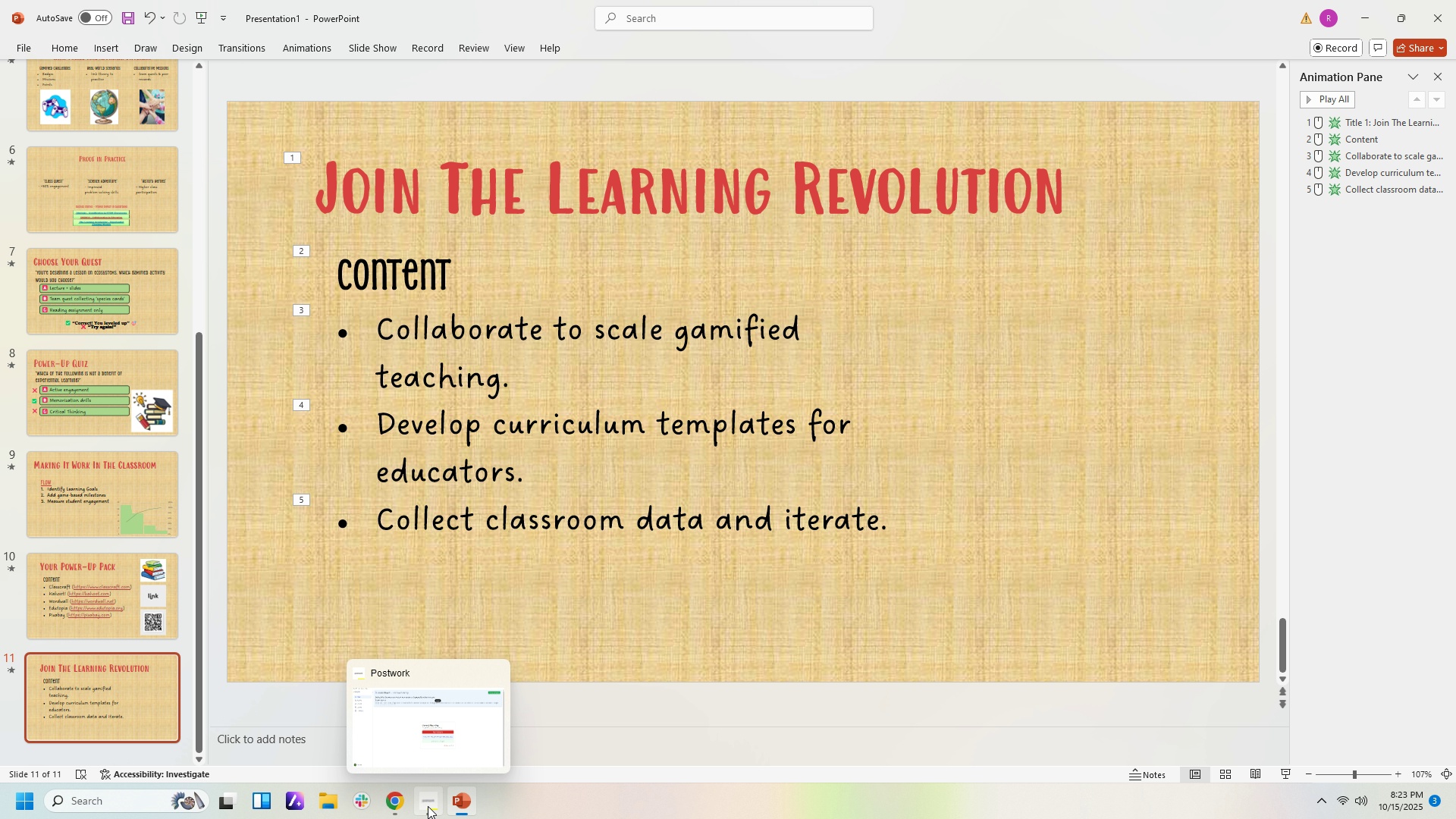 
left_click([396, 808])
 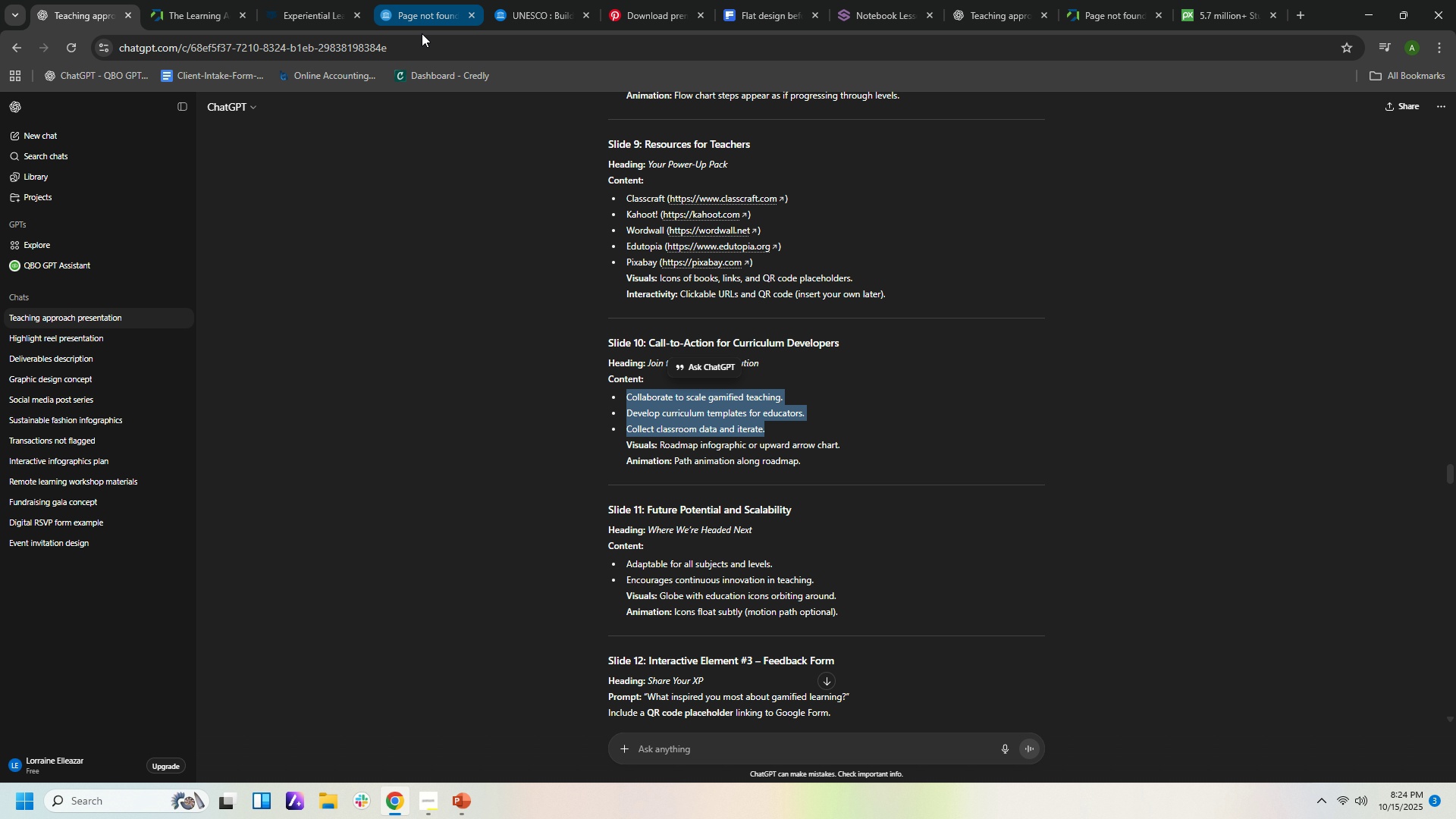 
wait(5.83)
 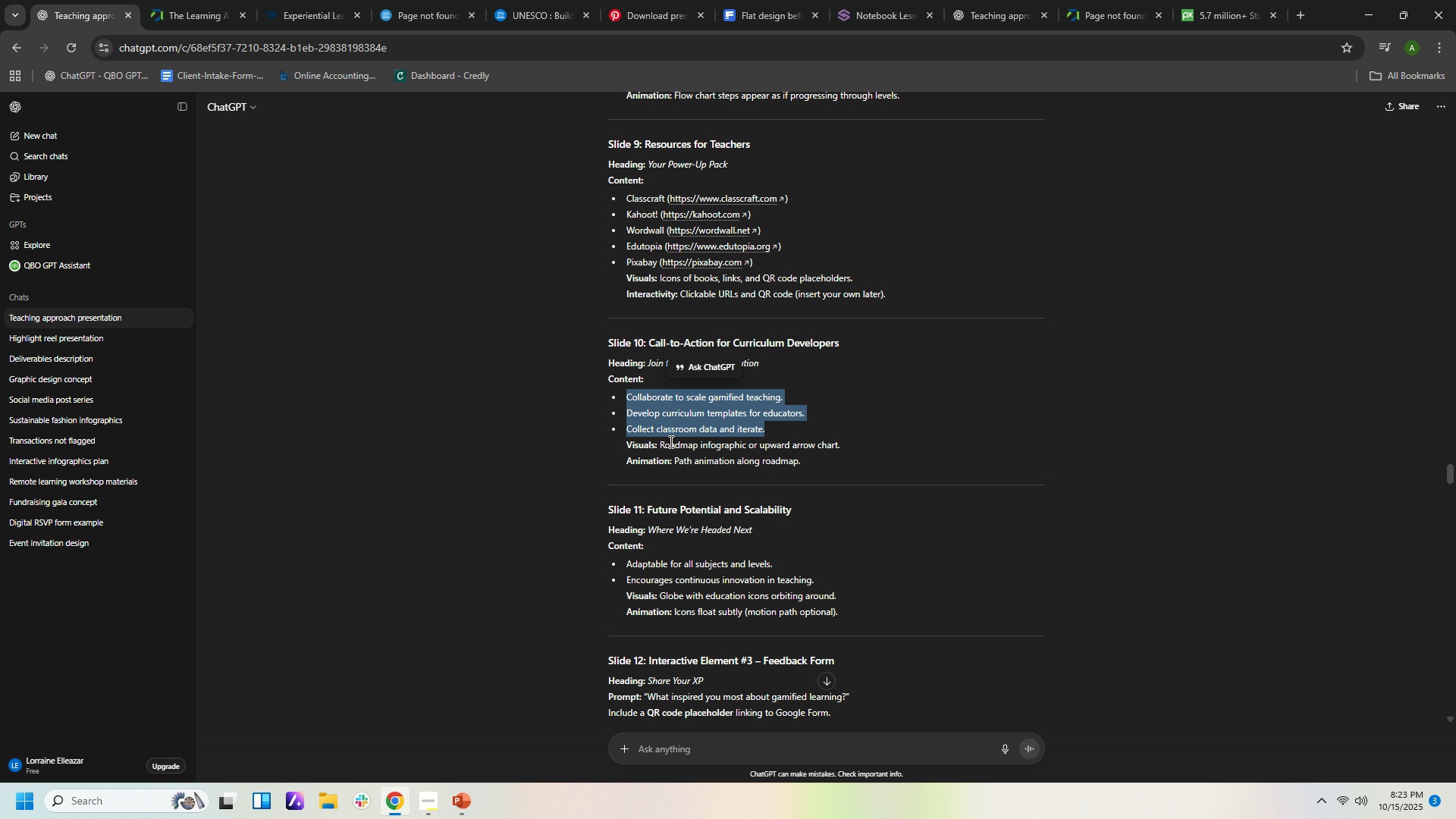 
left_click([628, 14])
 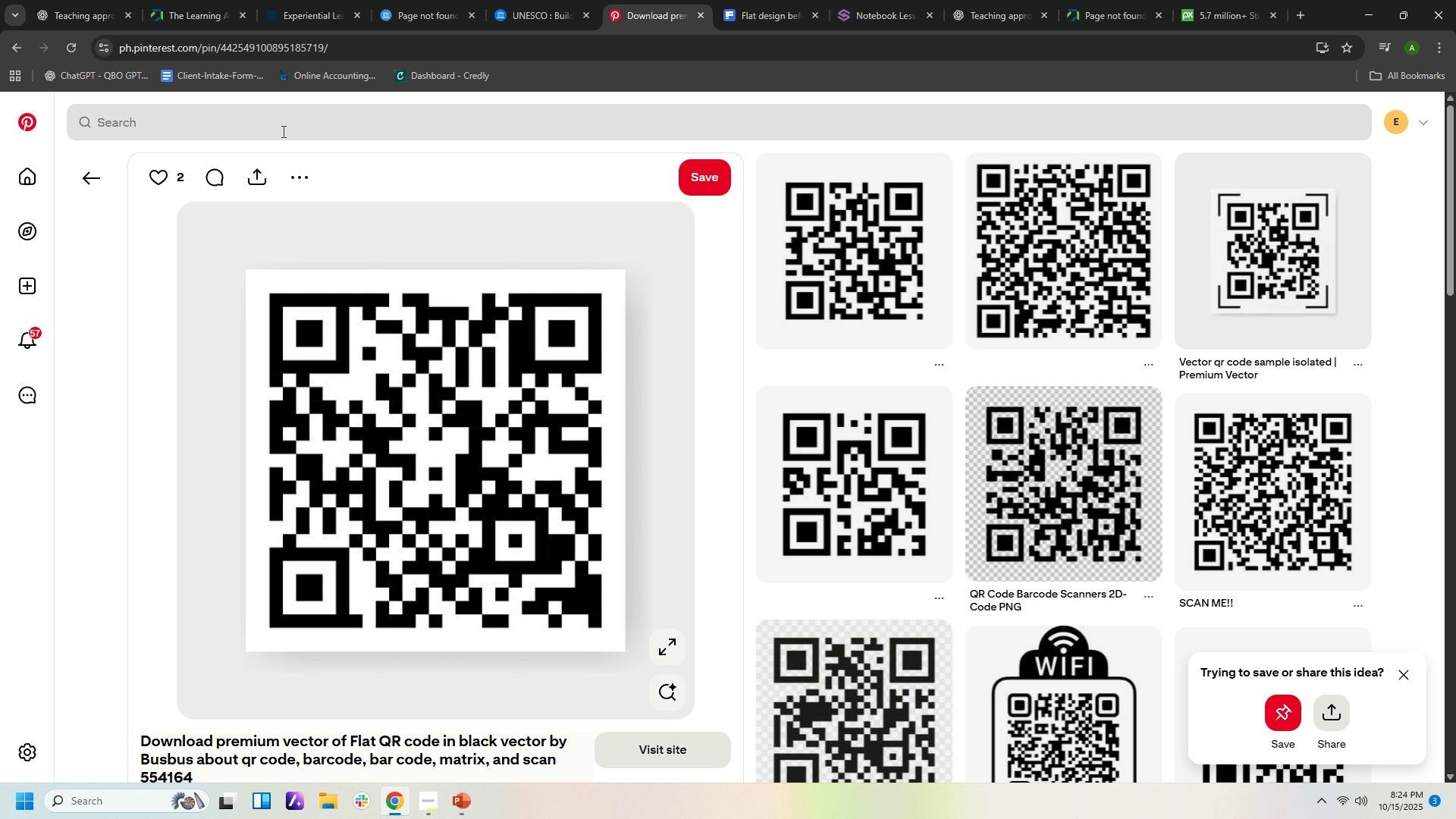 
left_click([282, 131])
 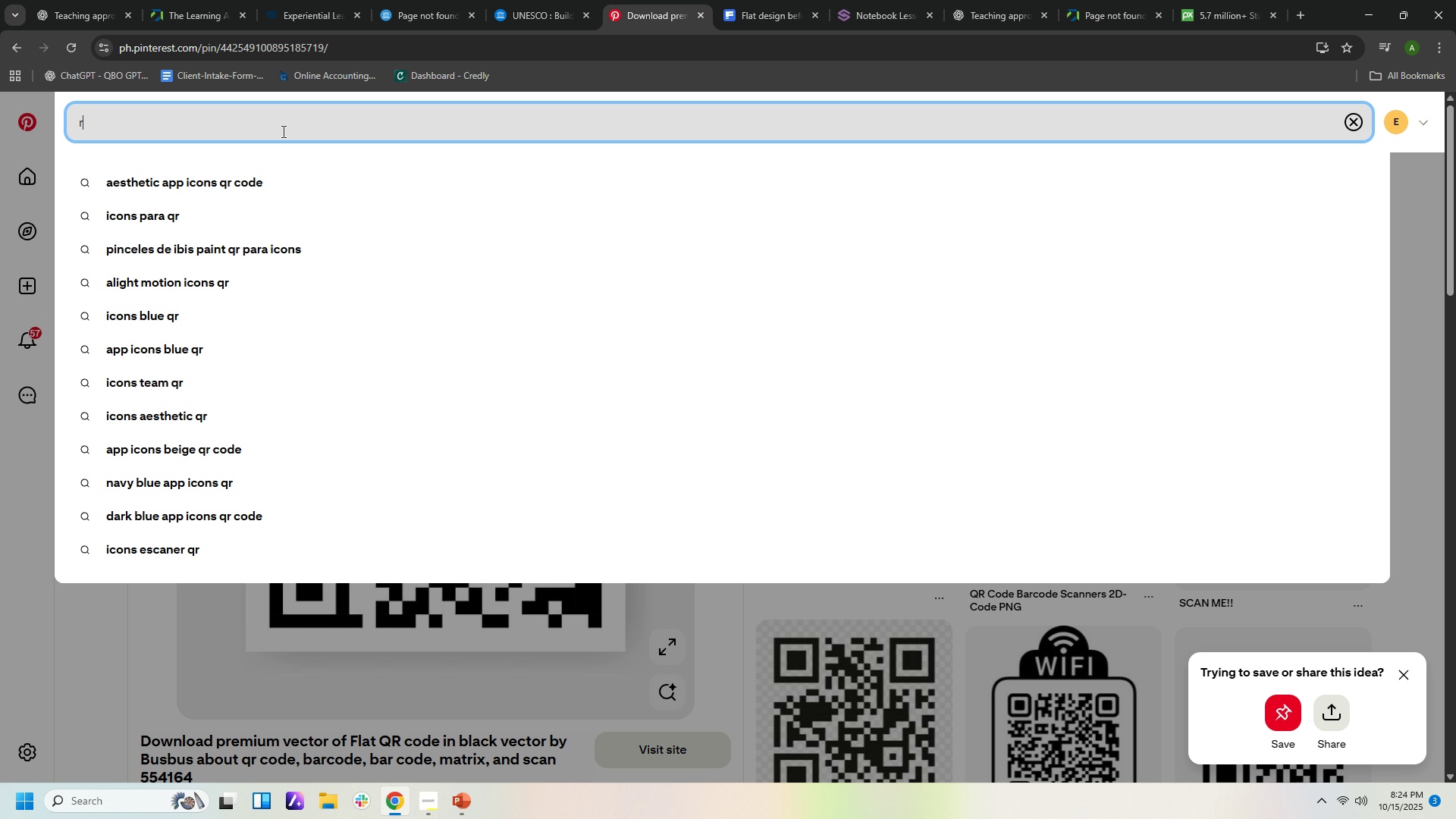 
type(roadmap infograp[)
key(Backspace)
key(Backspace)
type(phic)
 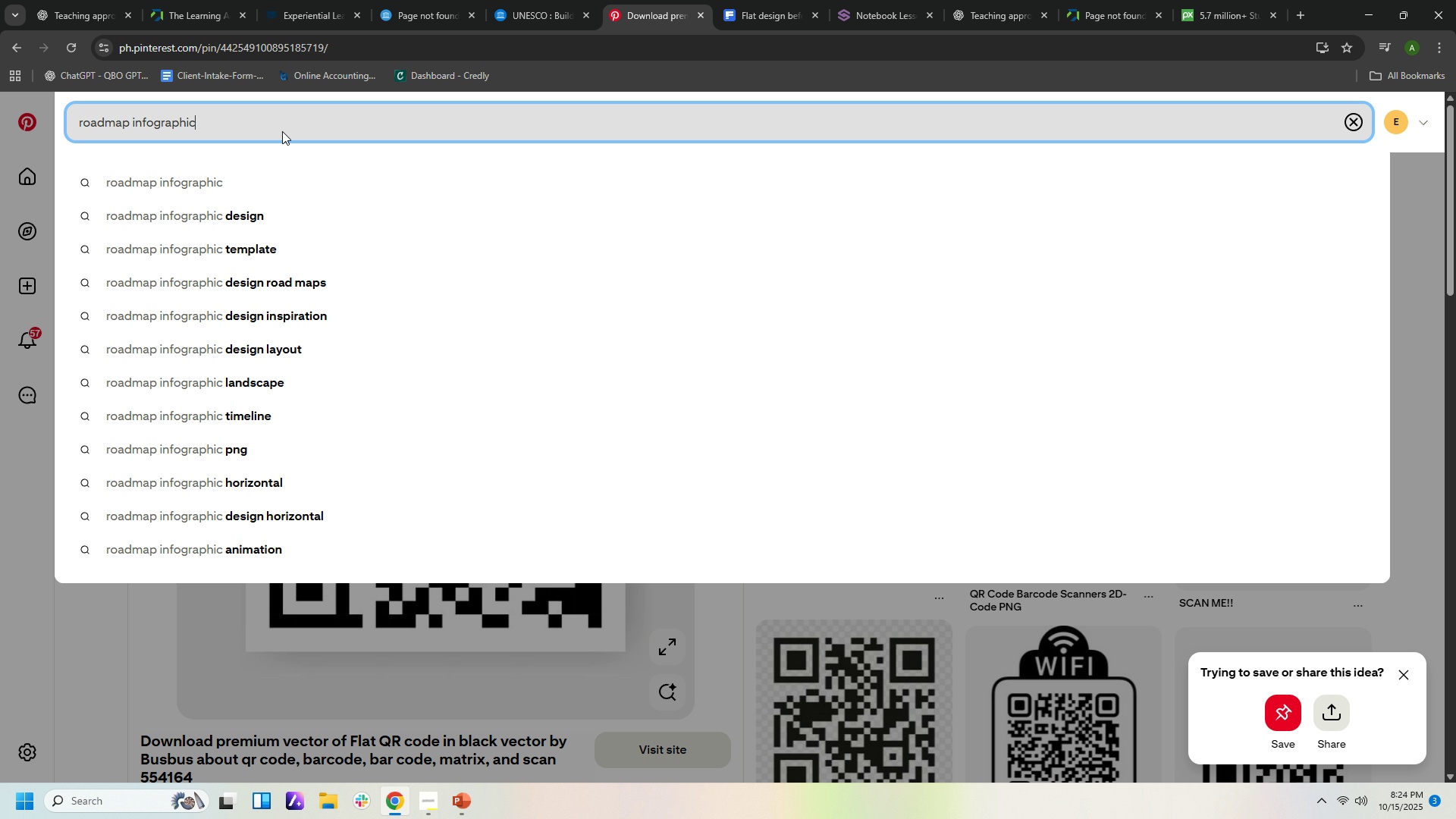 
key(Enter)
 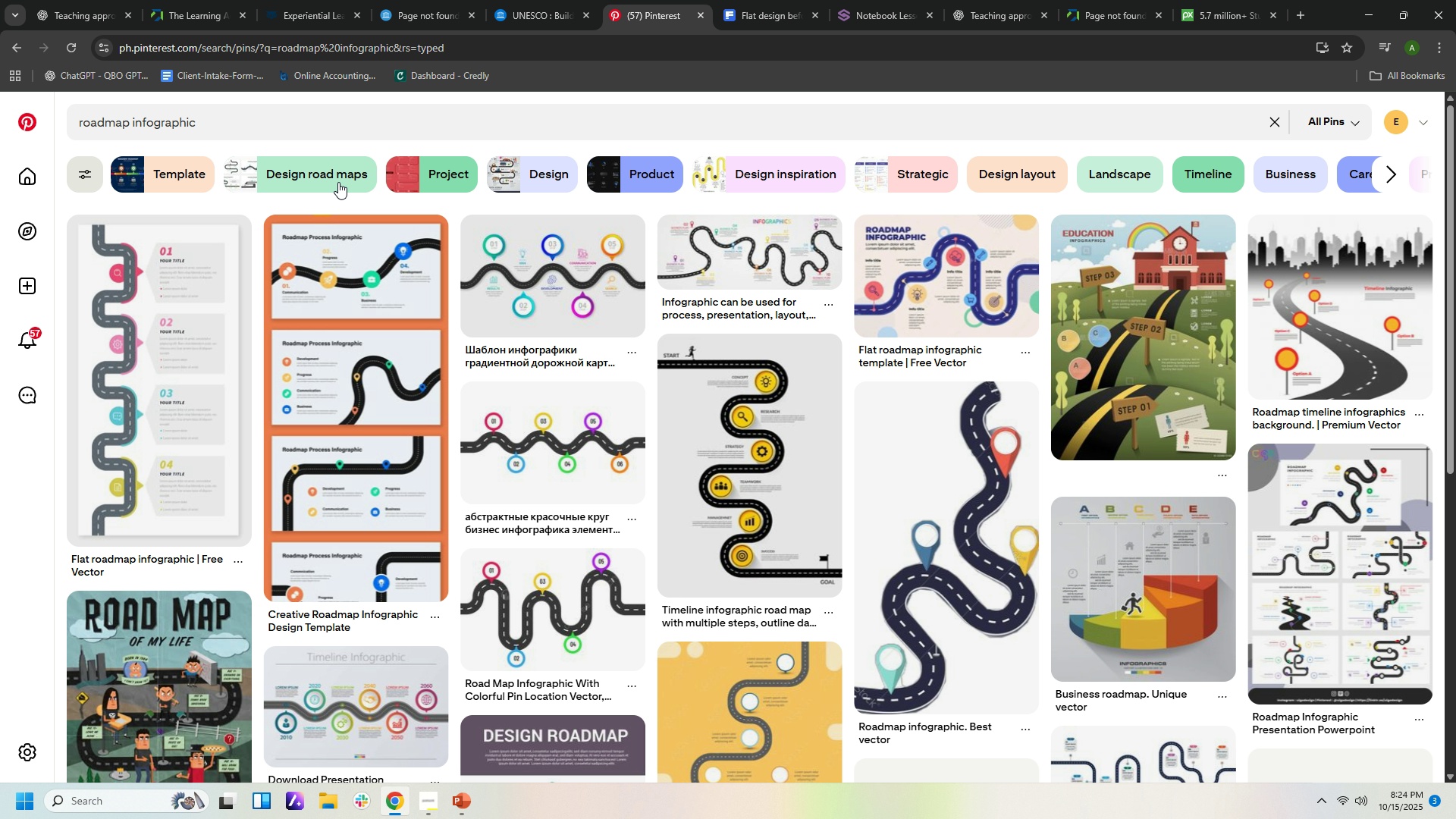 
wait(8.28)
 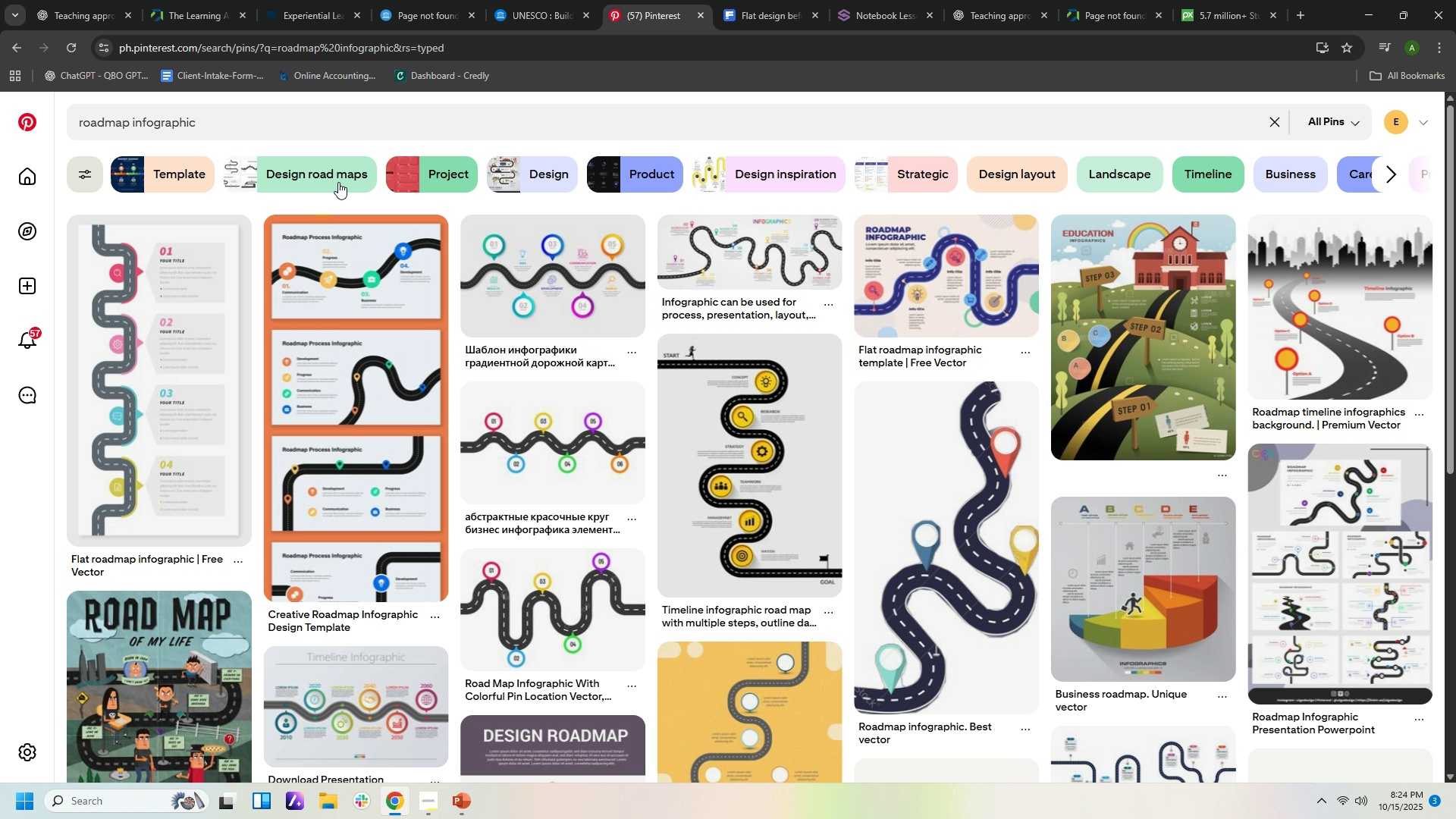 
left_click([102, 12])
 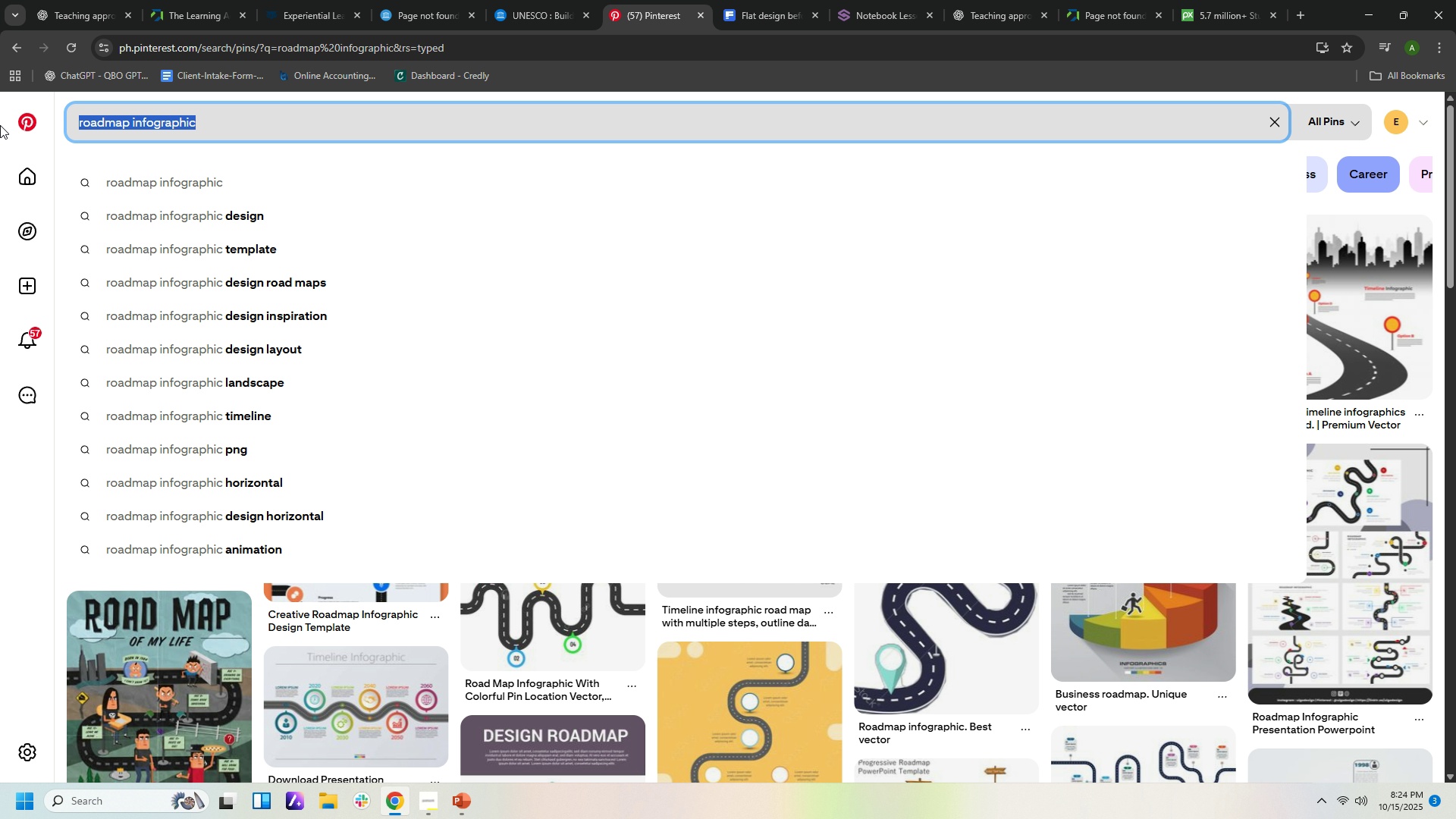 
wait(6.12)
 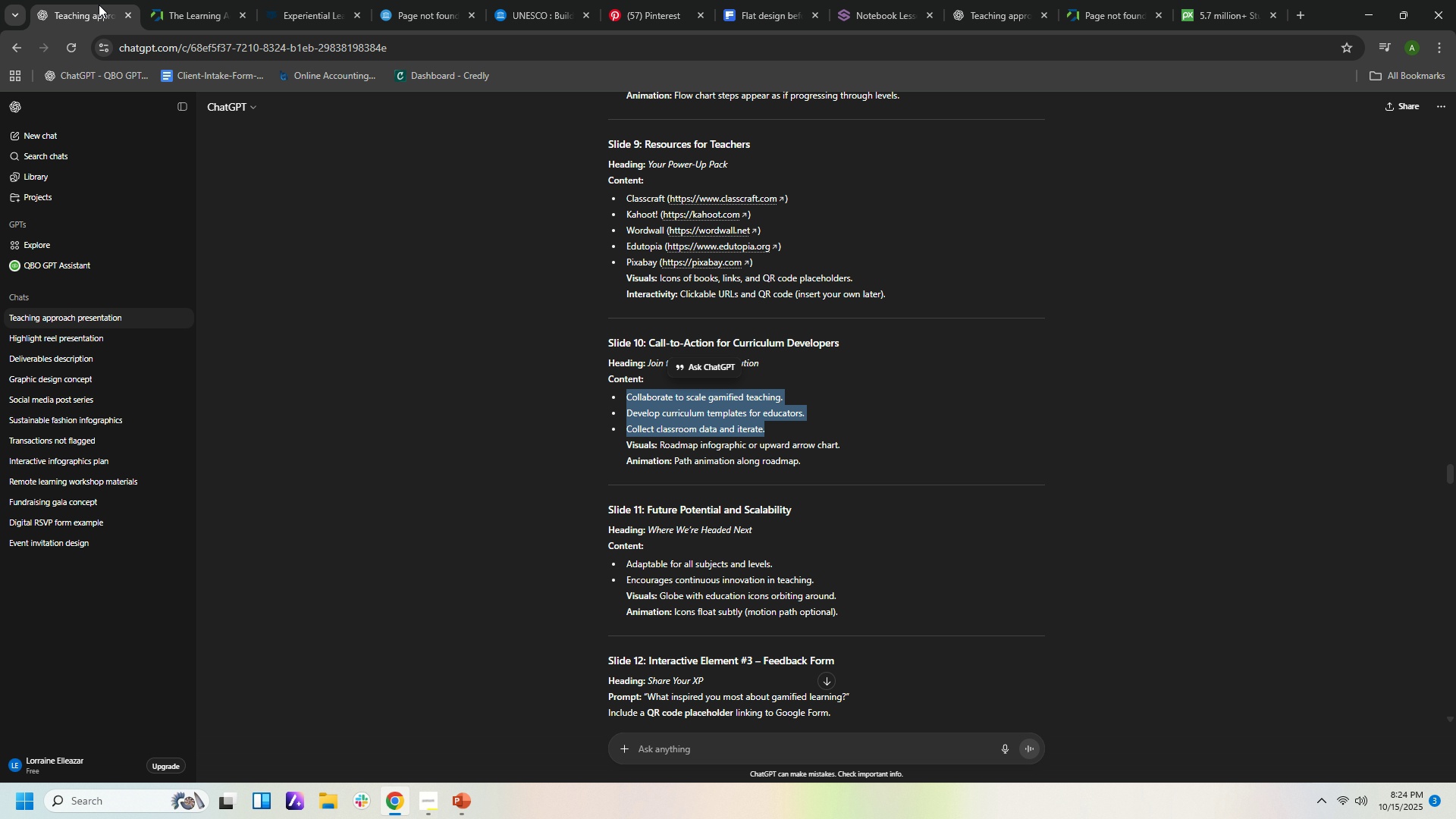 
type(upward arrow chart)
 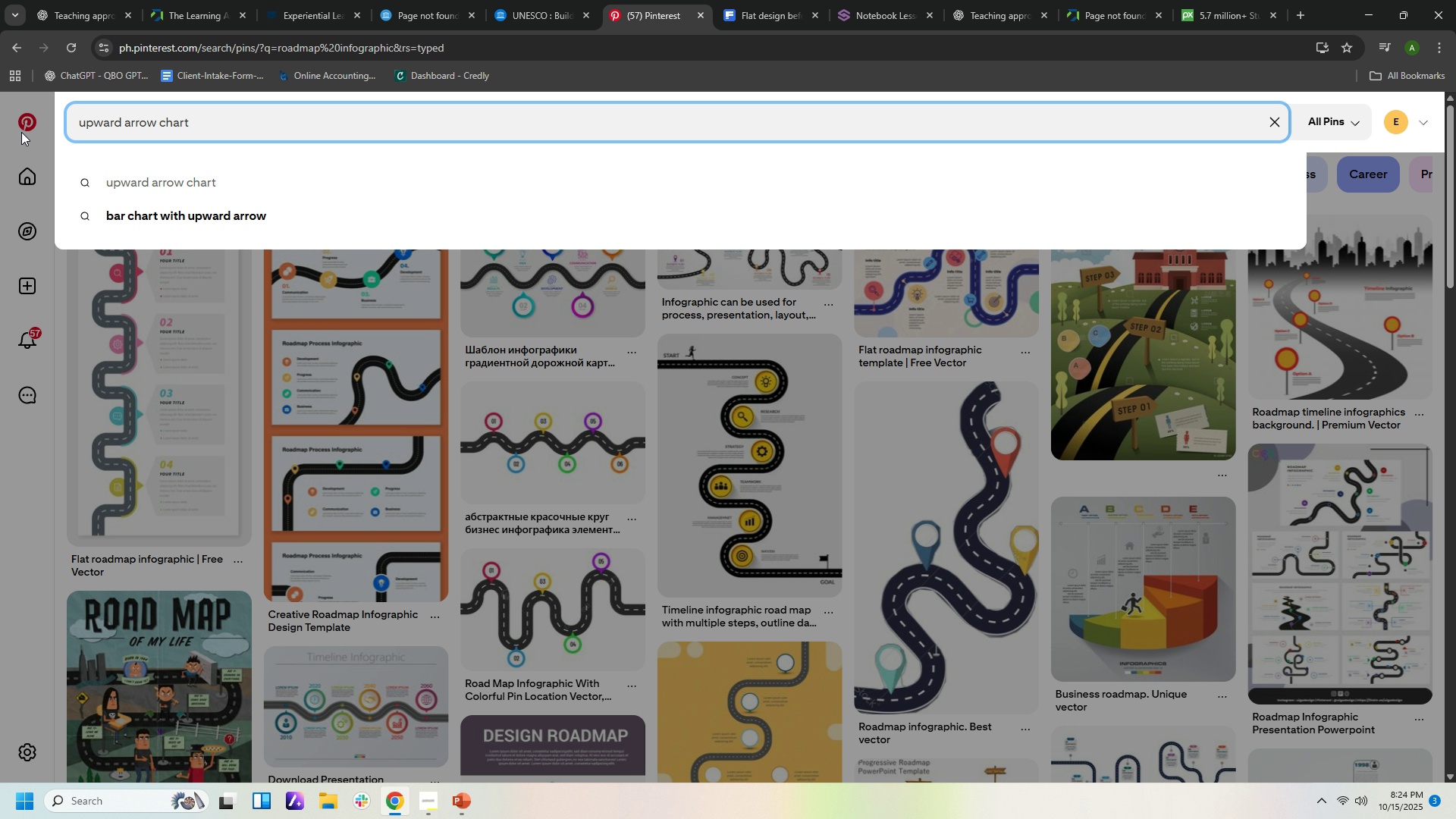 
key(Enter)
 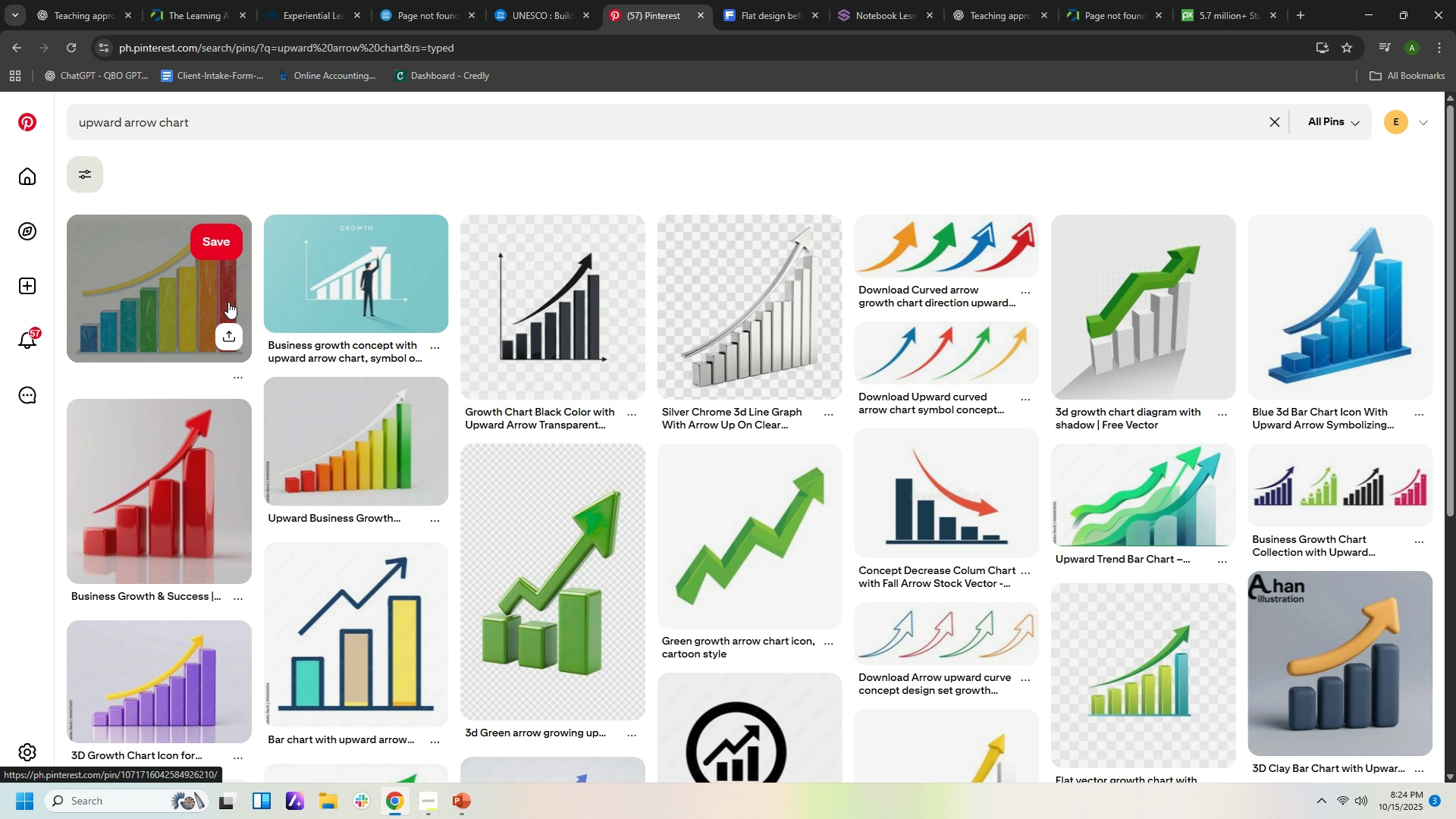 
wait(5.18)
 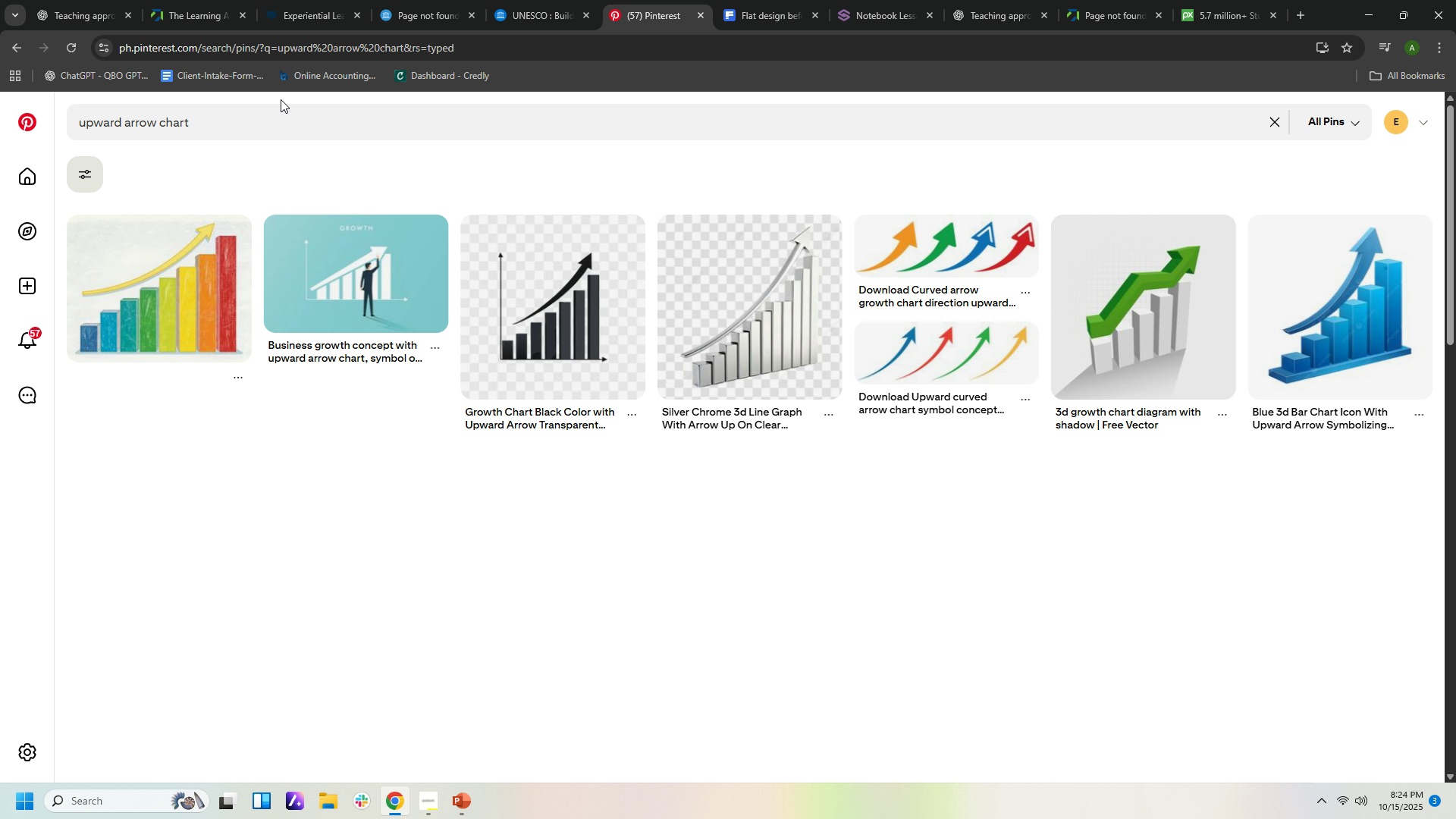 
left_click([228, 302])
 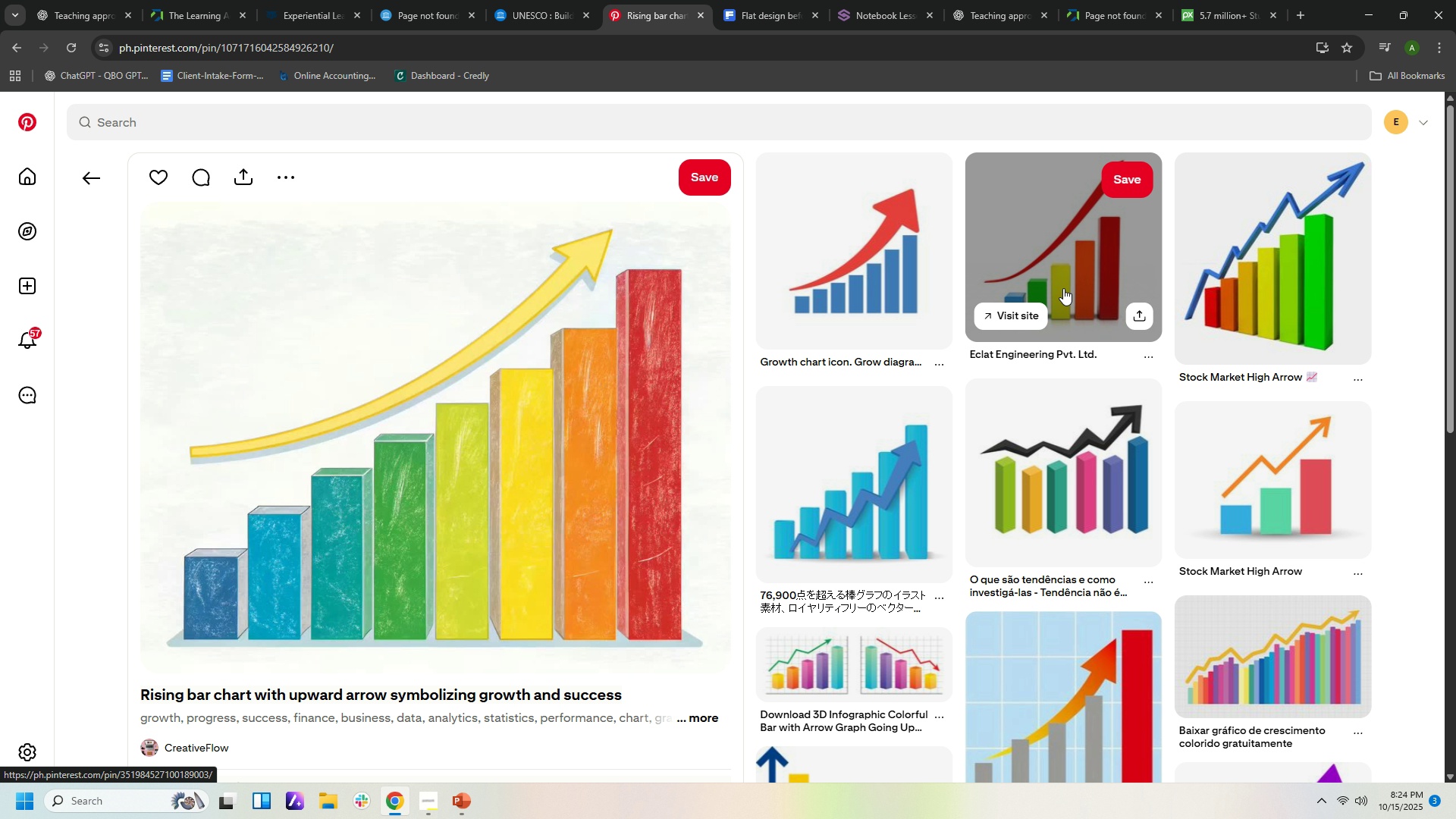 
right_click([1302, 321])
 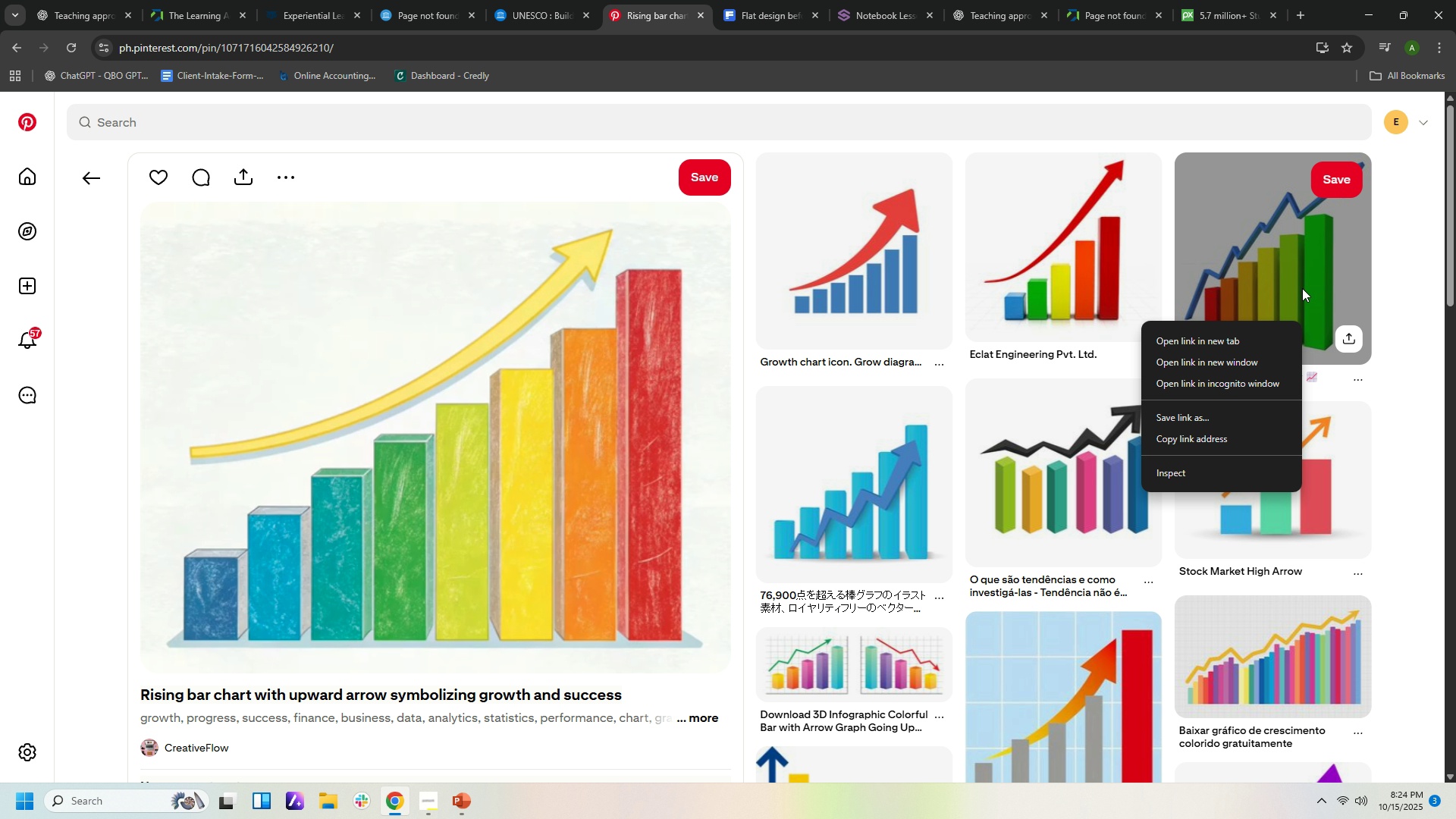 
left_click([1305, 265])
 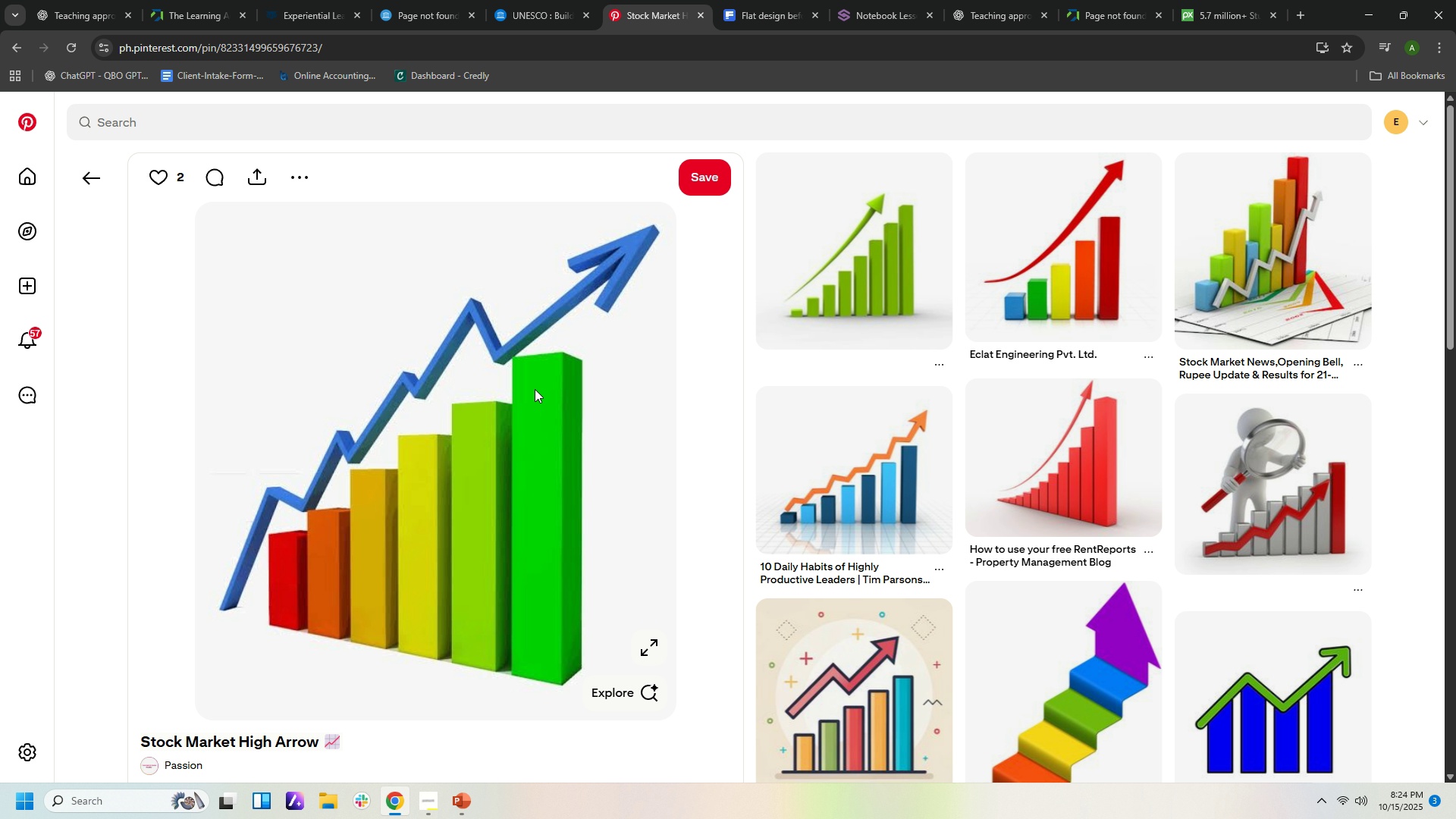 
right_click([535, 389])
 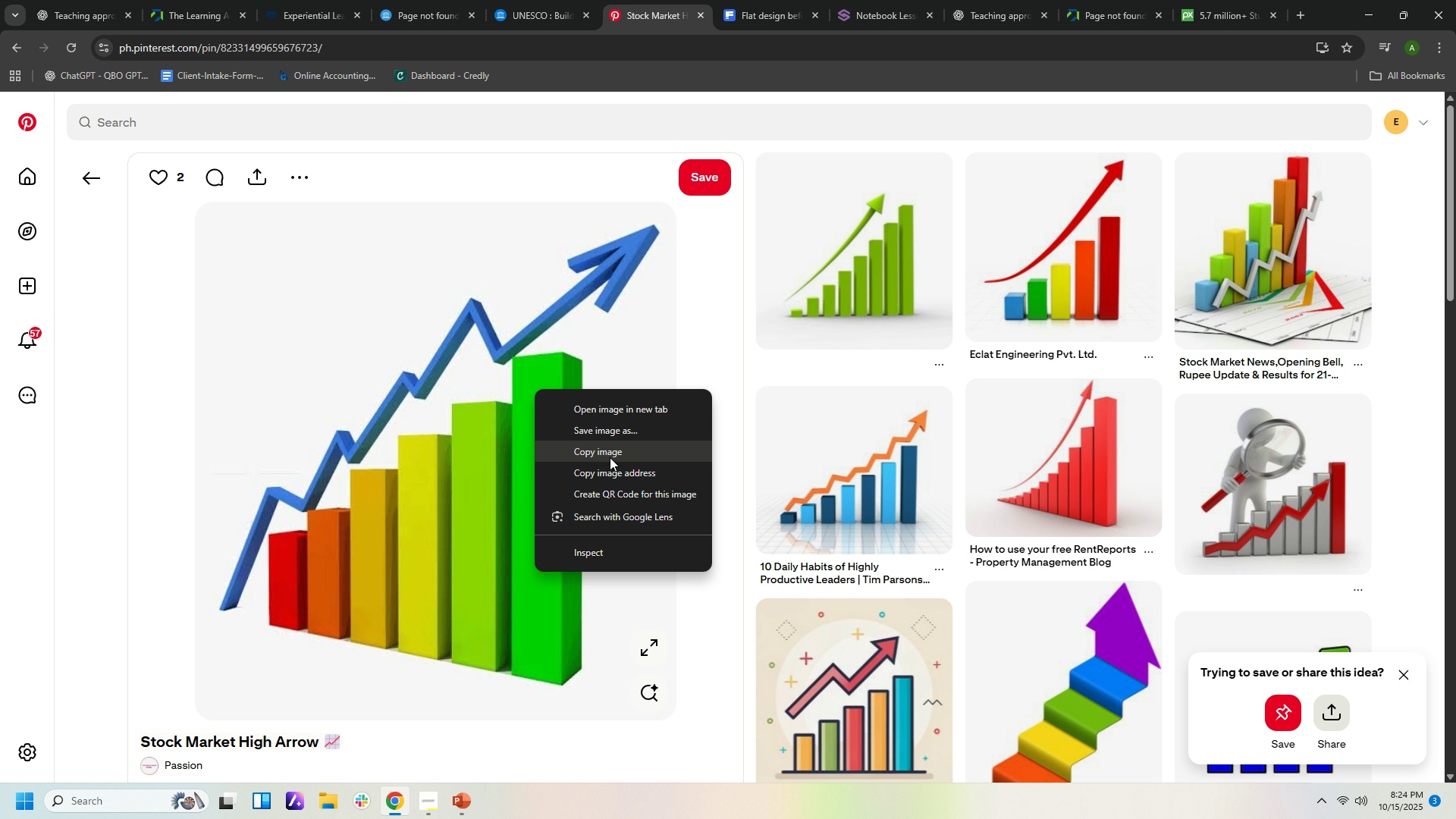 
left_click([610, 451])
 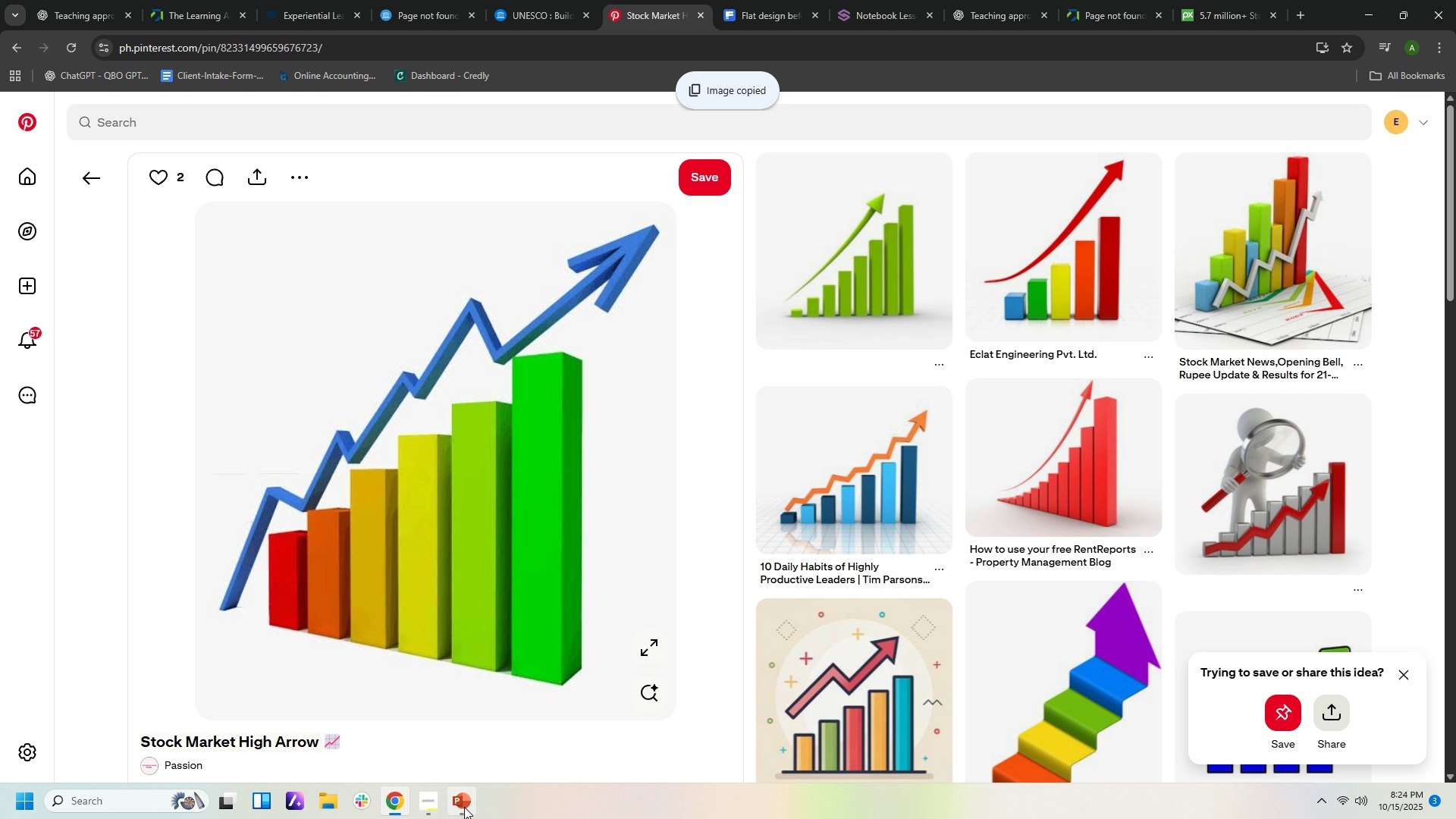 
left_click([464, 807])
 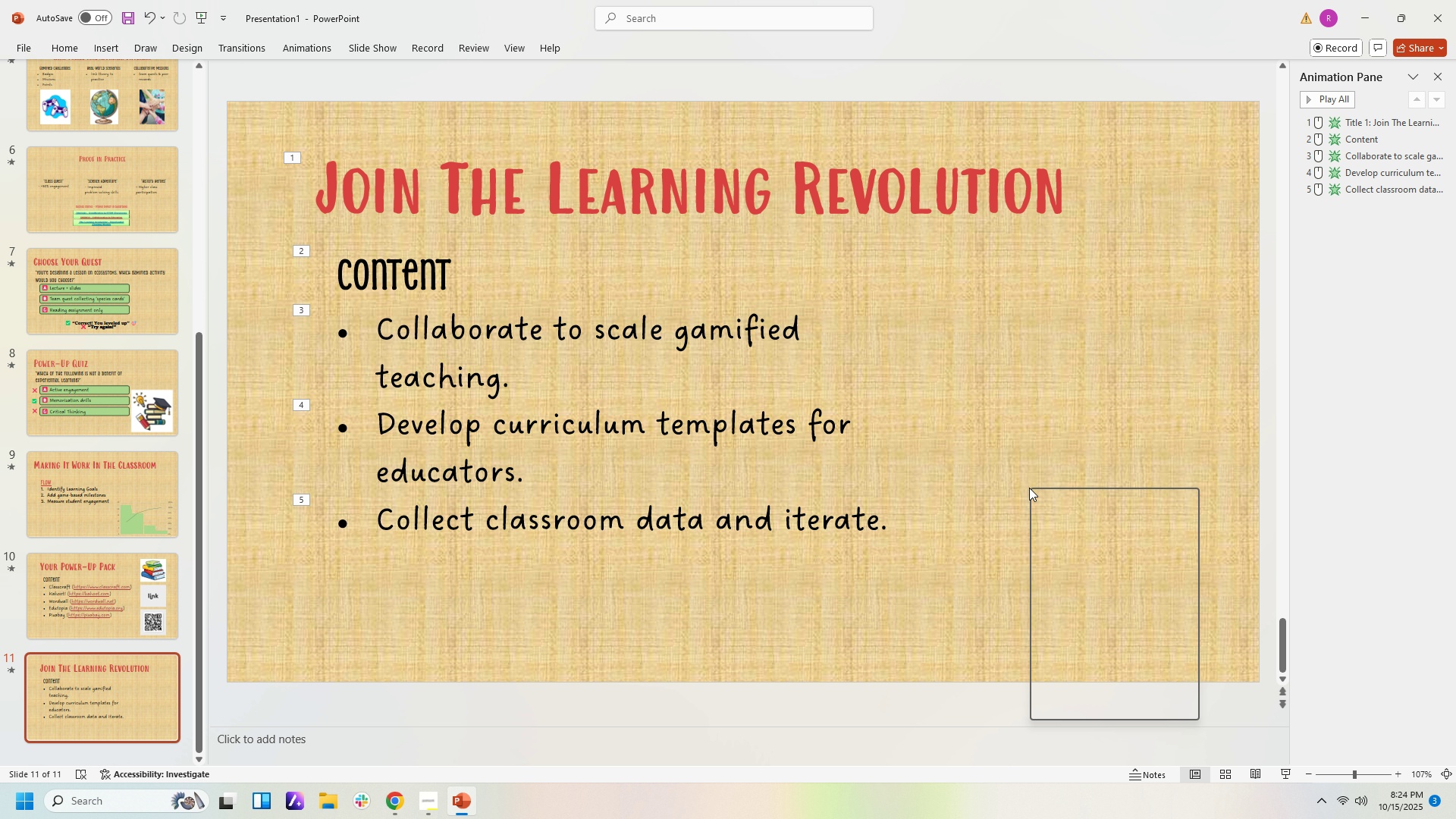 
right_click([1029, 488])
 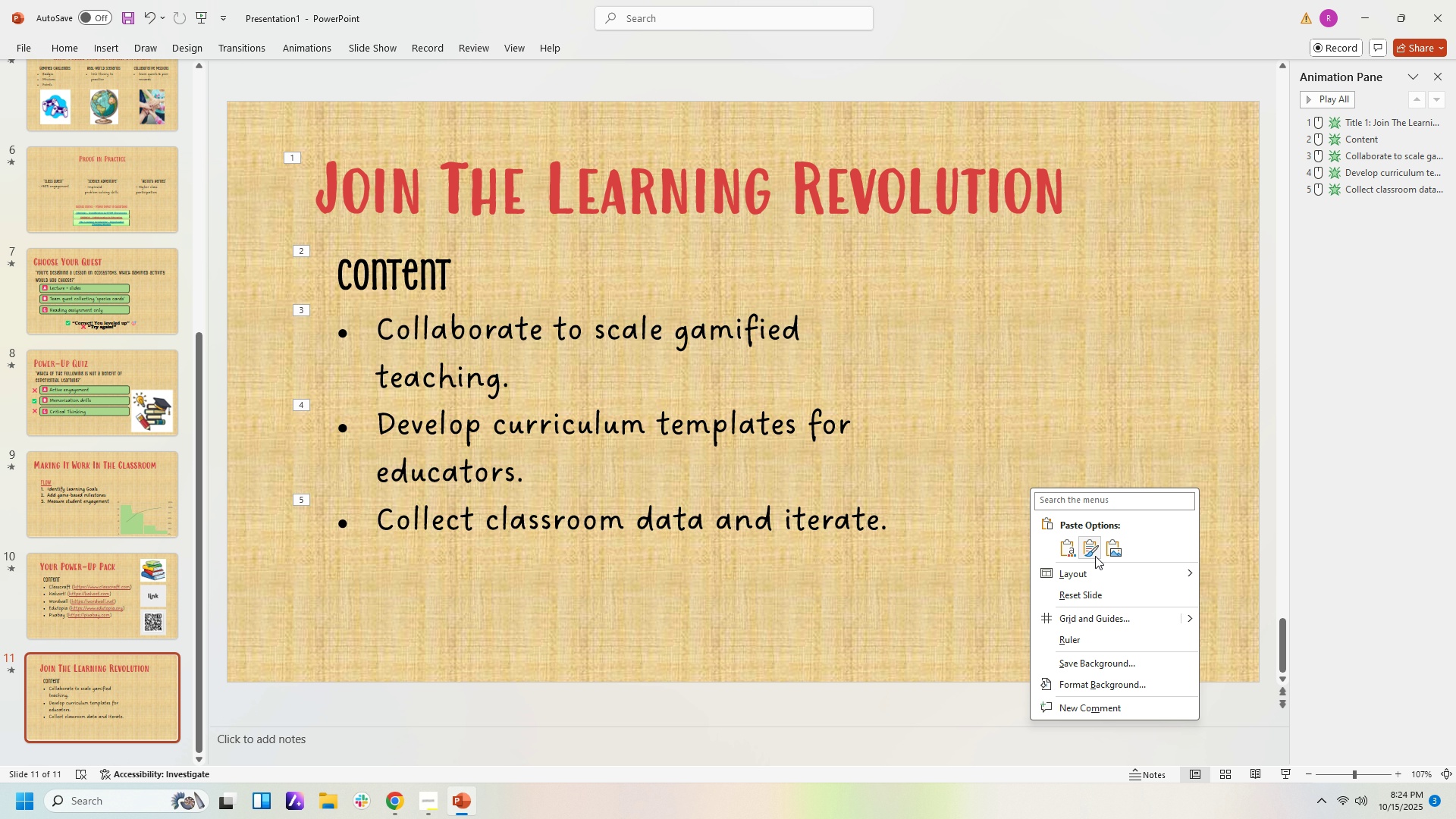 
left_click([1091, 554])
 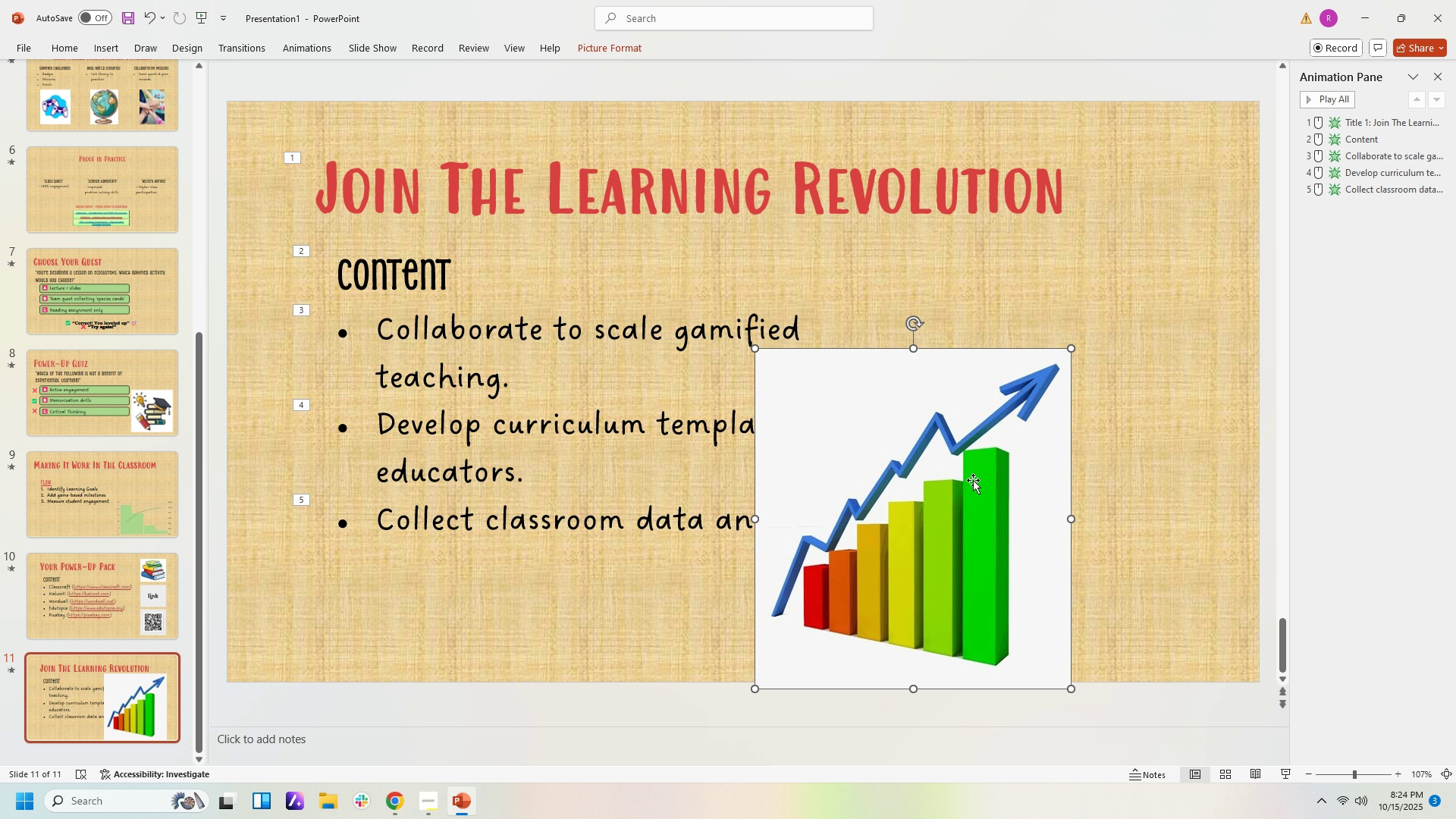 
wait(8.81)
 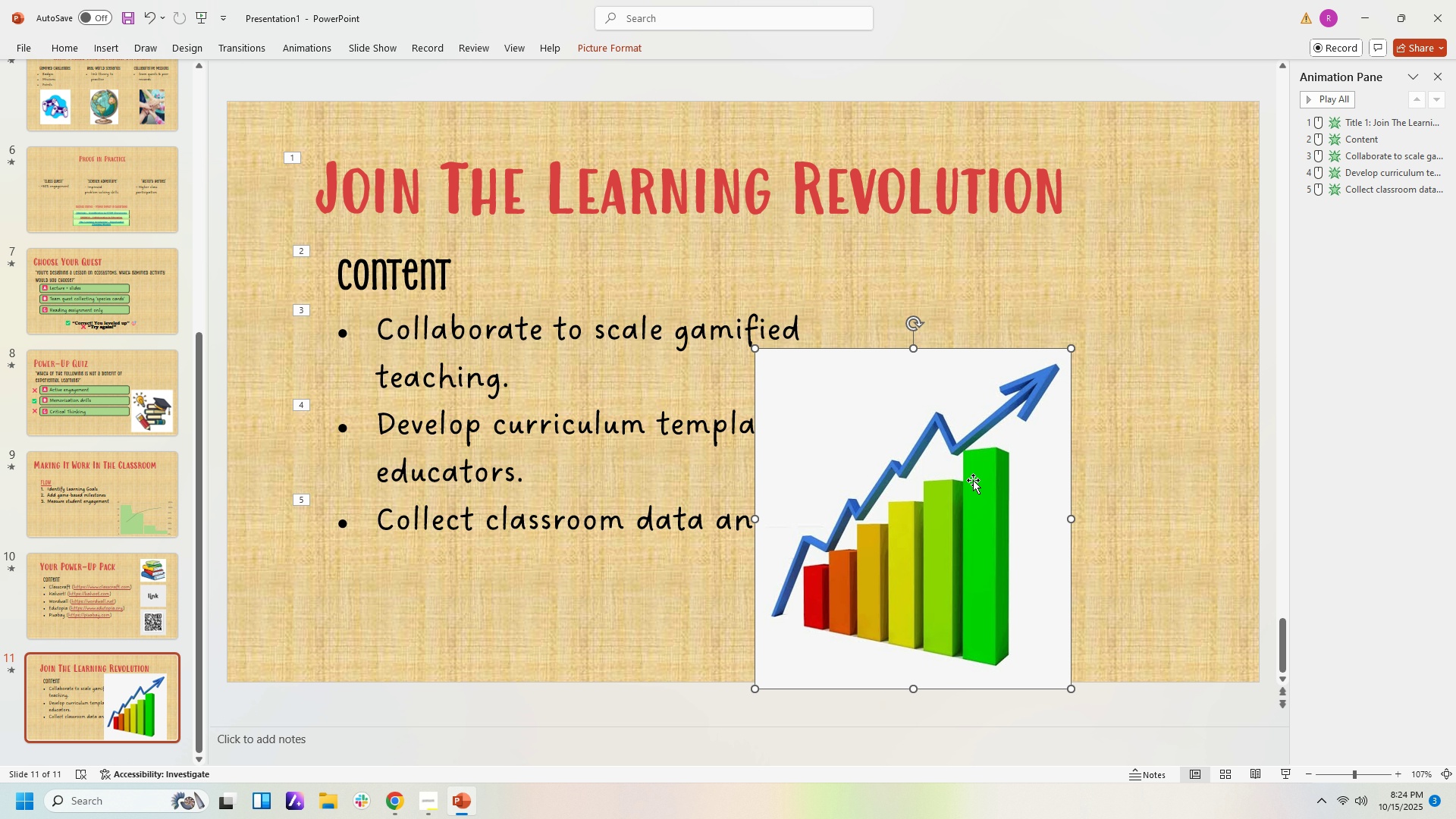 
left_click([624, 49])
 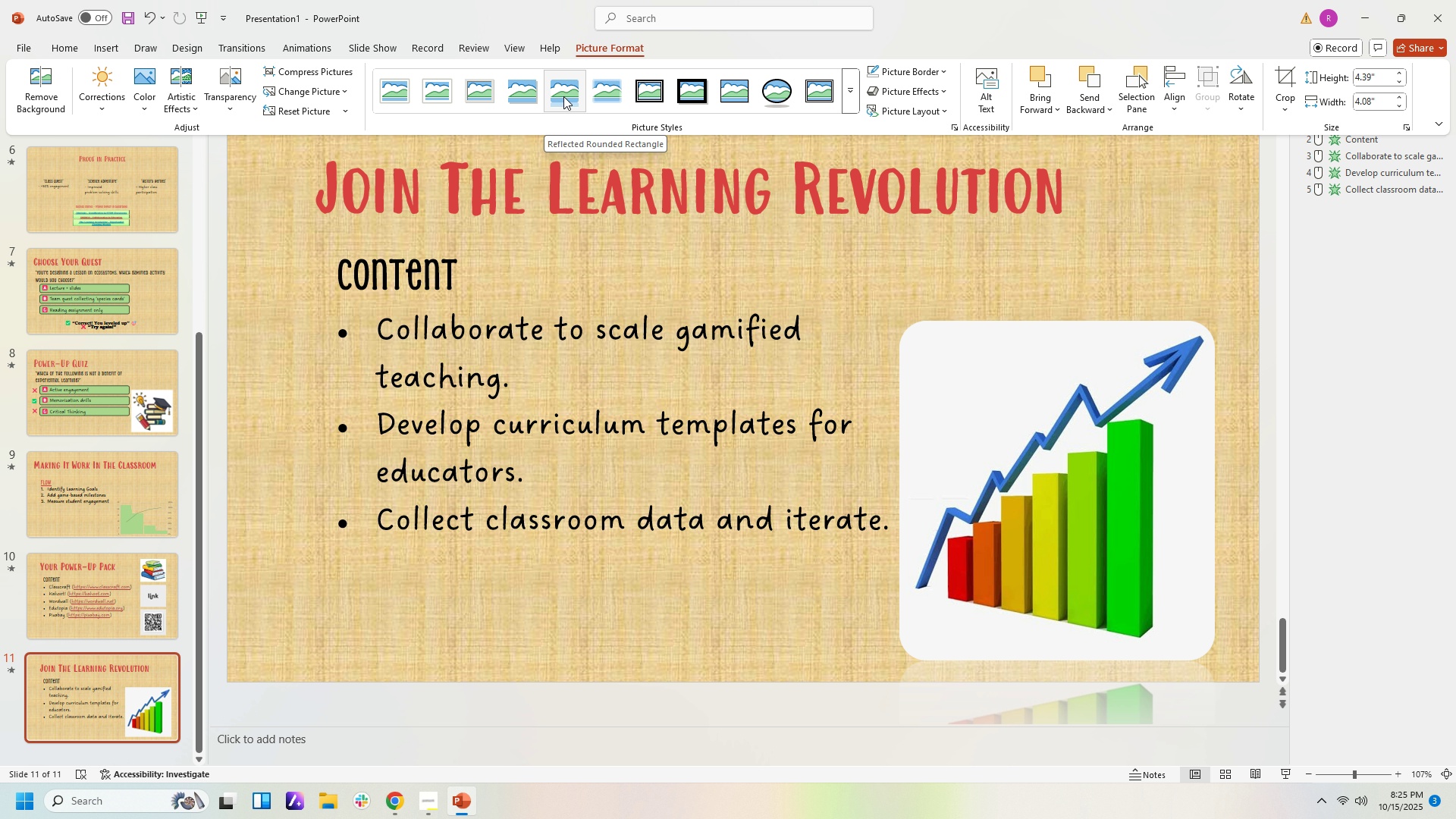 
mouse_move([584, 91])
 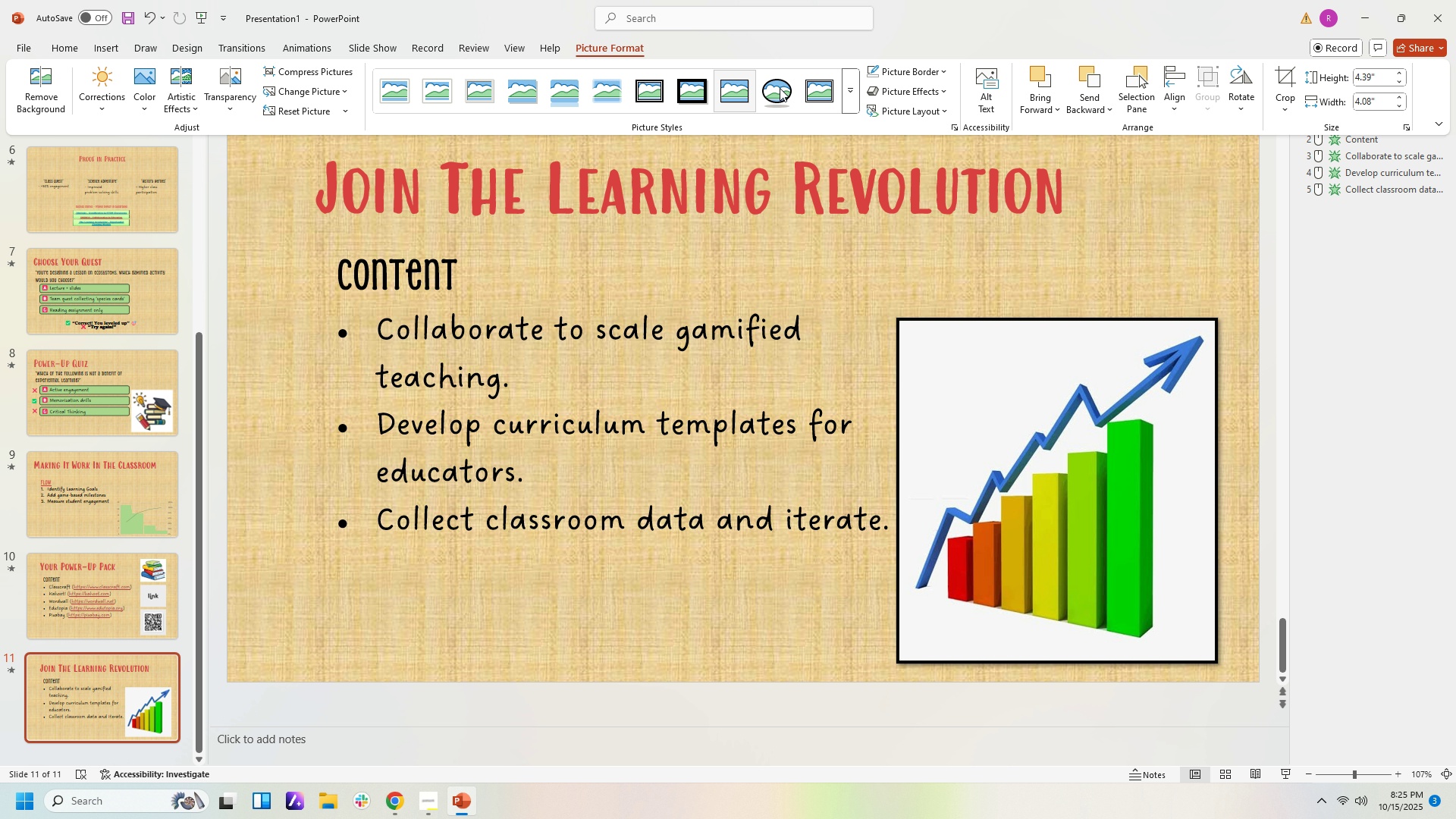 
left_click([852, 103])
 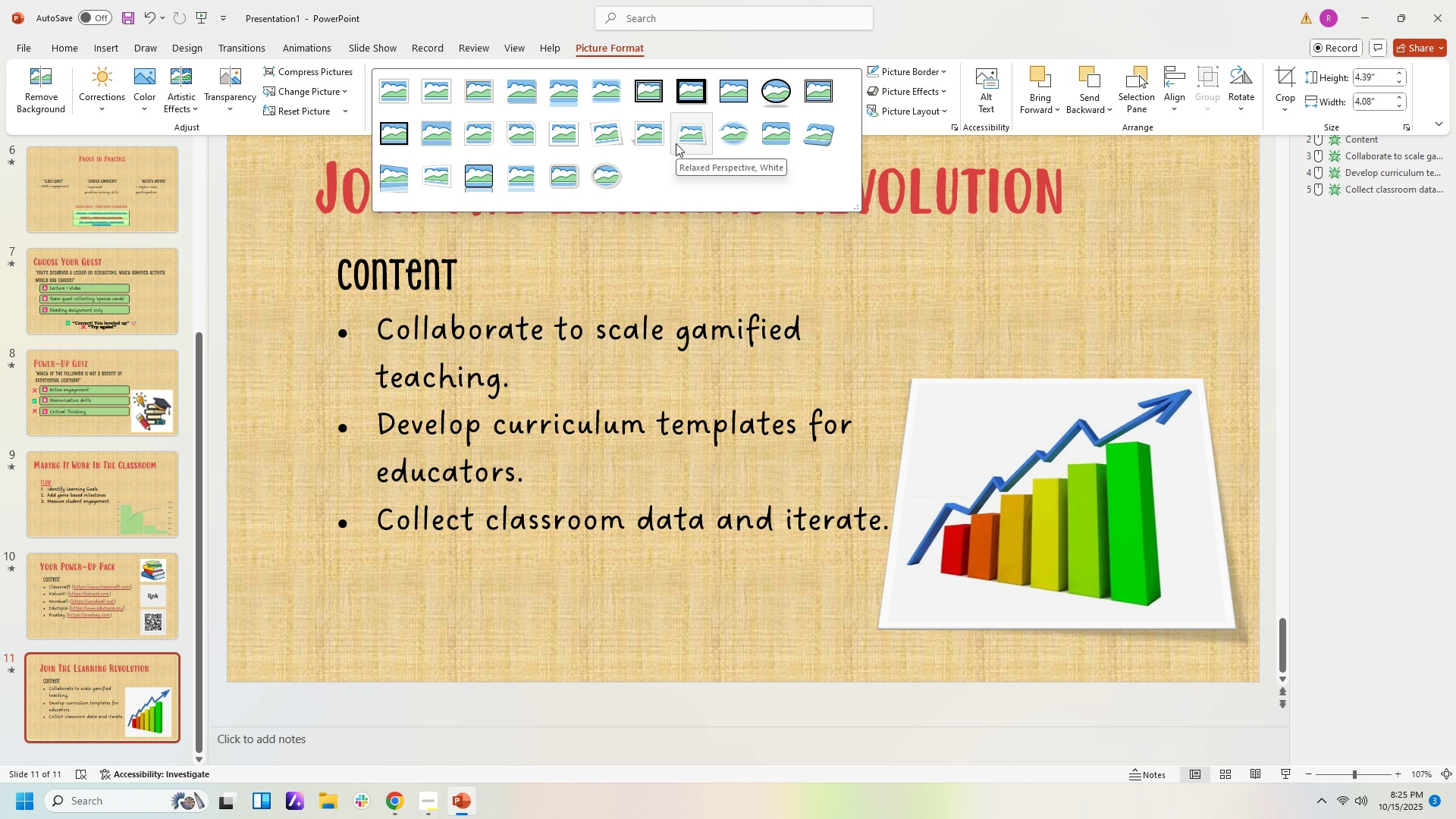 
wait(15.77)
 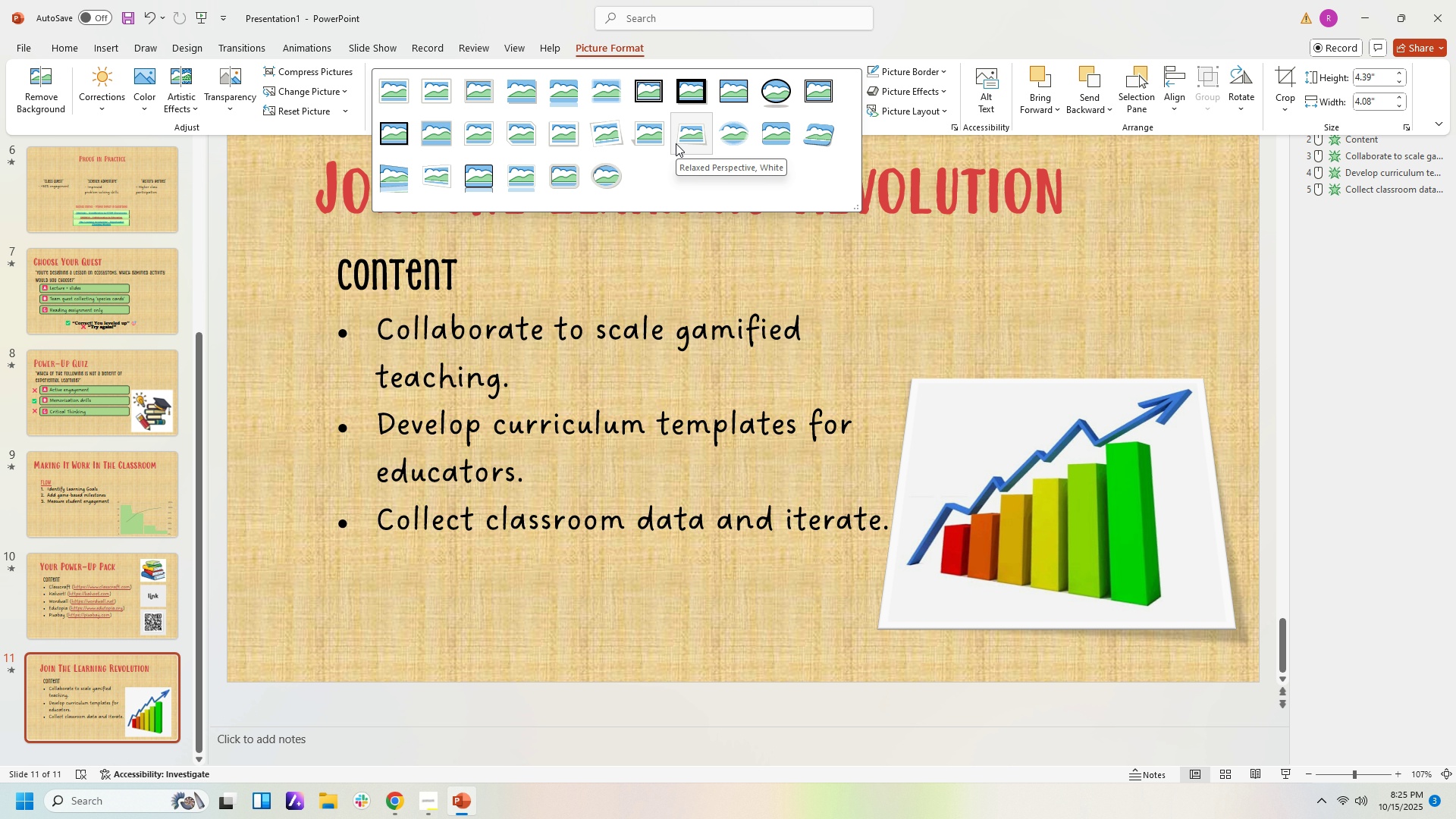 
mouse_move([548, 179])
 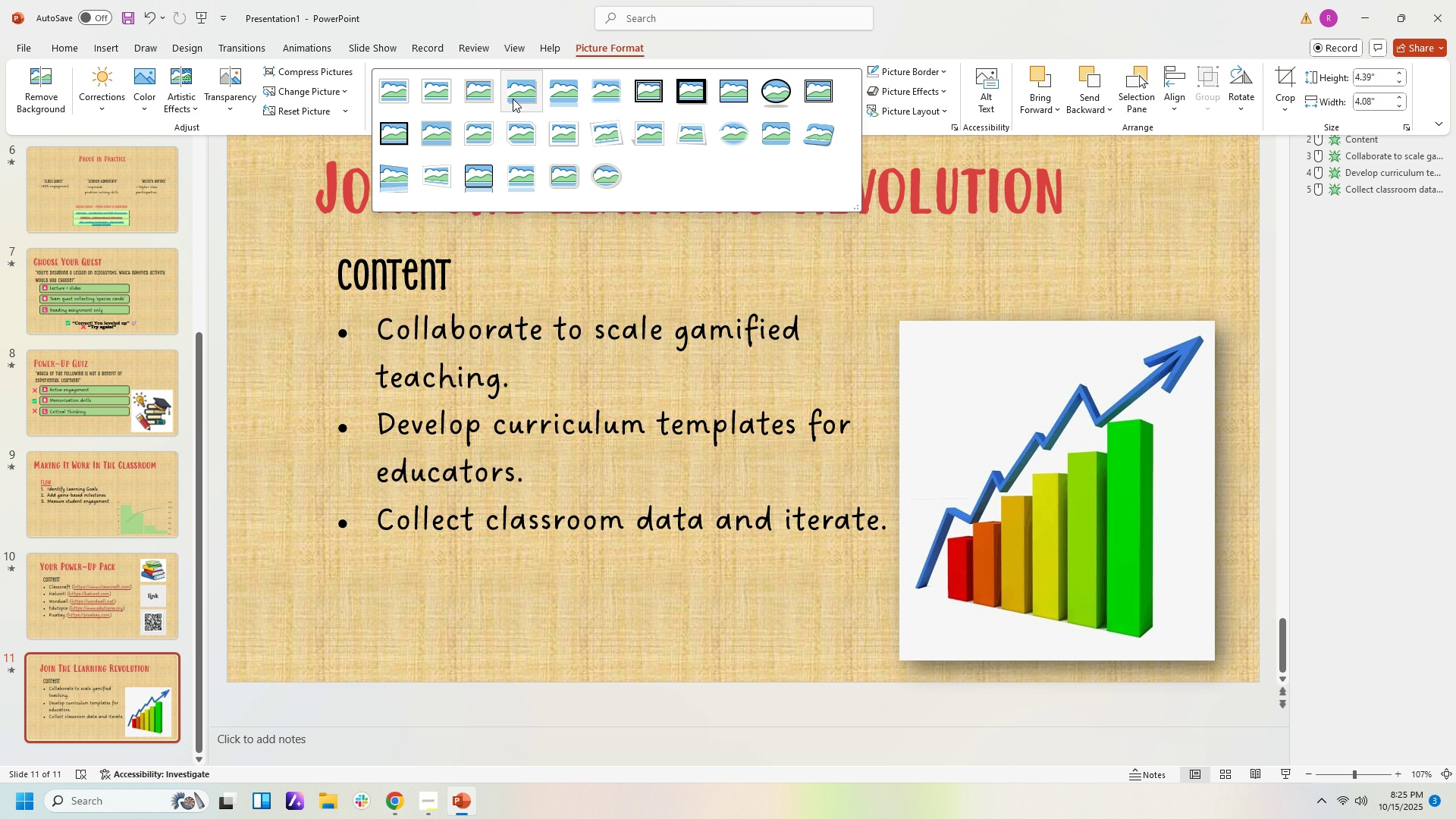 
wait(14.72)
 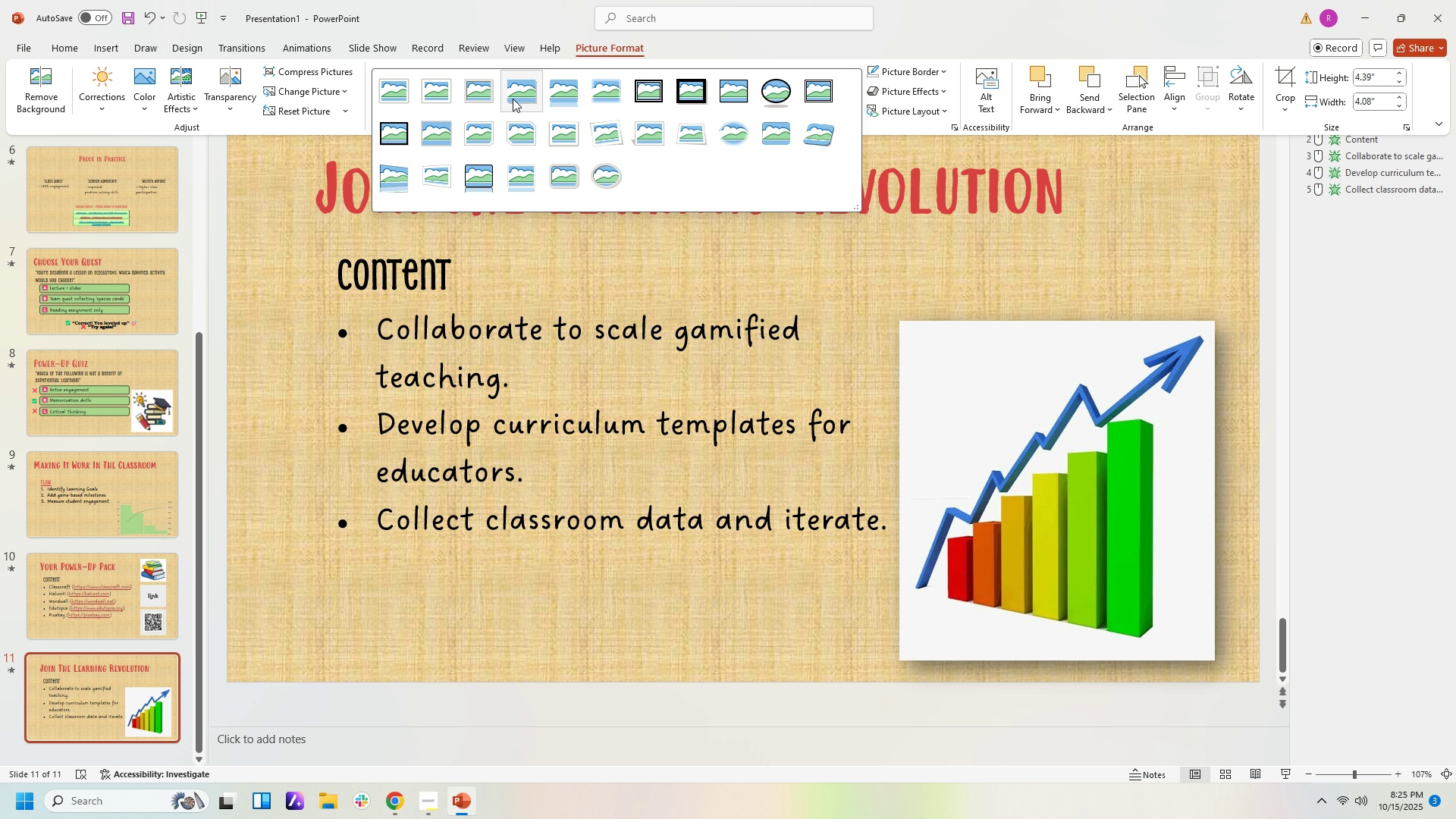 
left_click([535, 105])
 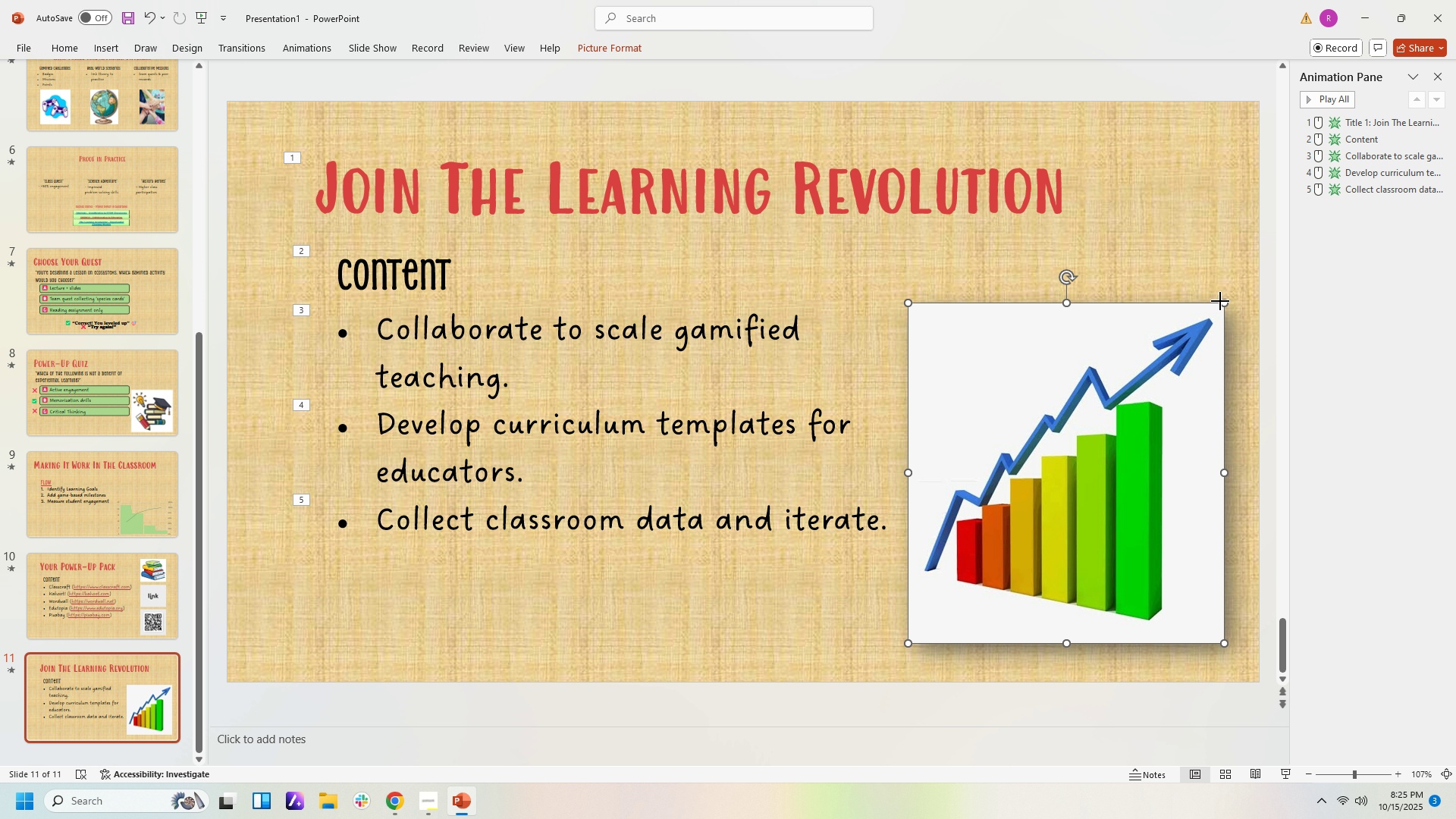 
wait(5.23)
 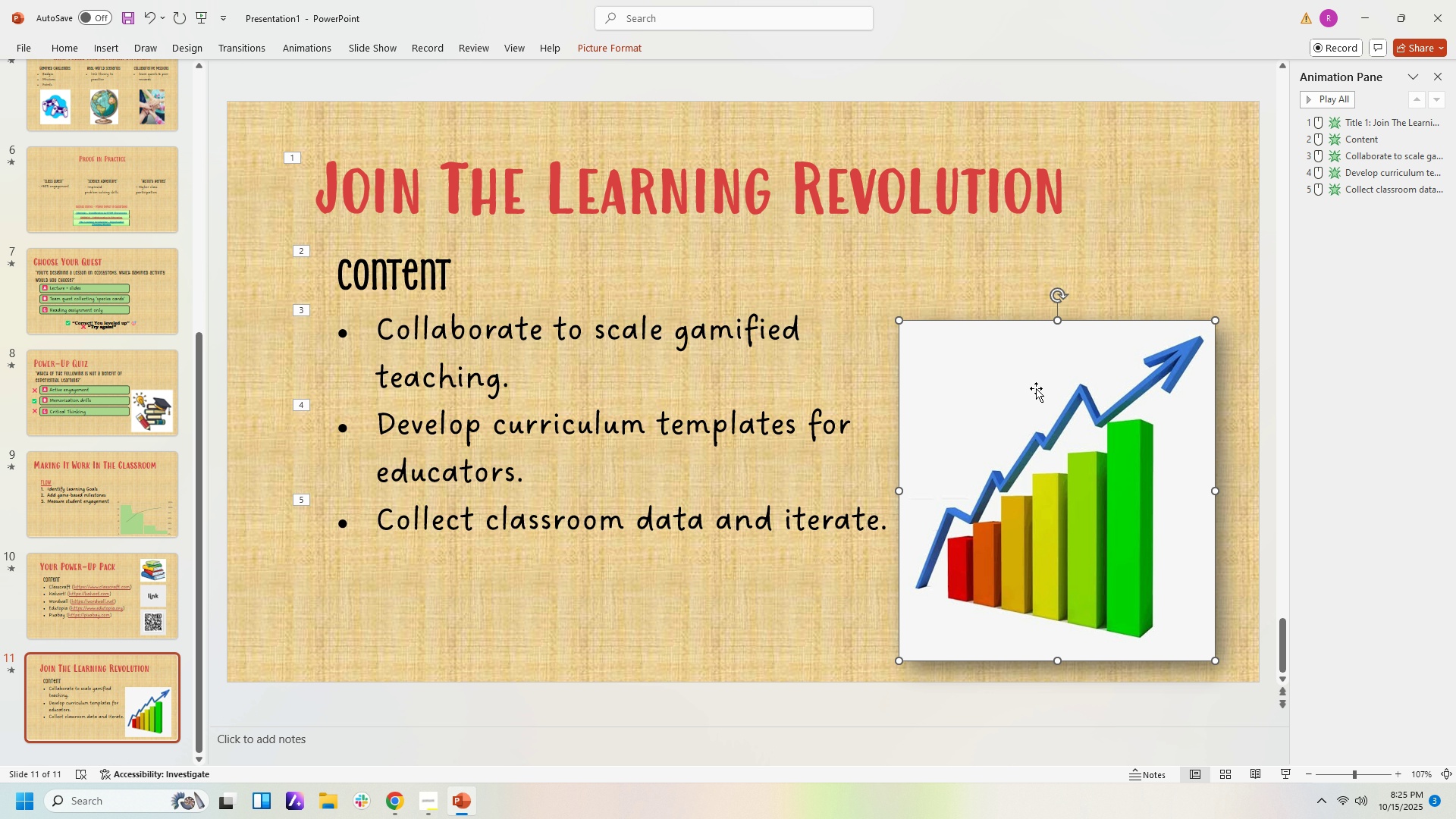 
left_click([1206, 249])
 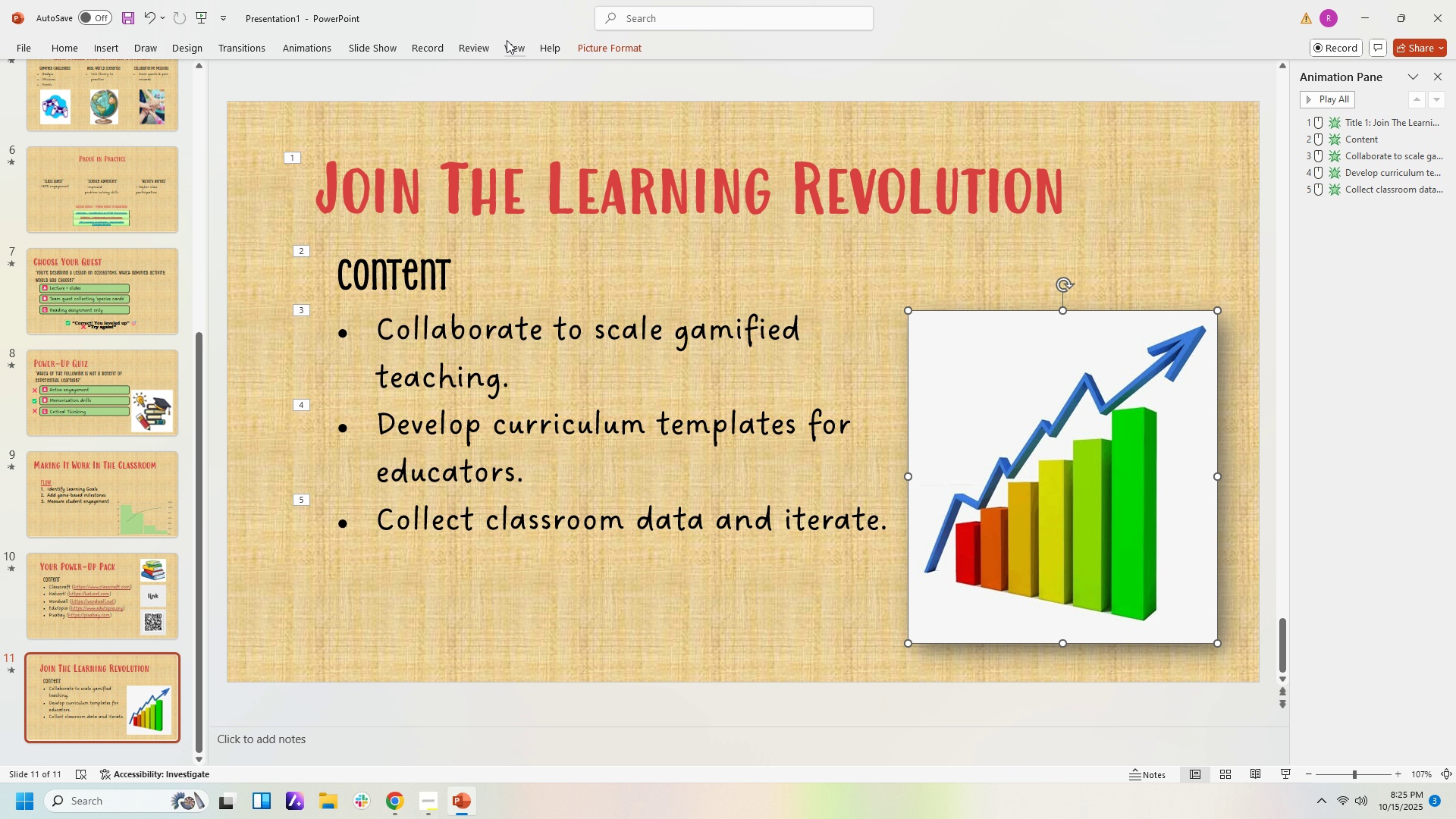 
left_click([324, 46])
 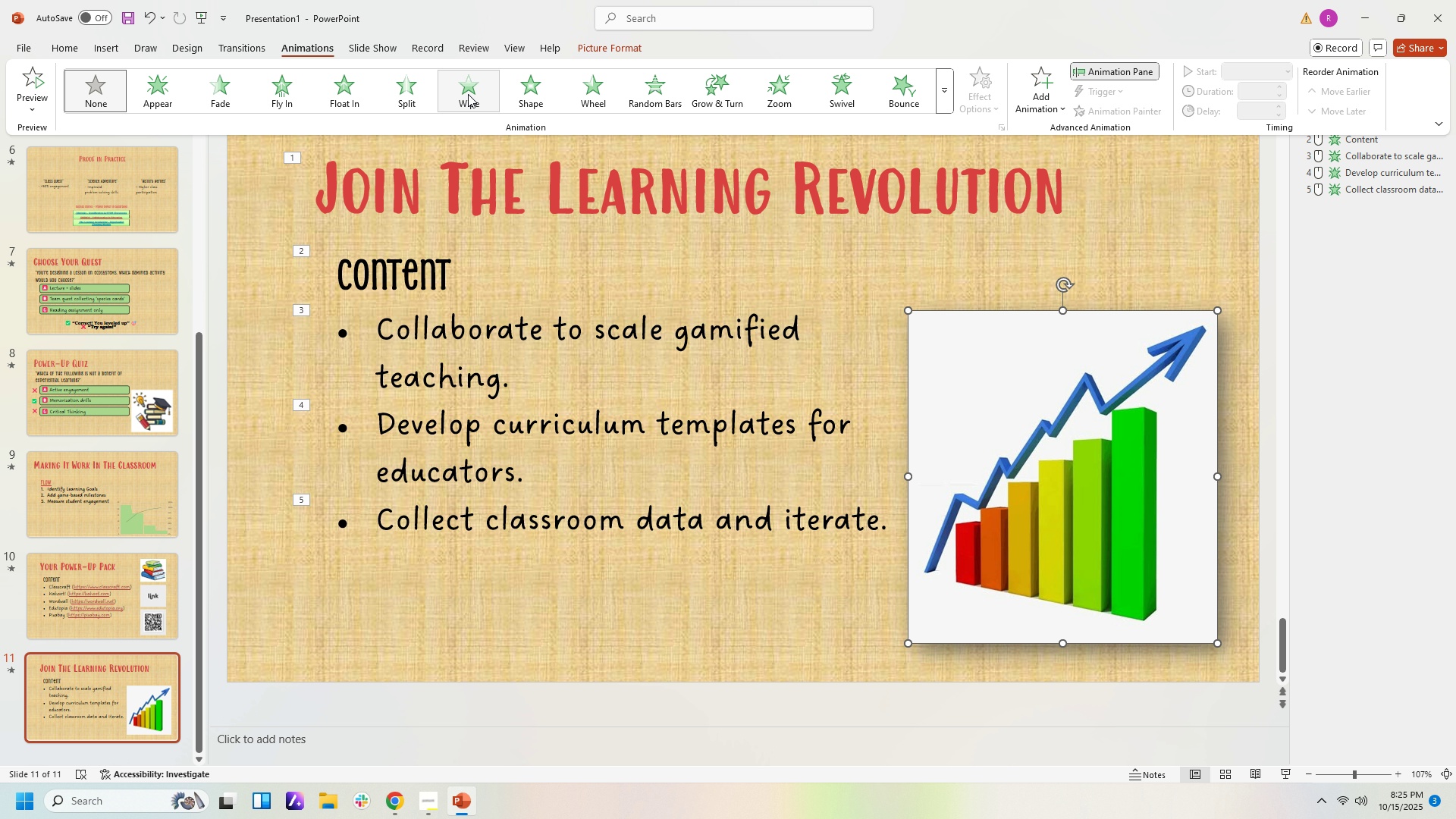 
left_click([467, 93])
 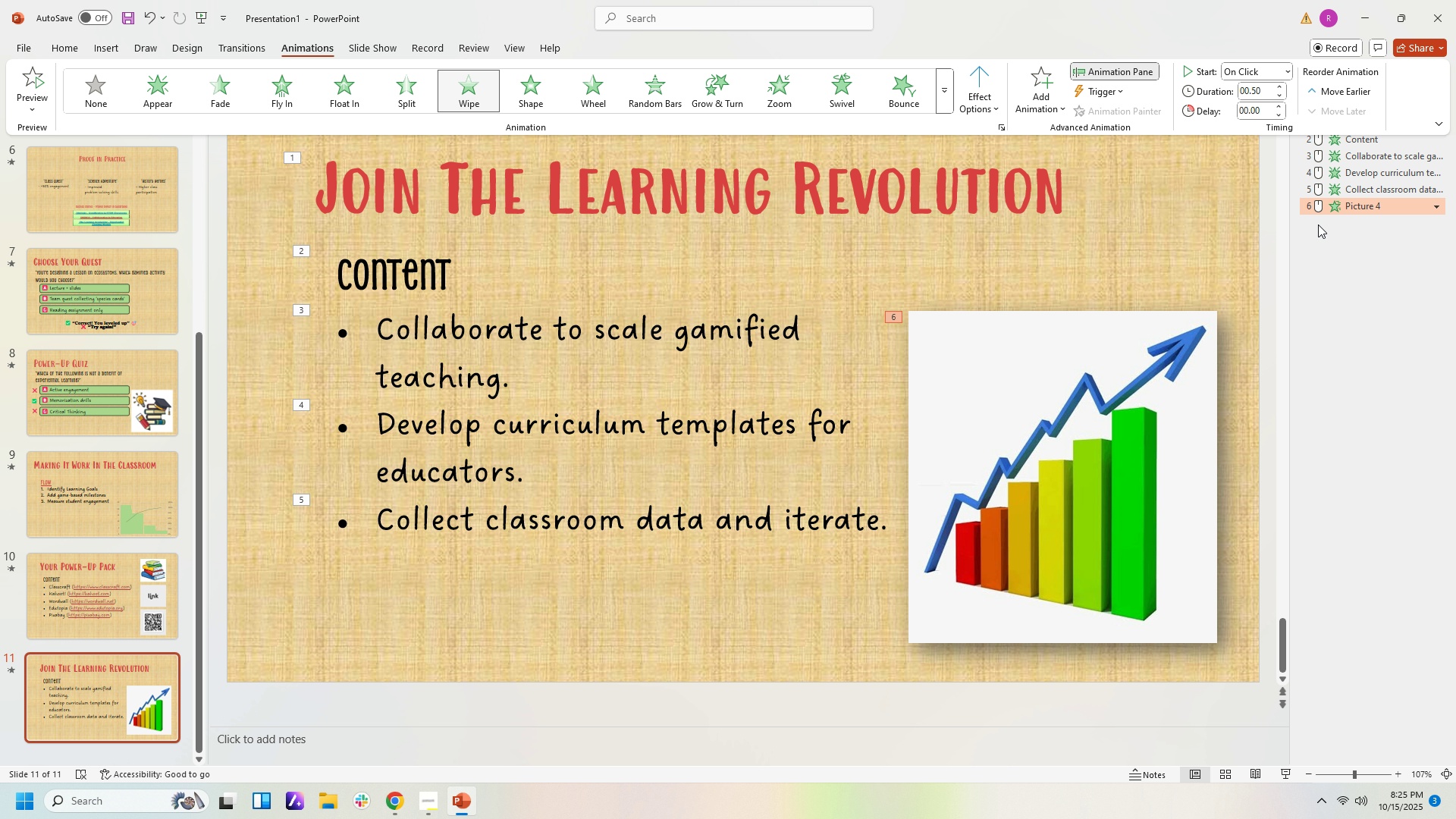 
left_click([1375, 256])
 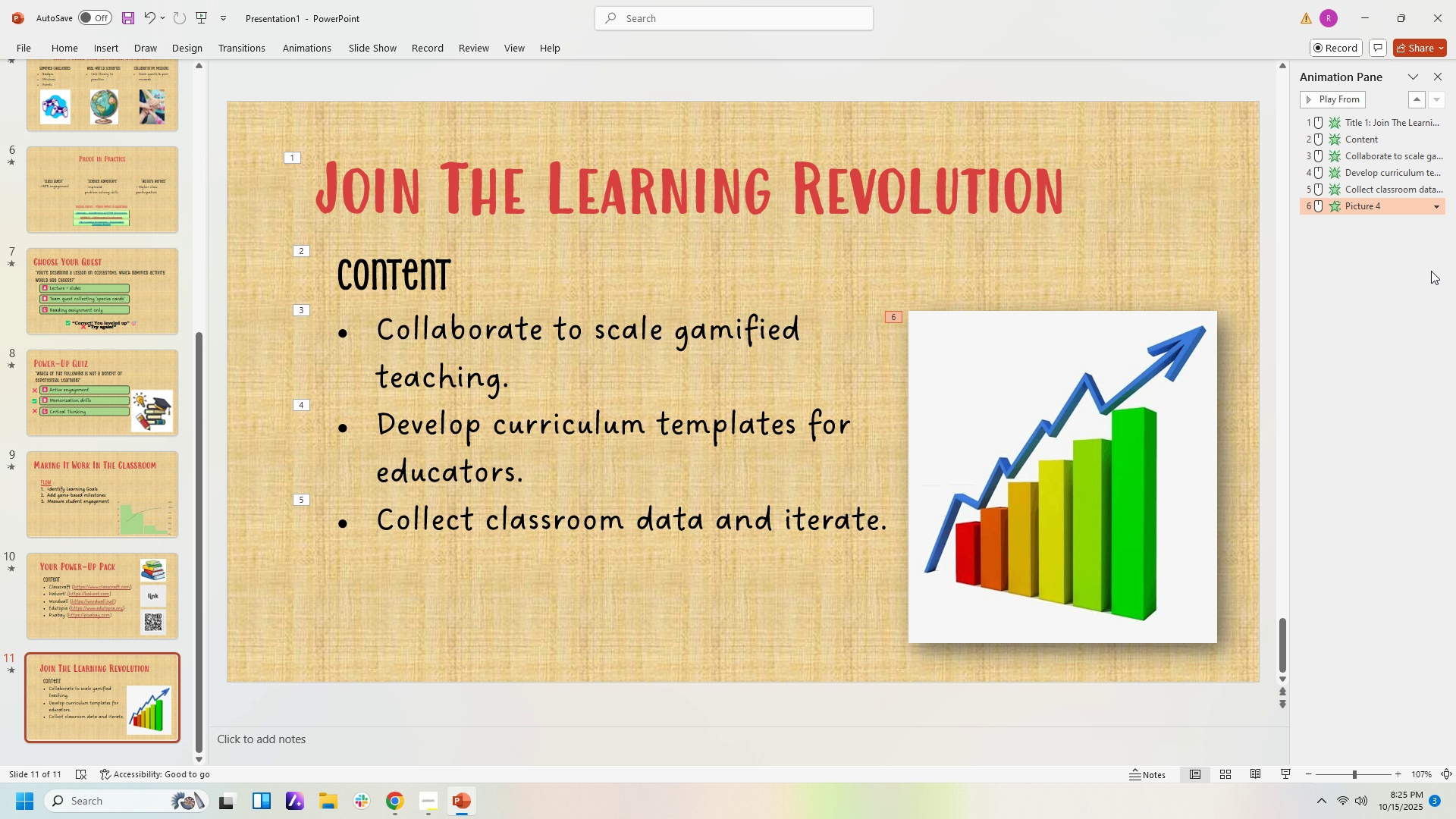 
scroll: coordinate [1434, 270], scroll_direction: up, amount: 2.0
 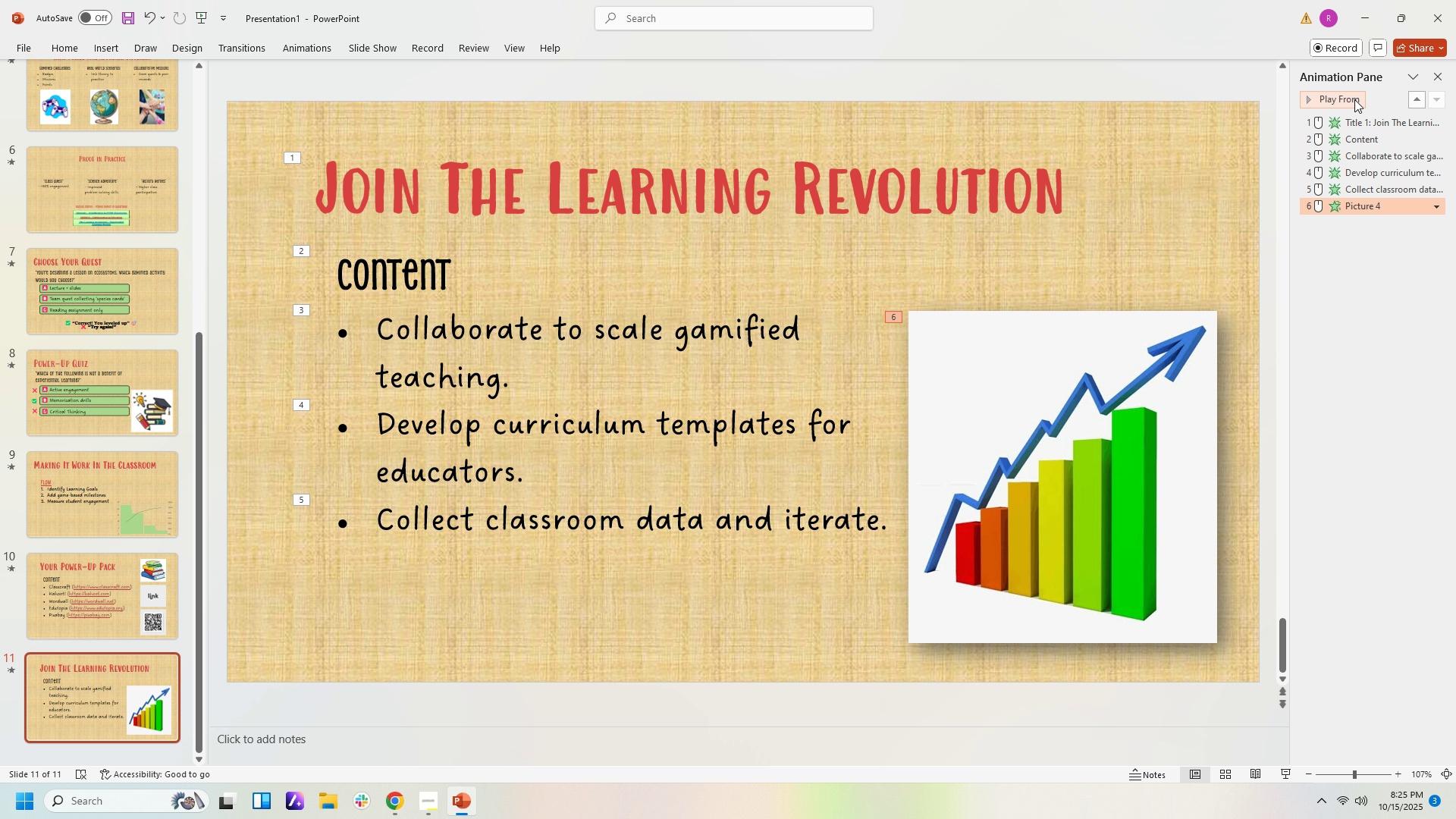 
left_click([1354, 99])
 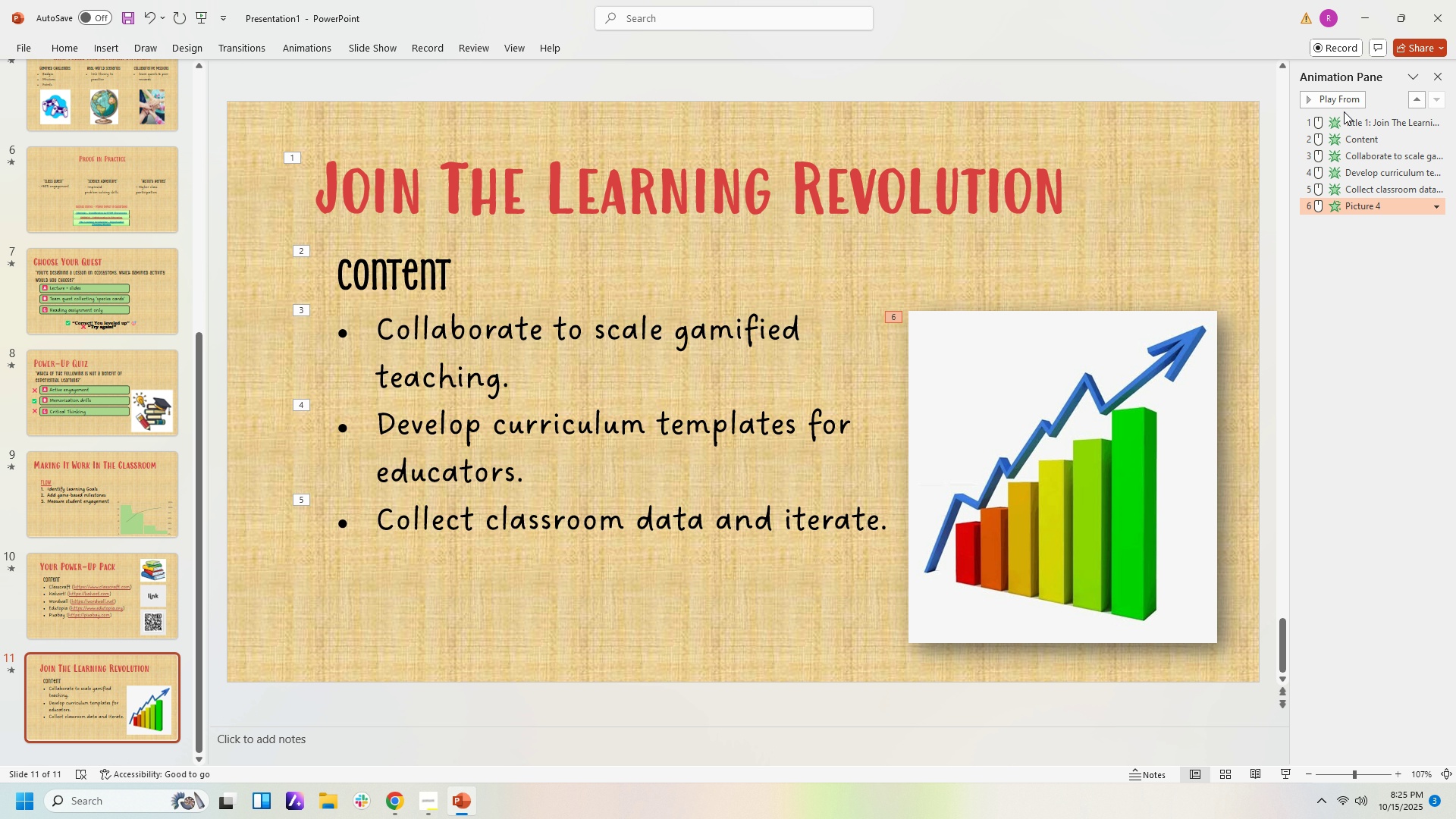 
left_click([1351, 233])
 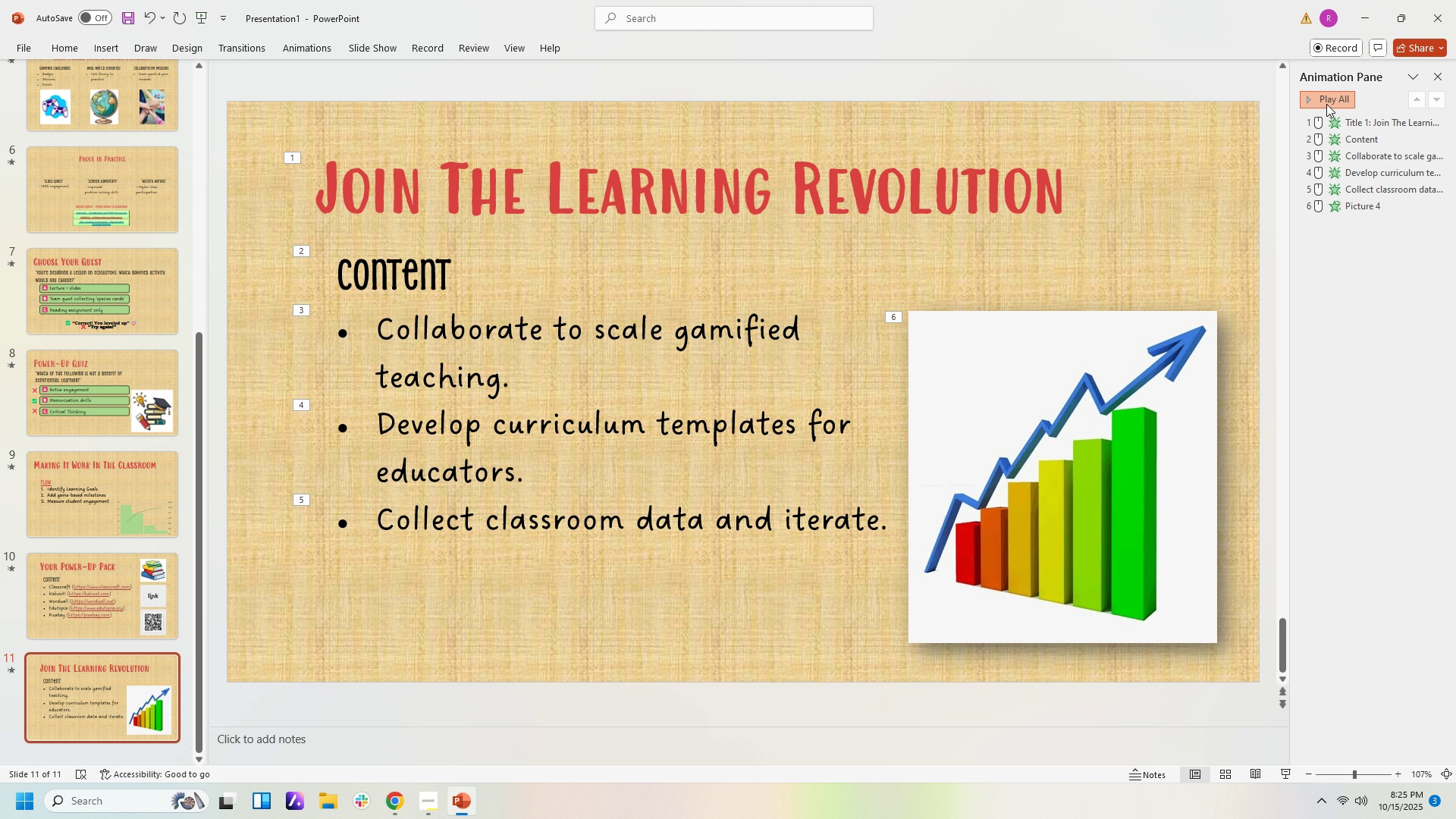 
left_click([1326, 104])
 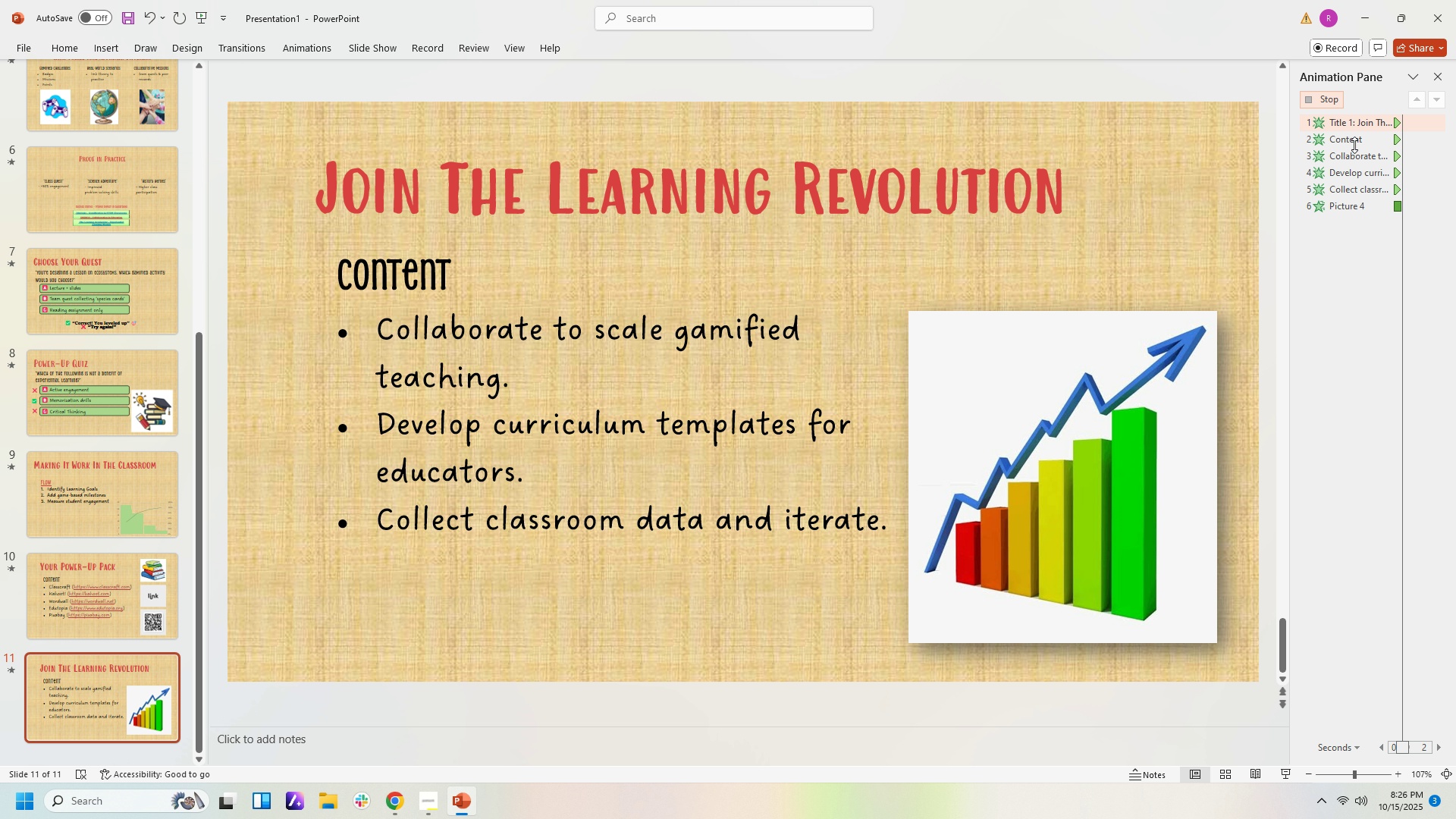 
left_click([1354, 248])
 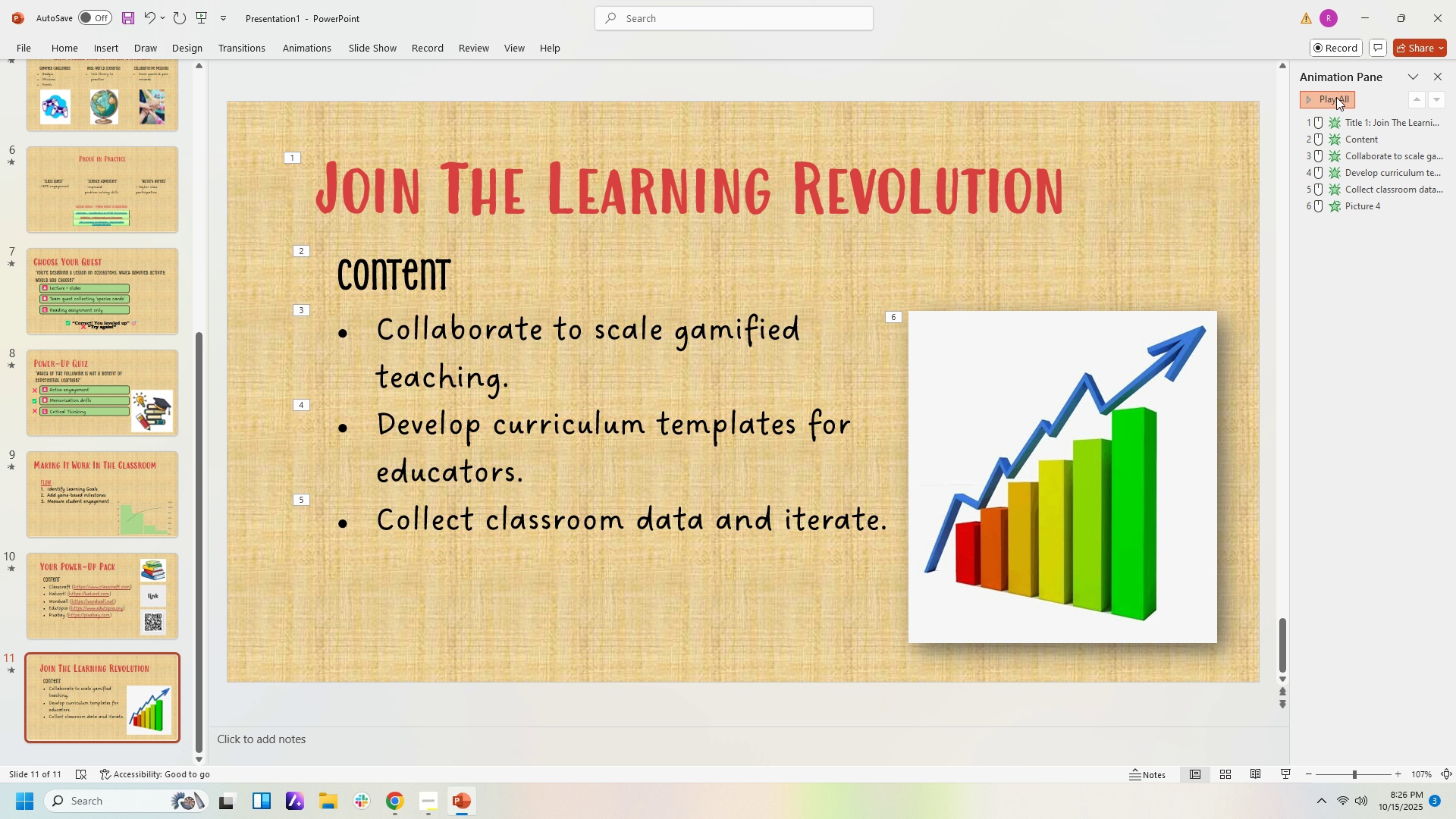 
left_click([1336, 97])
 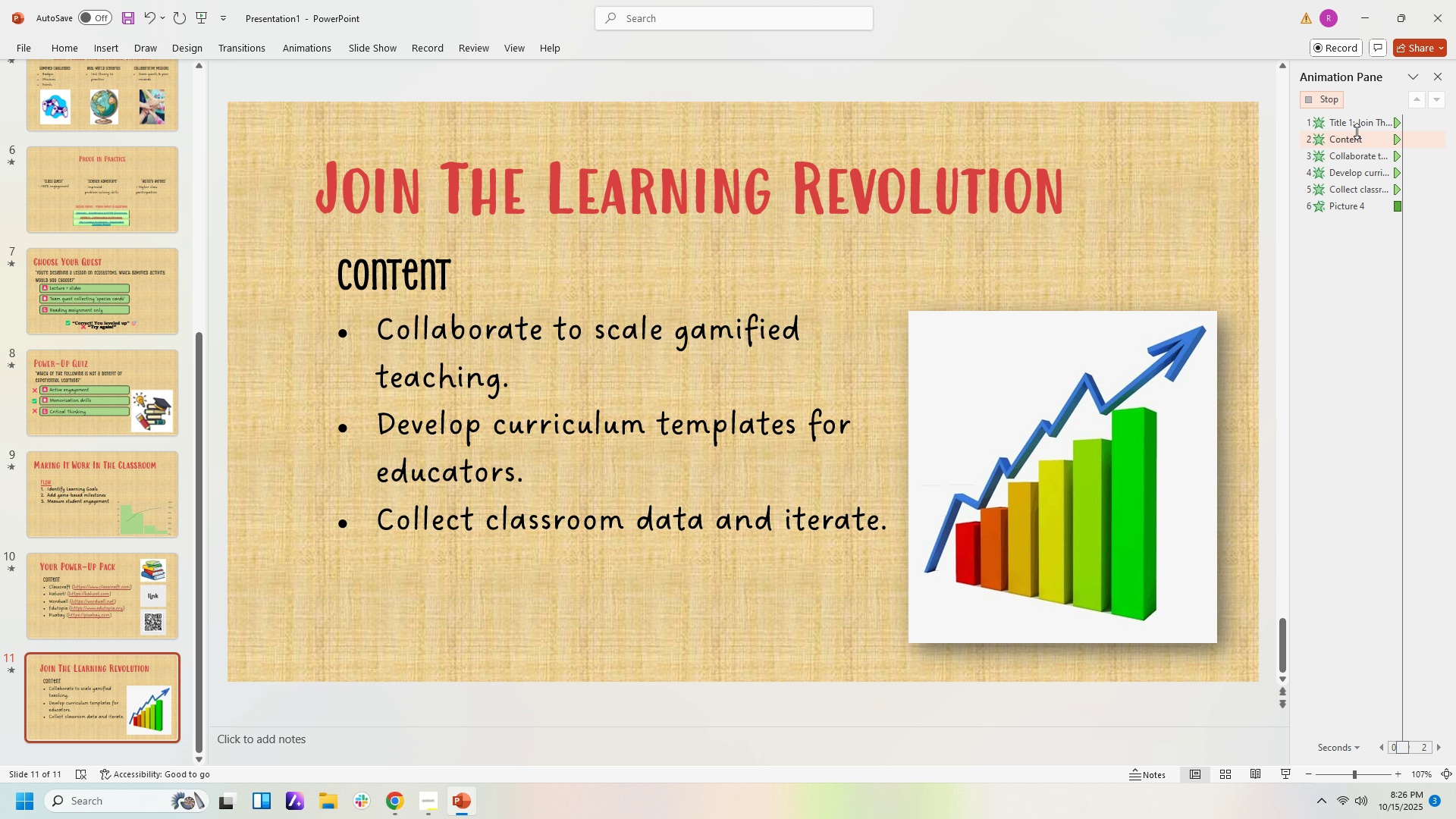 
left_click([1360, 129])
 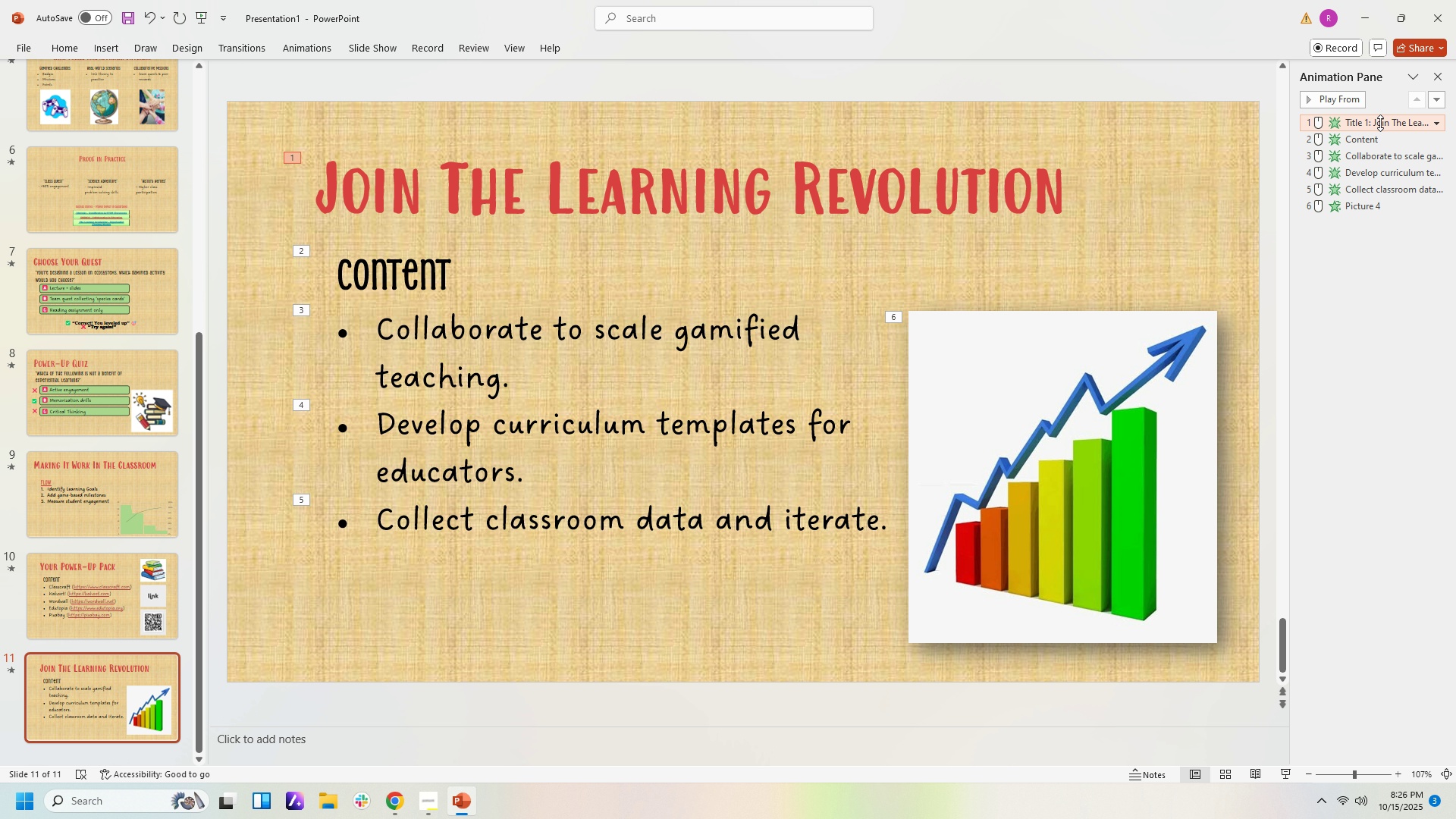 
left_click([1380, 123])
 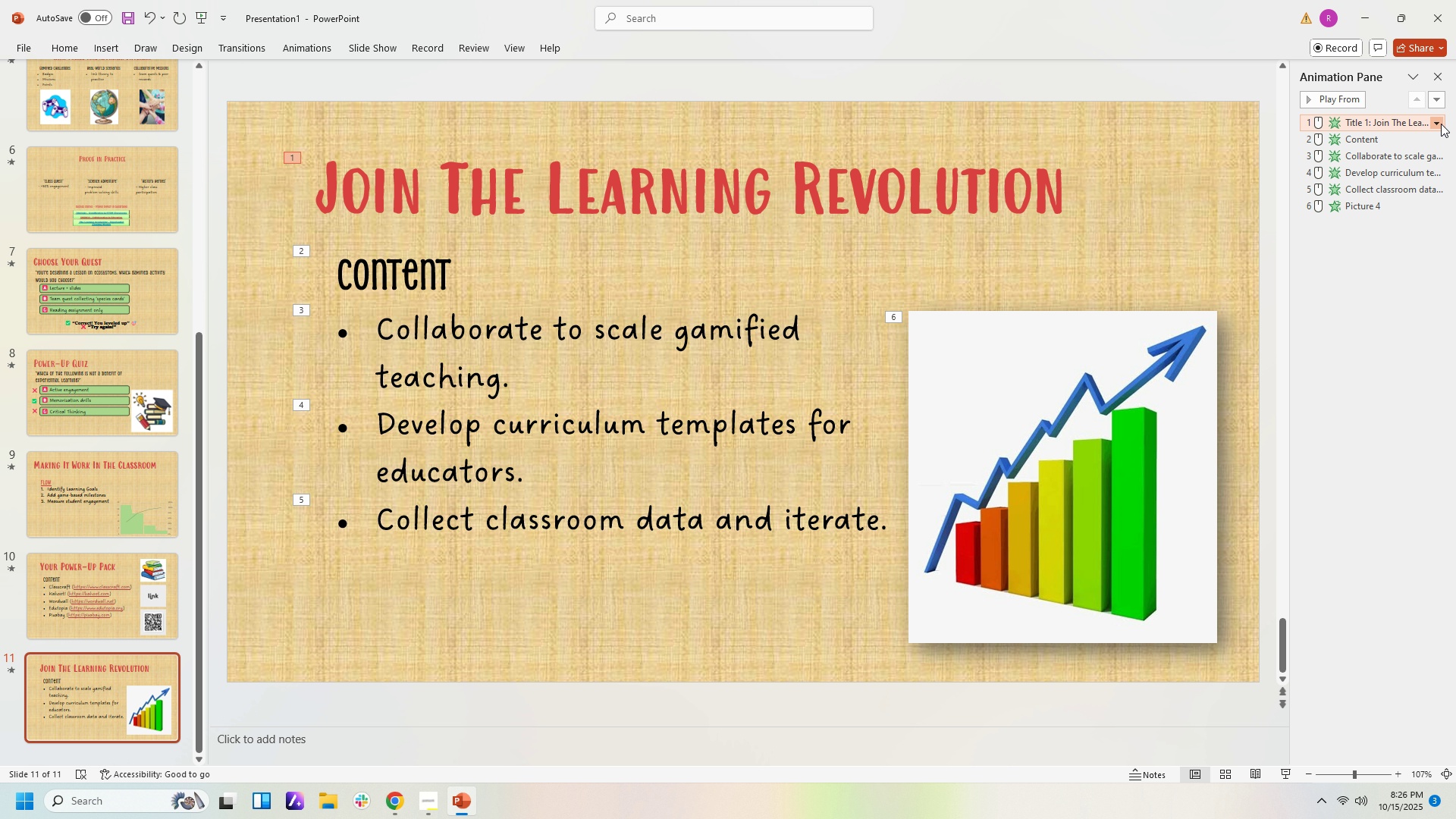 
left_click([1441, 124])
 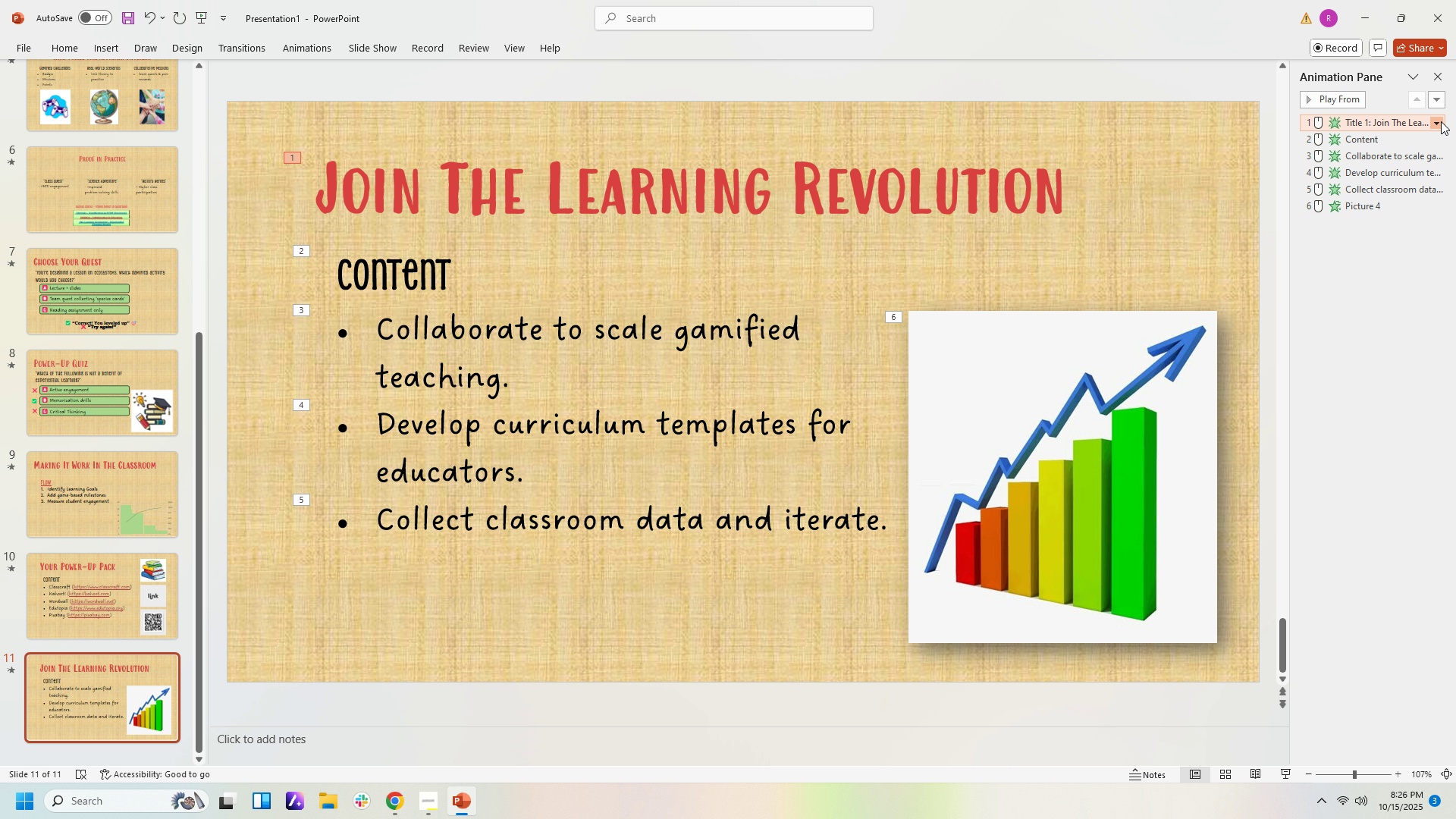 
left_click([1441, 121])
 